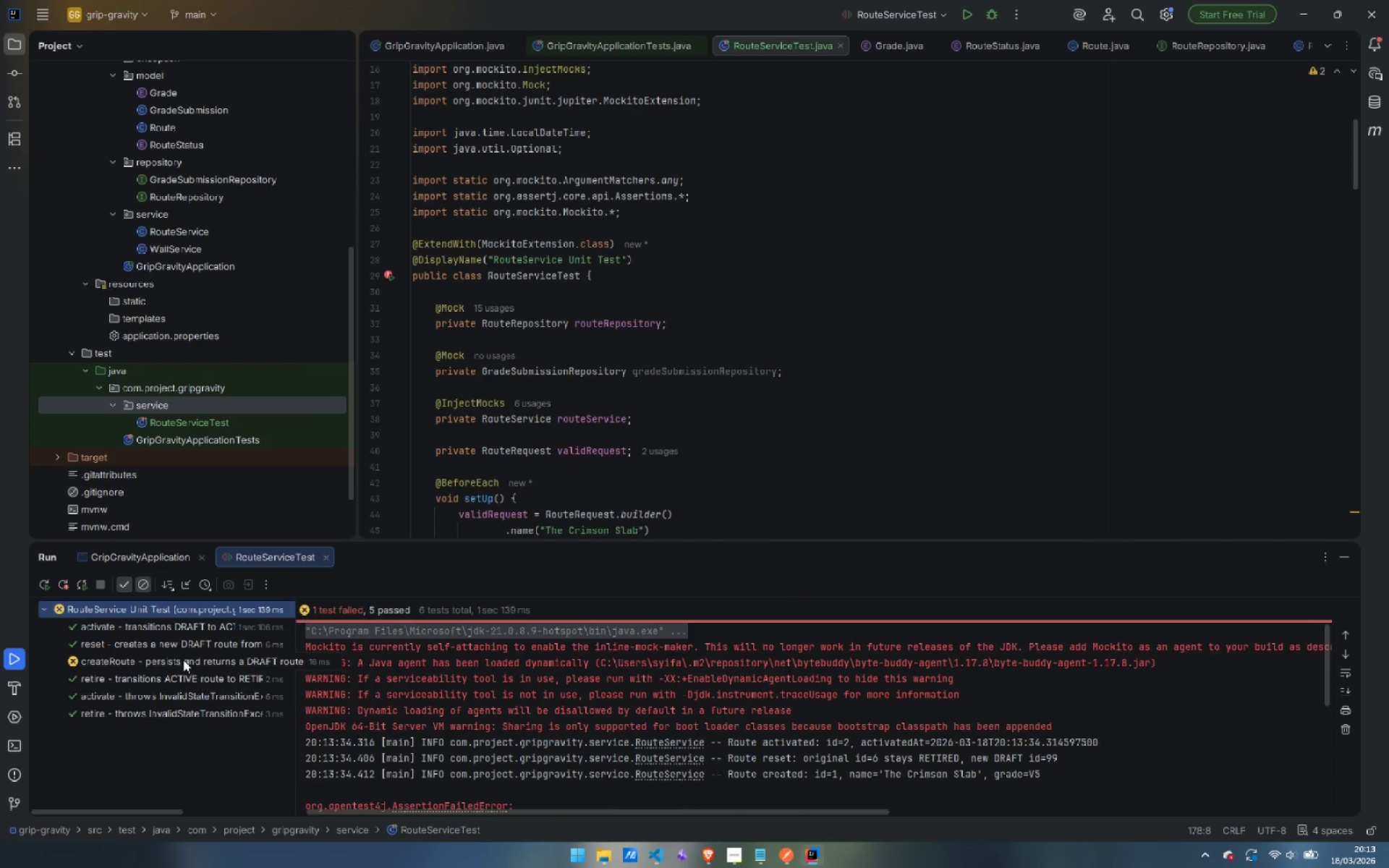 
left_click([171, 663])
 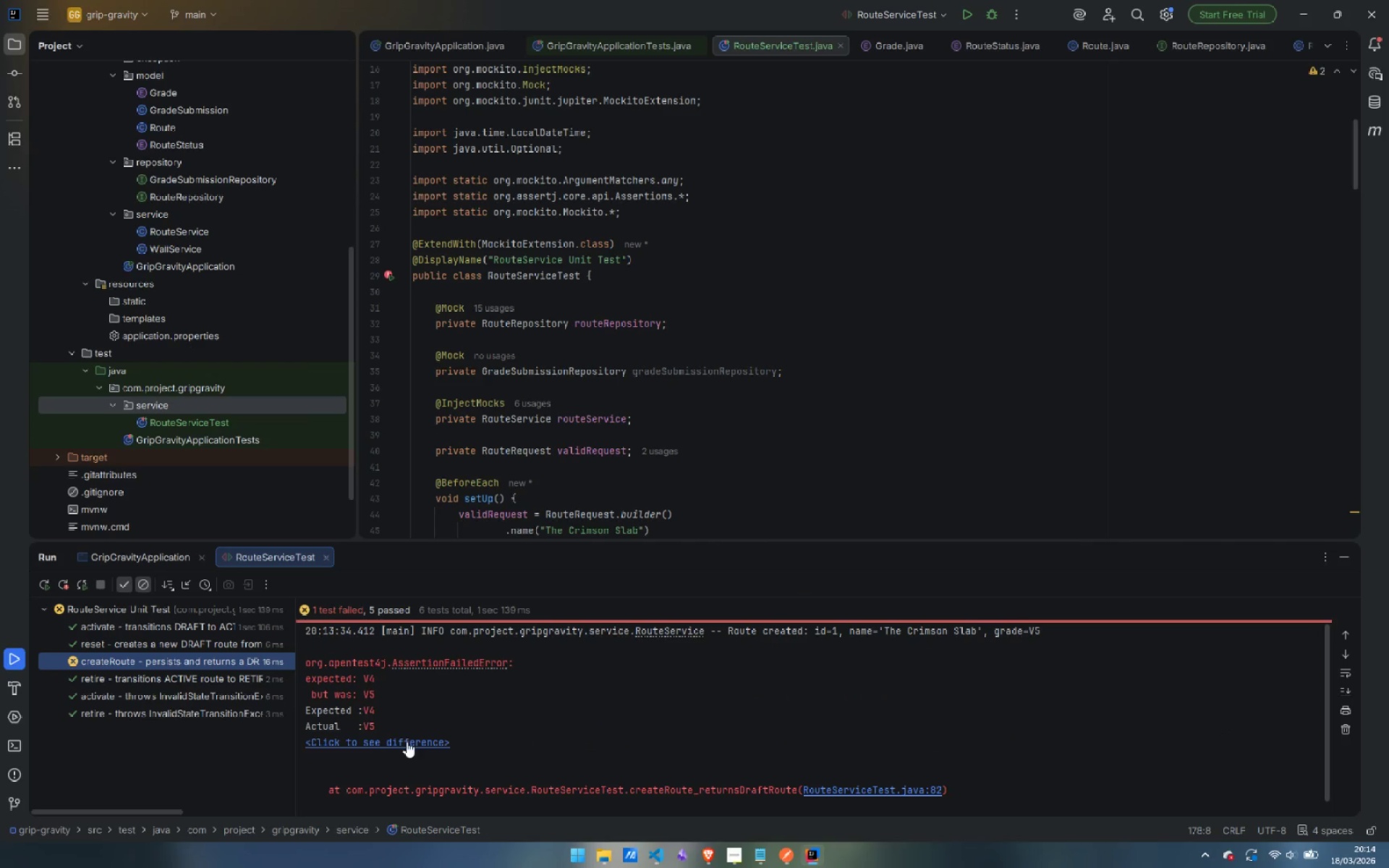 
wait(6.16)
 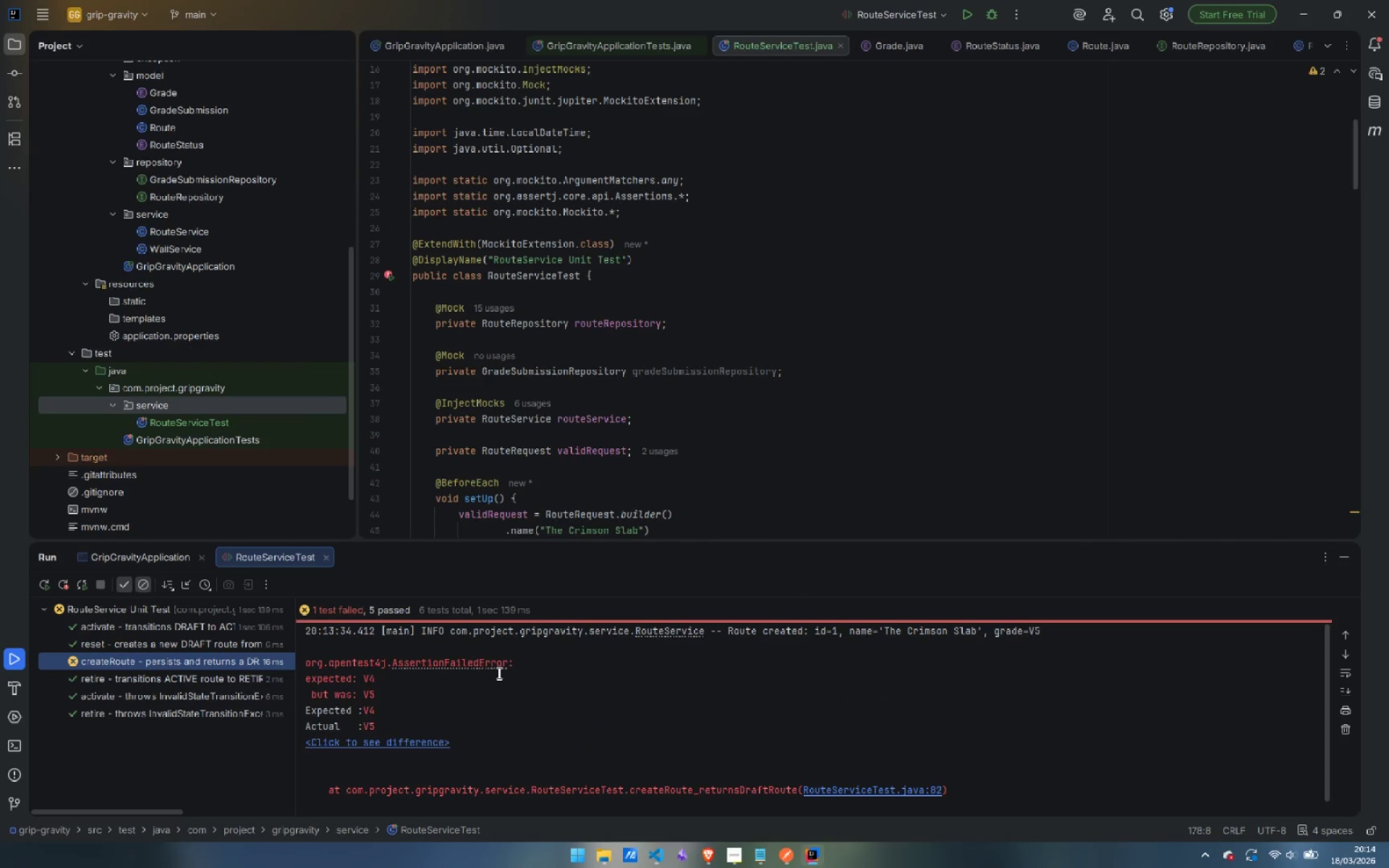 
scroll: coordinate [707, 412], scroll_direction: up, amount: 16.0
 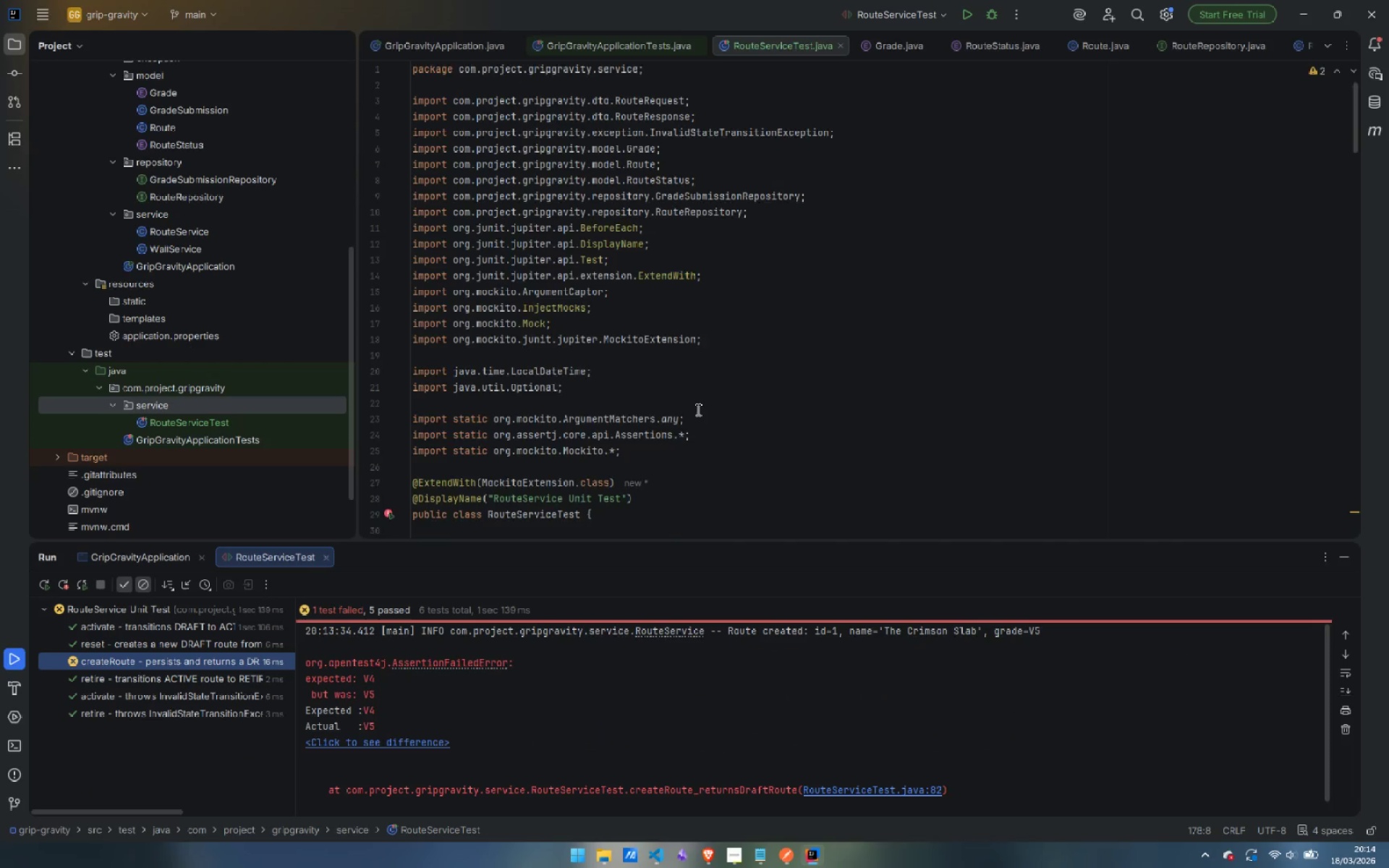 
scroll: coordinate [697, 409], scroll_direction: down, amount: 20.0
 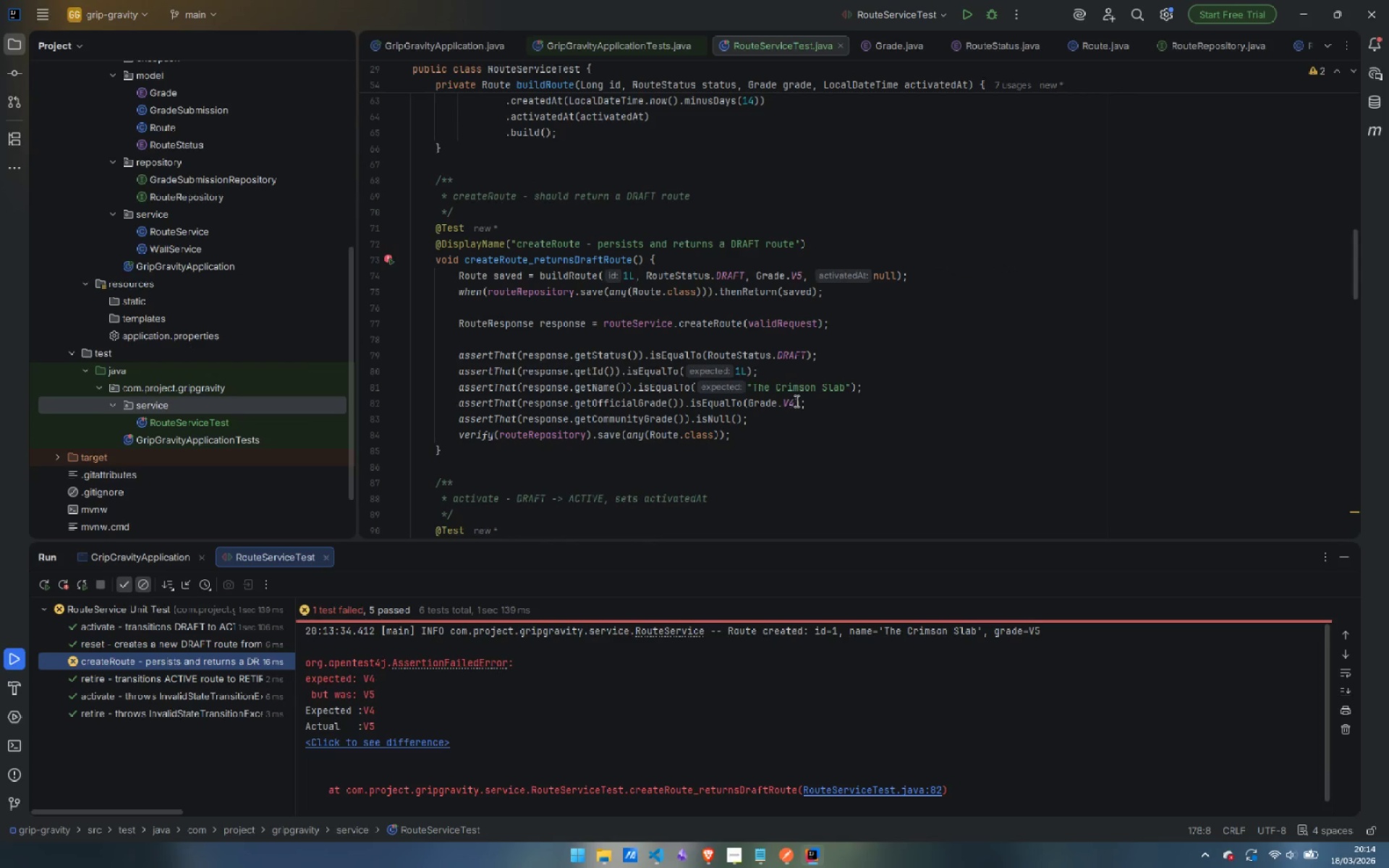 
wait(5.43)
 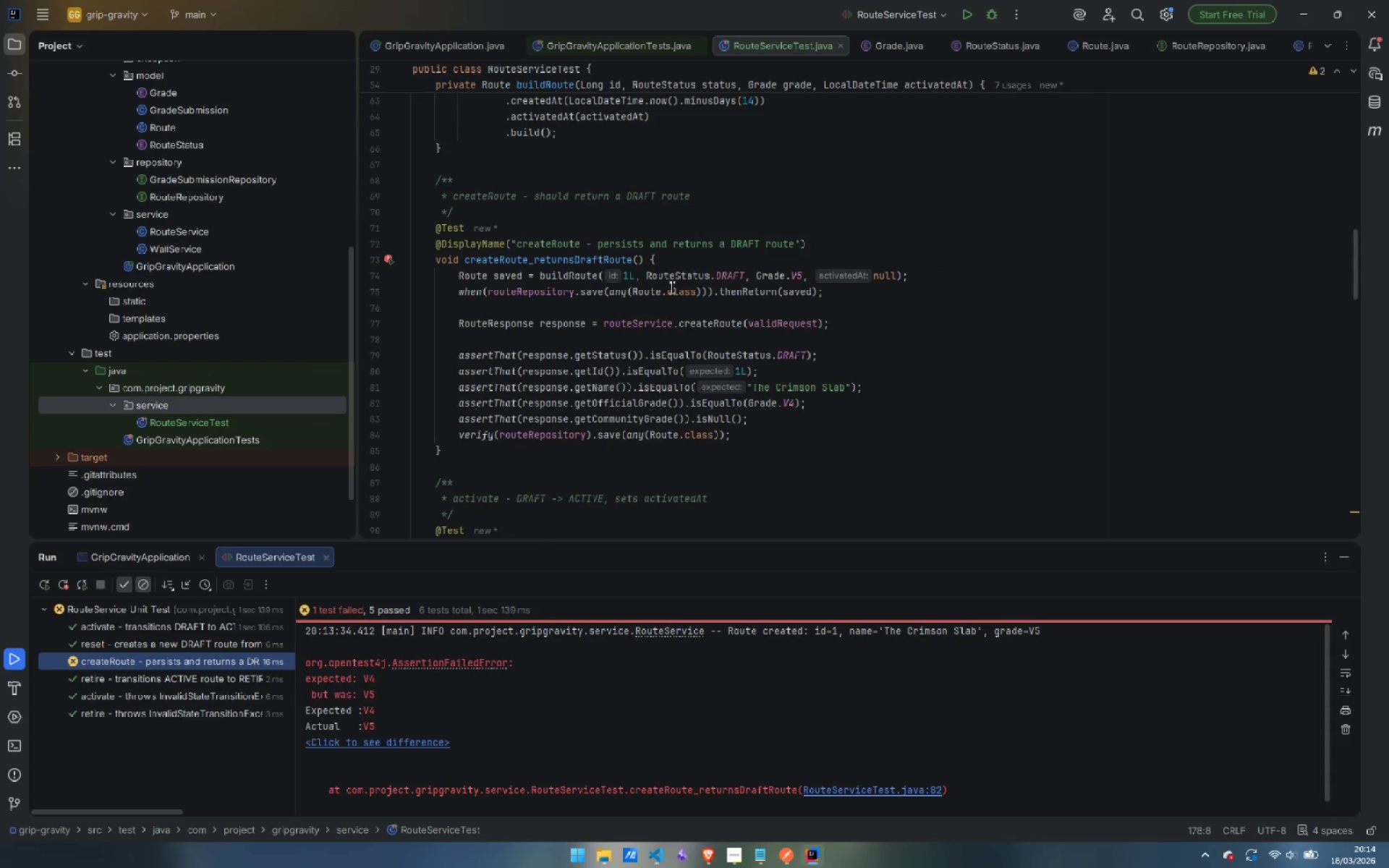 
key(Backspace)
 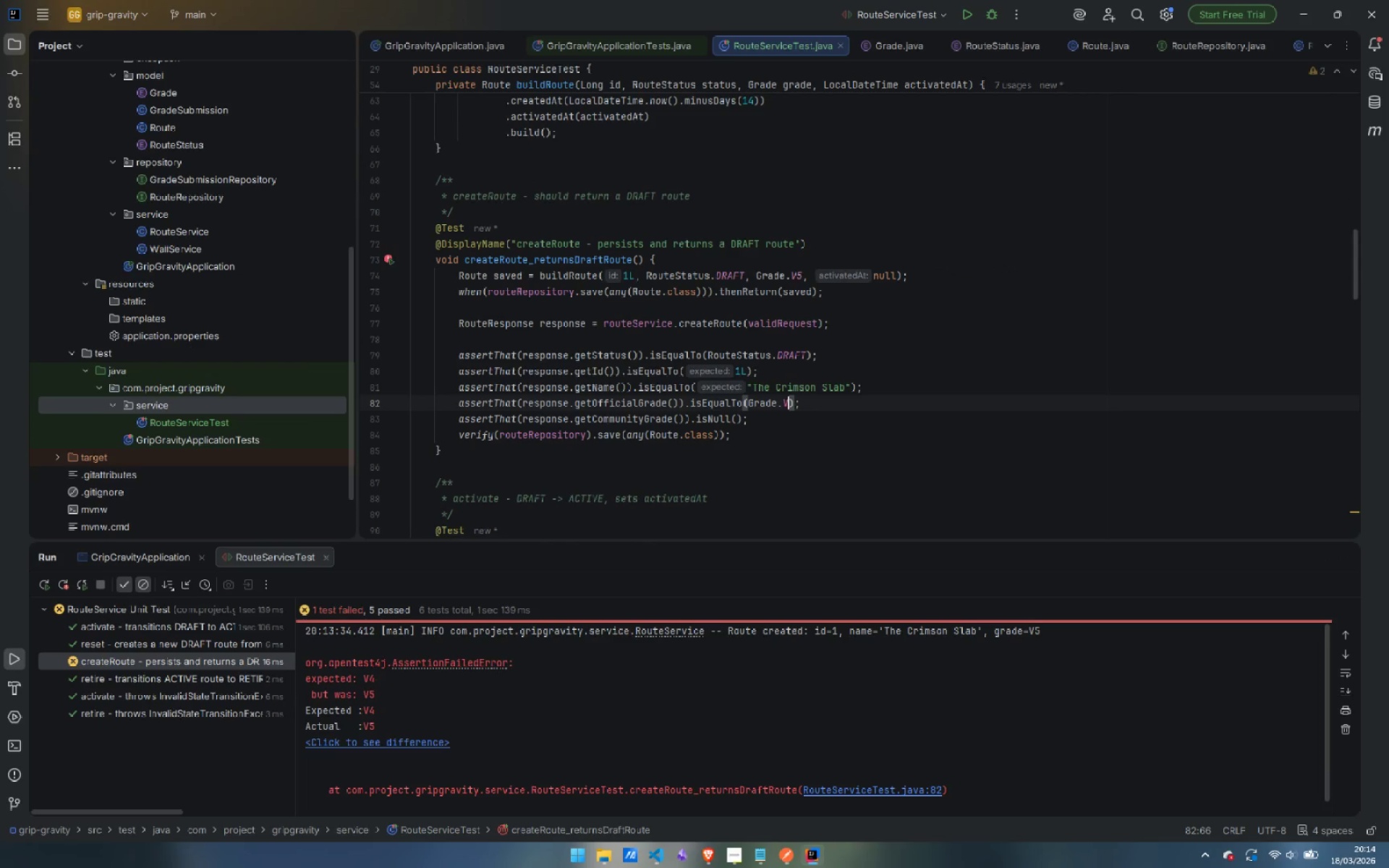 
key(5)
 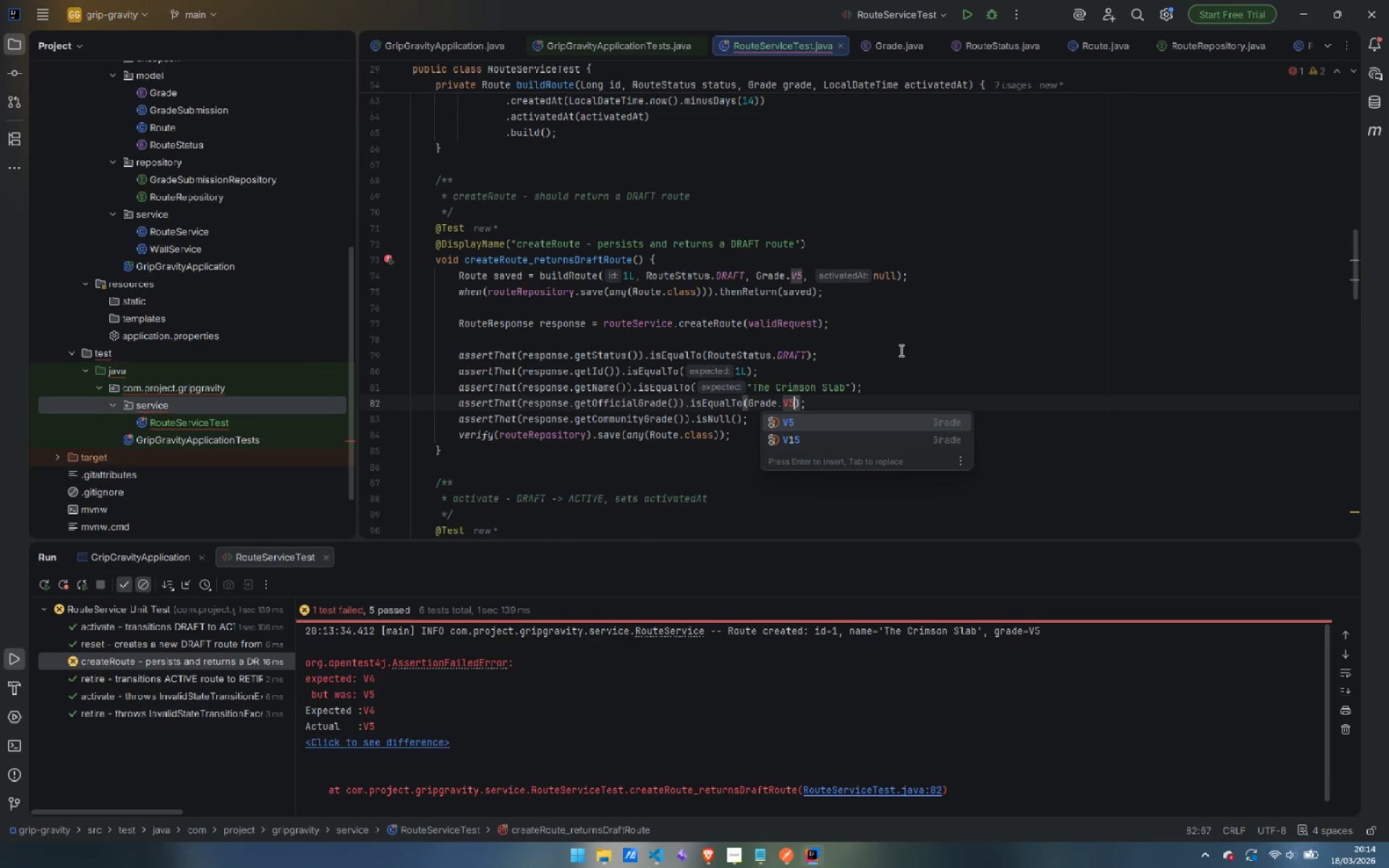 
left_click([904, 346])
 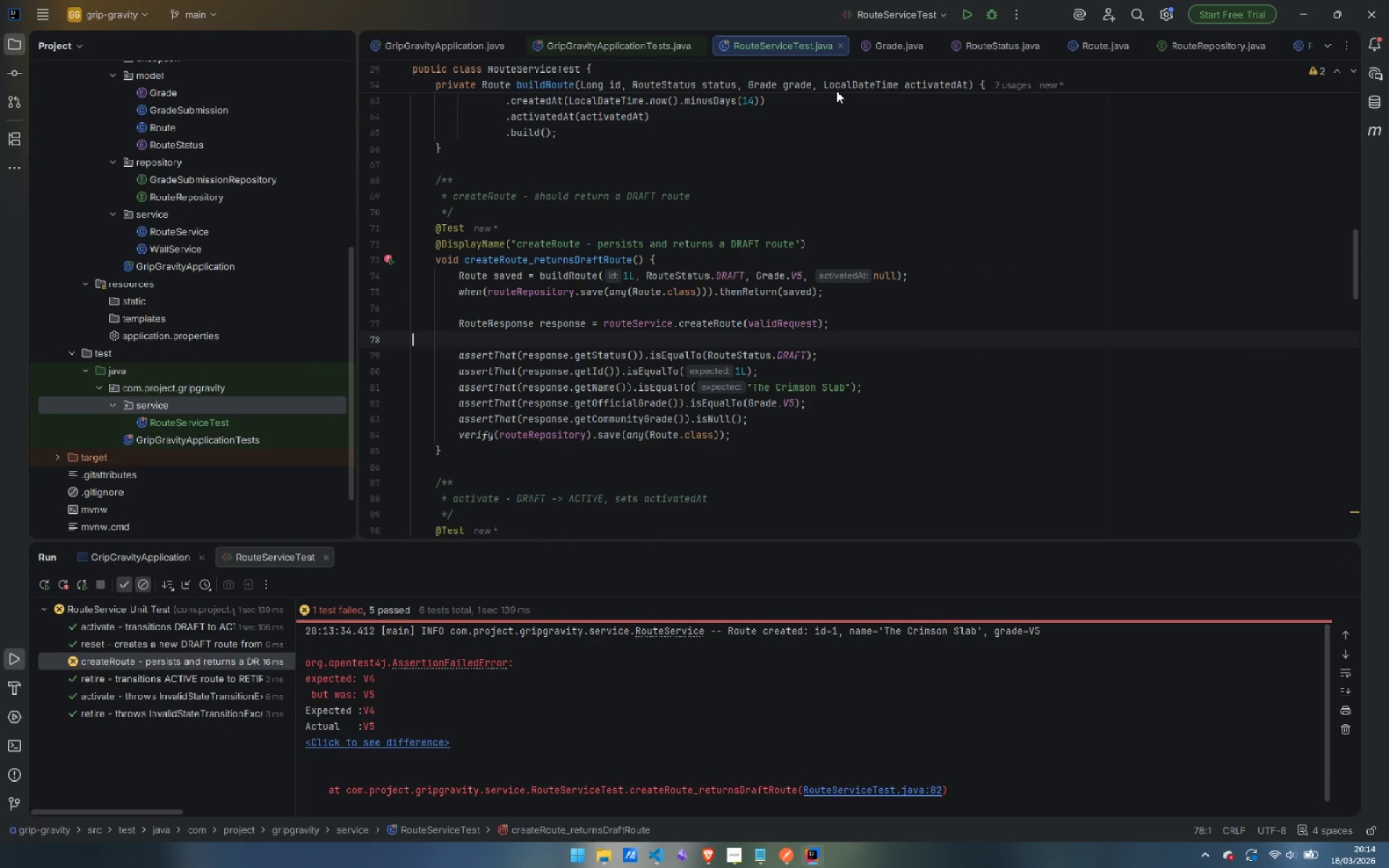 
scroll: coordinate [472, 286], scroll_direction: up, amount: 17.0
 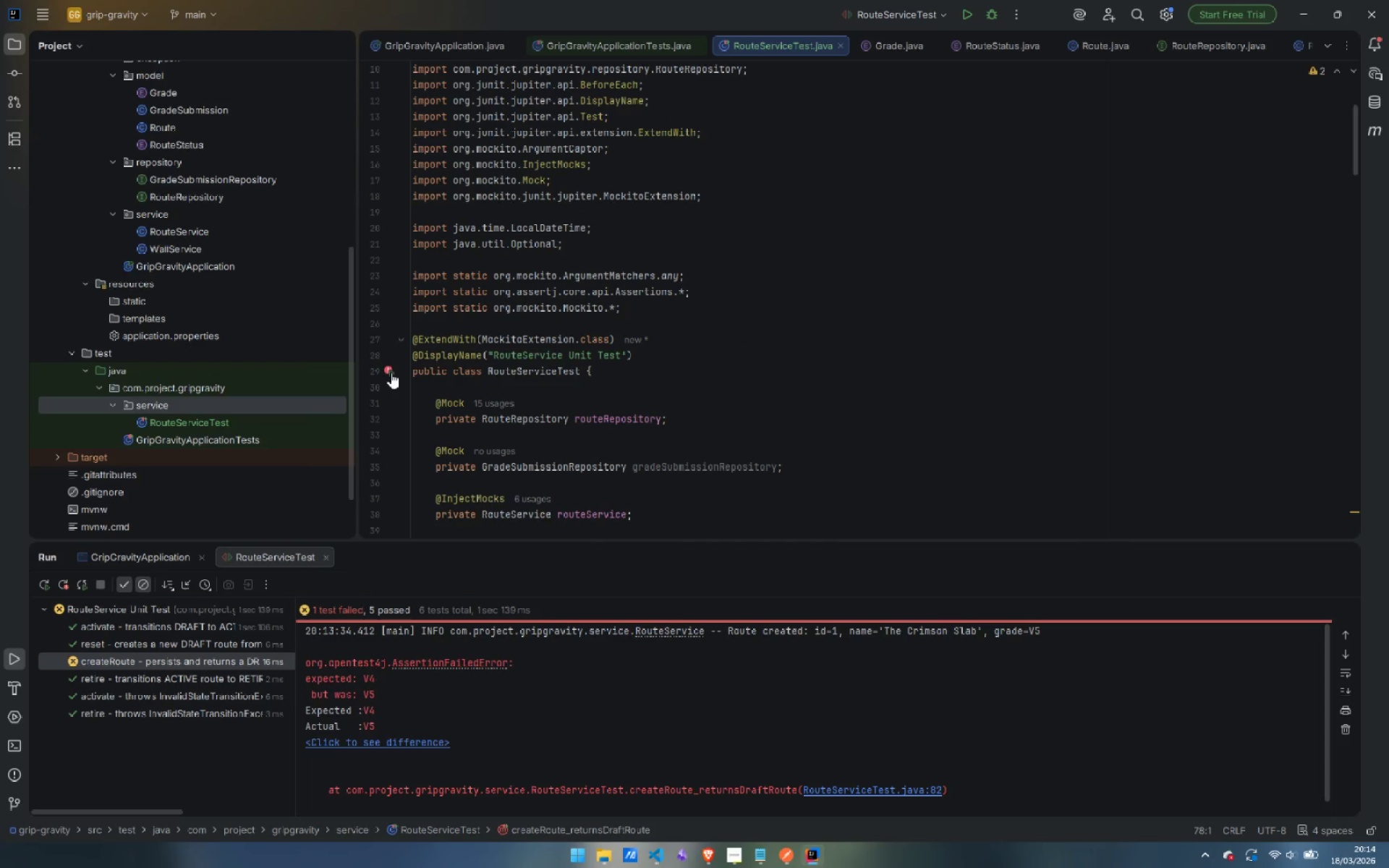 
left_click([391, 373])
 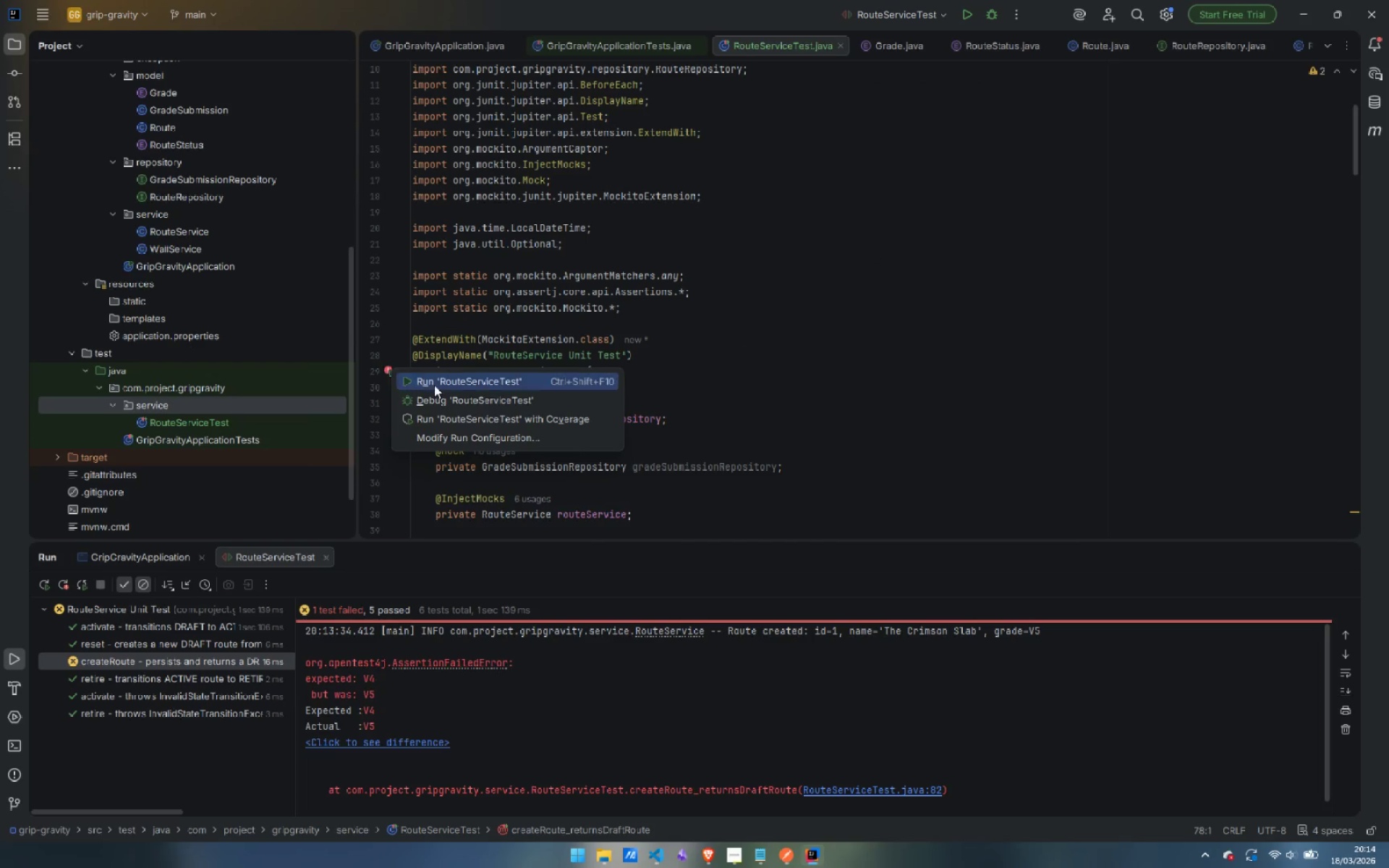 
left_click([436, 386])
 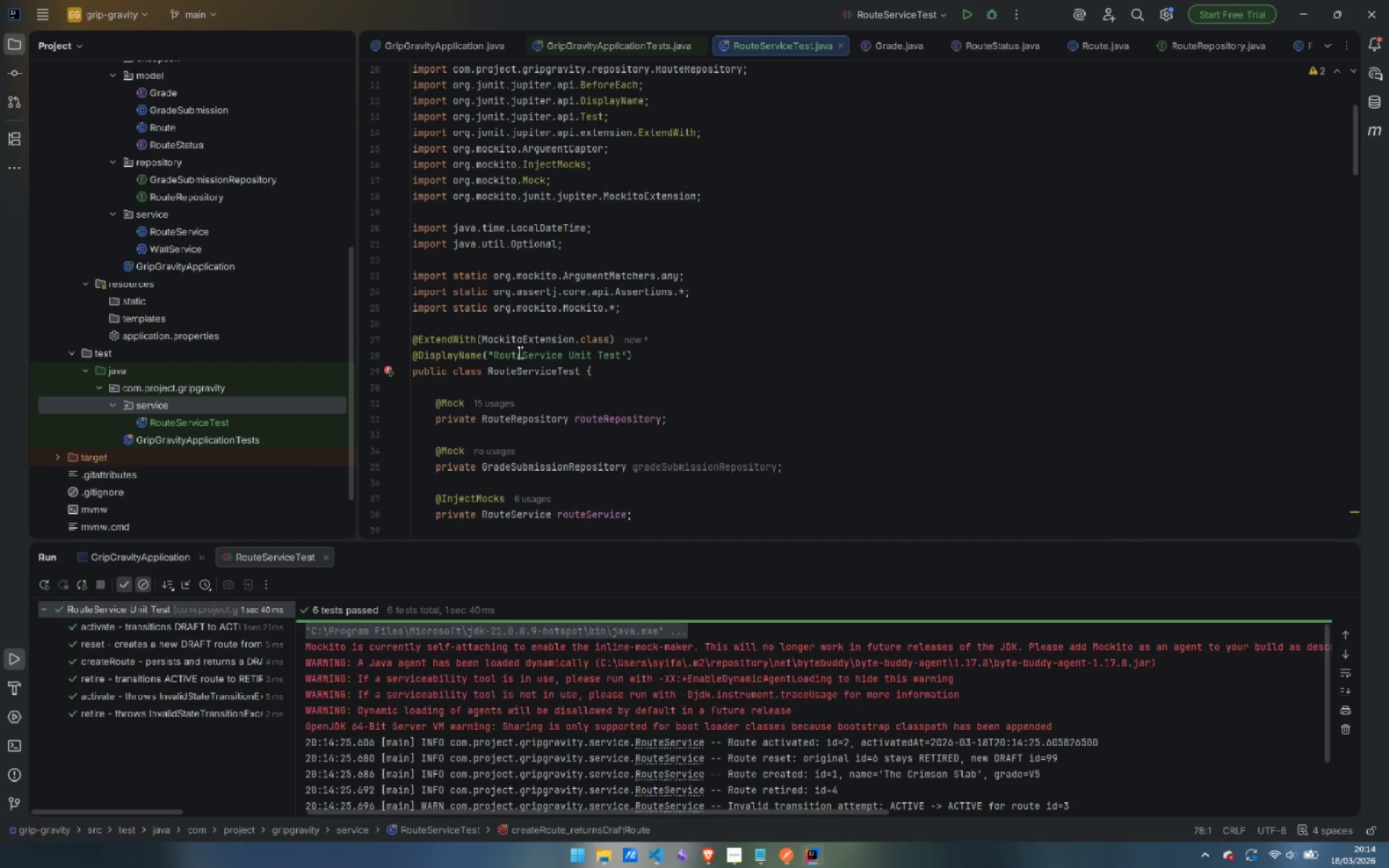 
wait(6.59)
 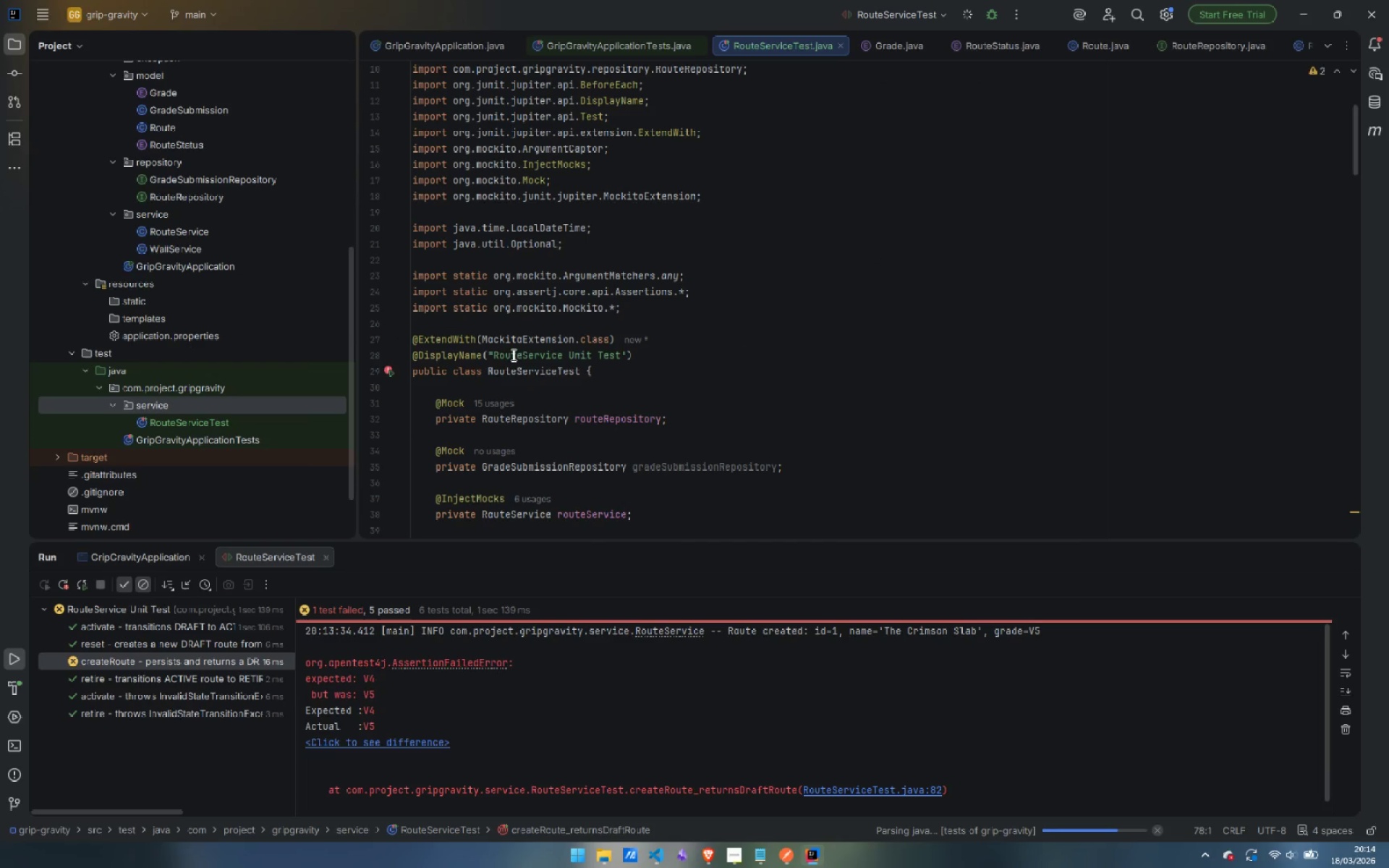 
scroll: coordinate [719, 472], scroll_direction: down, amount: 61.0
 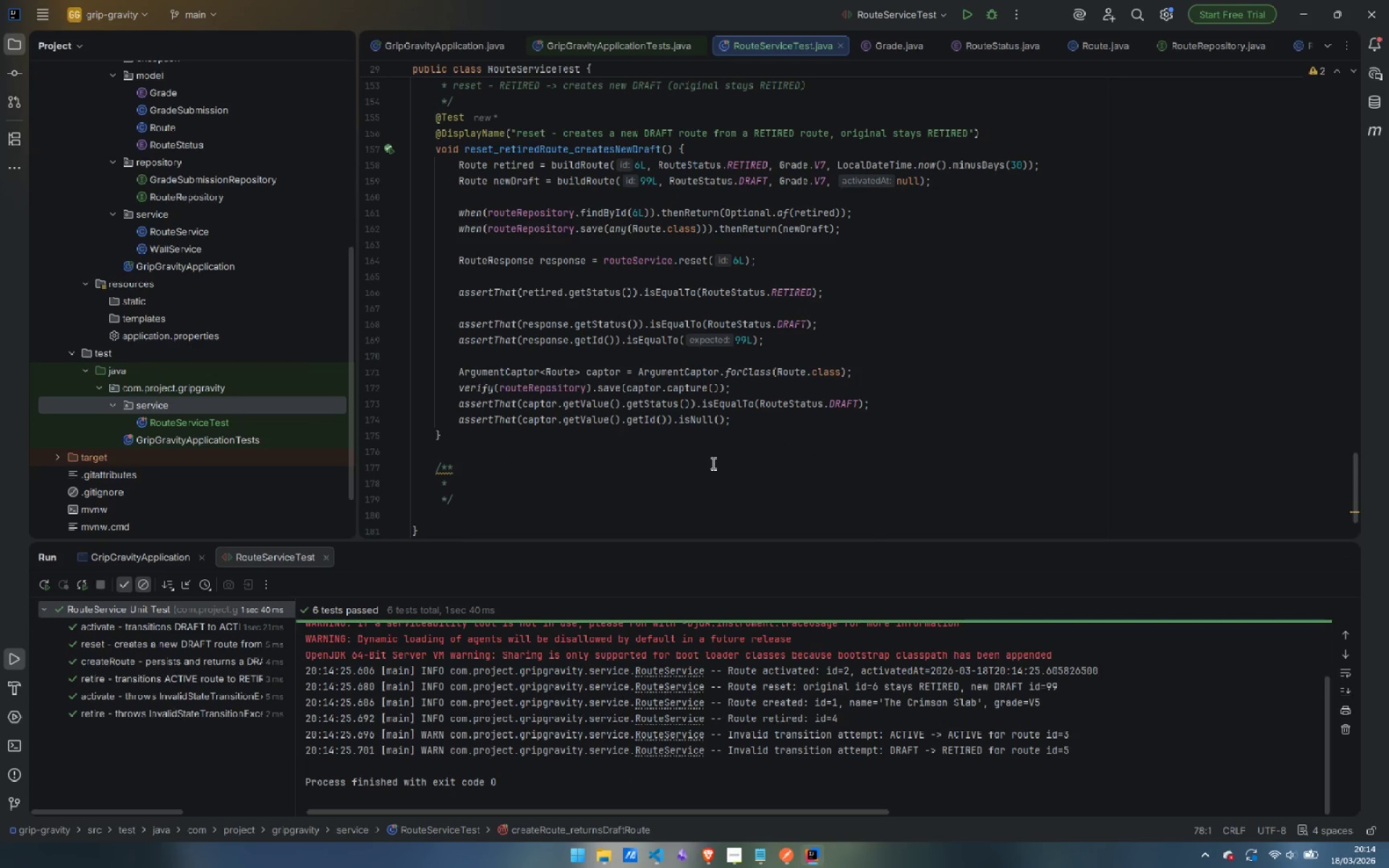 
wait(7.78)
 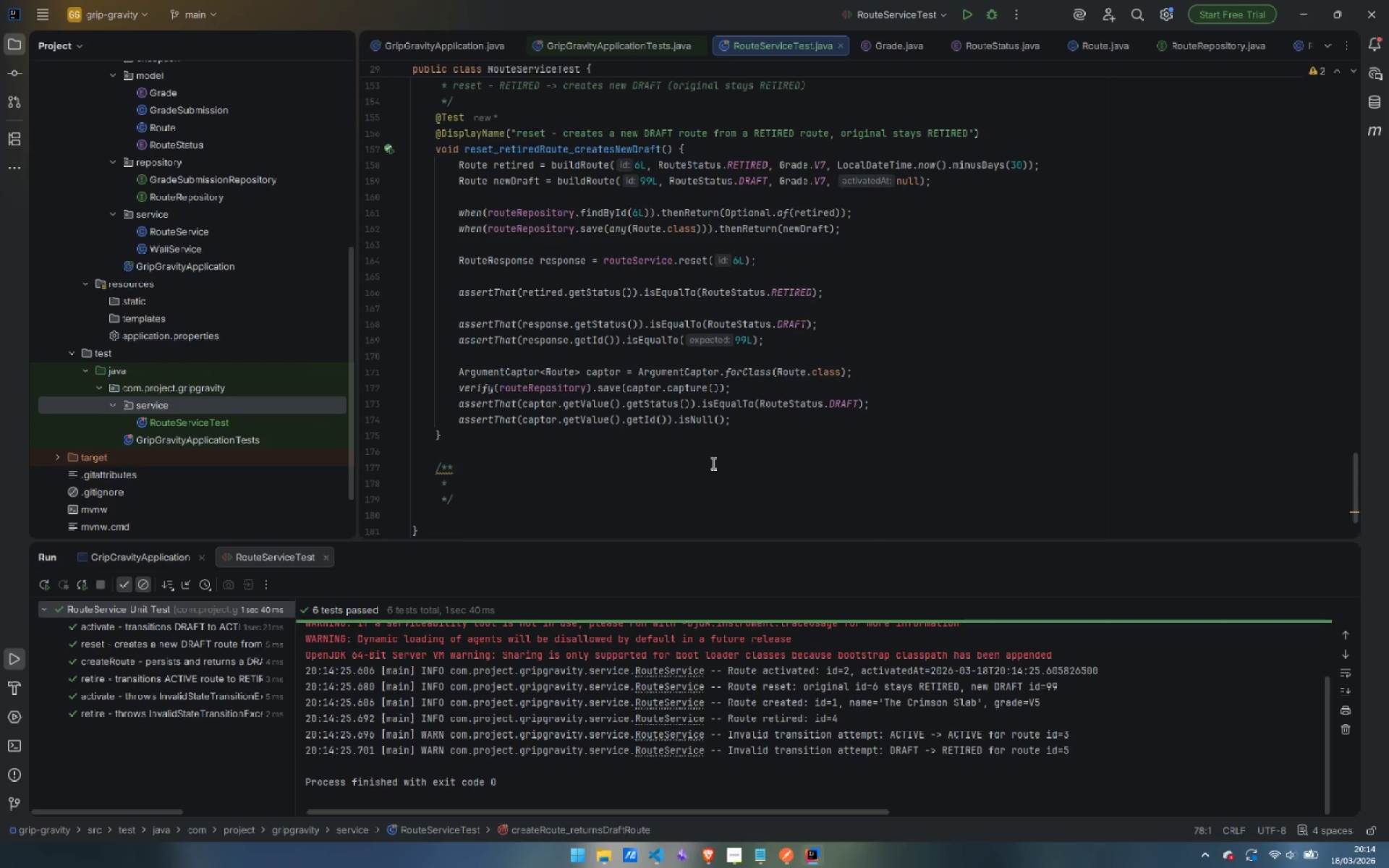 
left_click([516, 477])
 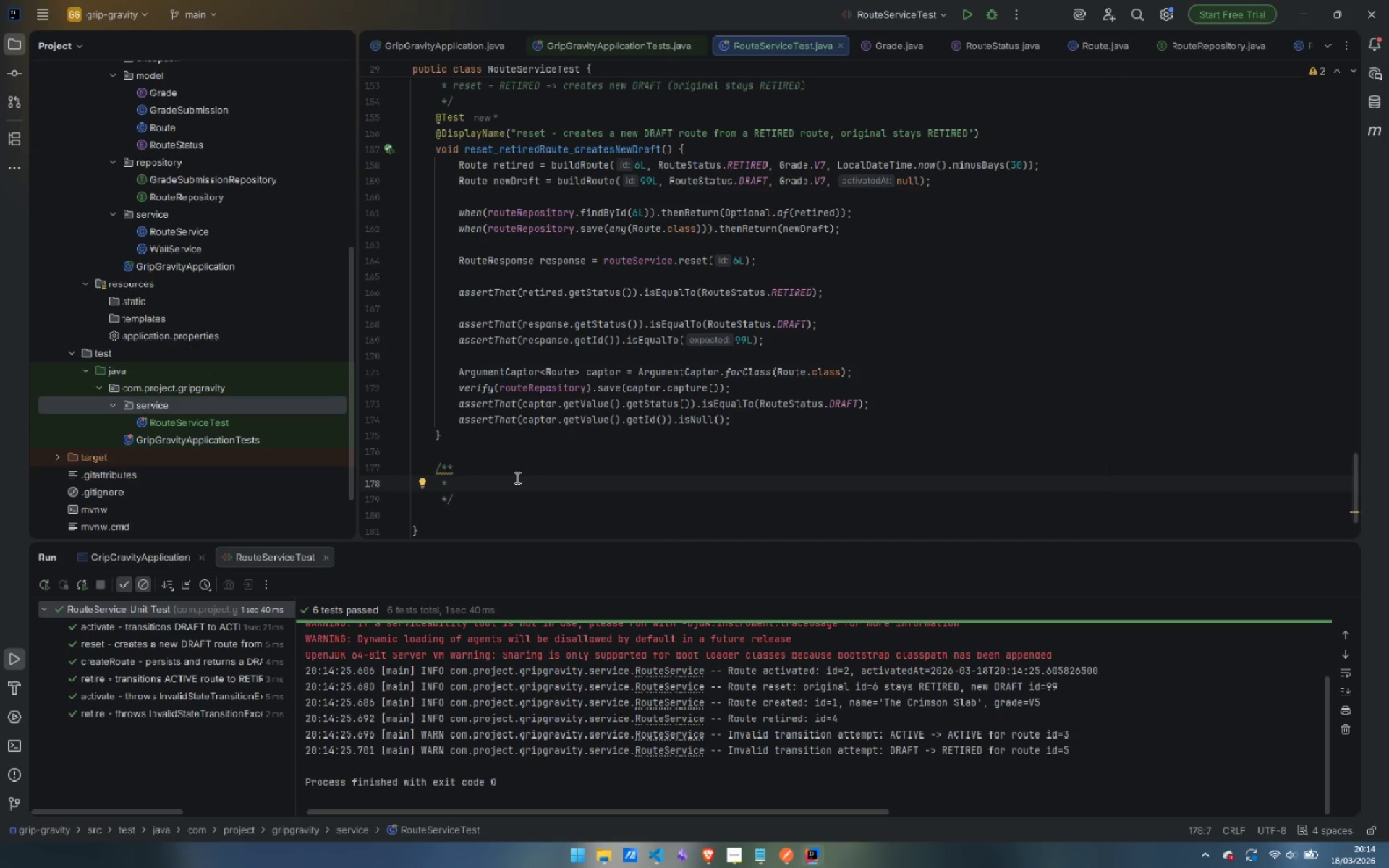 
key(Space)
 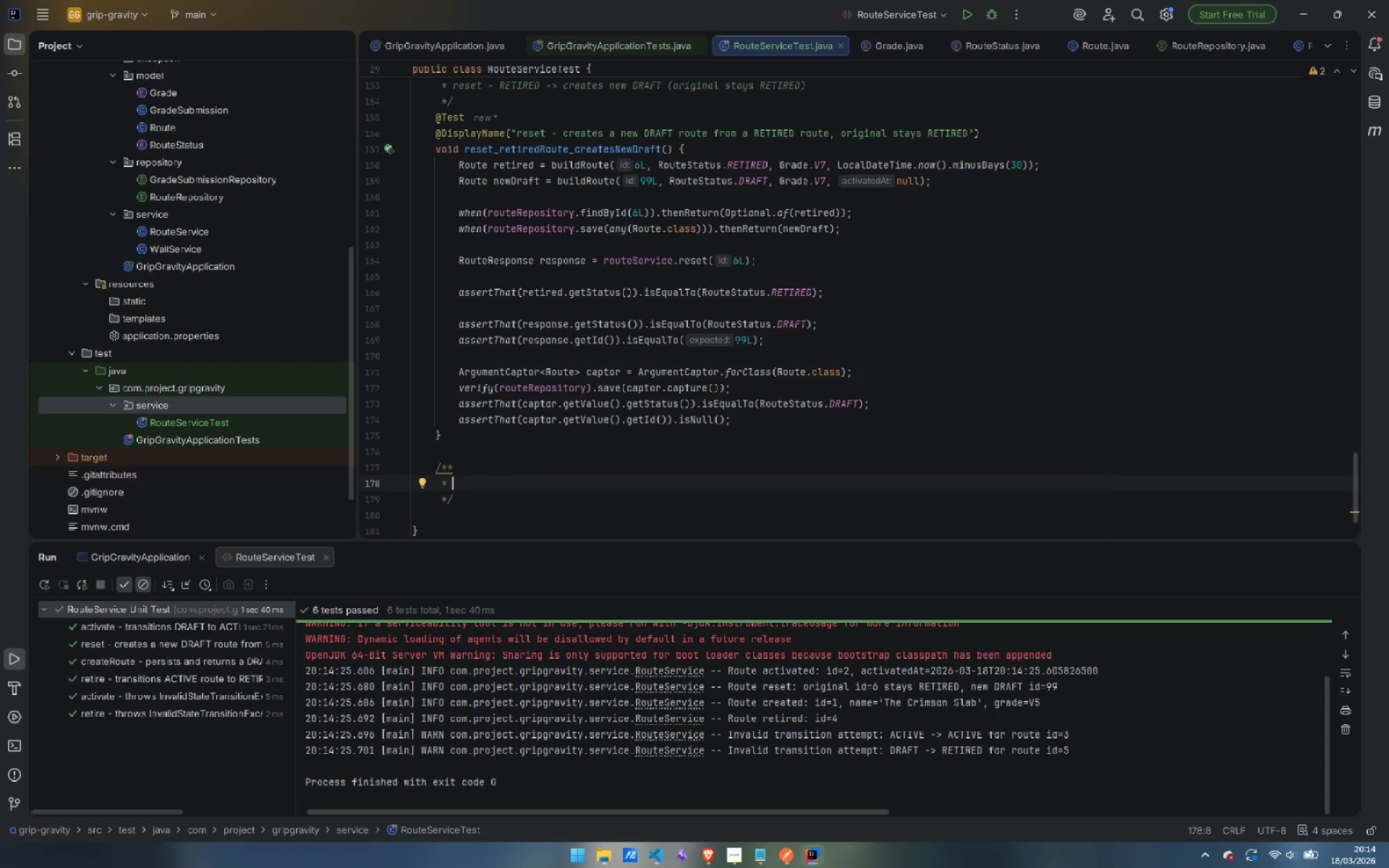 
type(submitGrade - computes )
 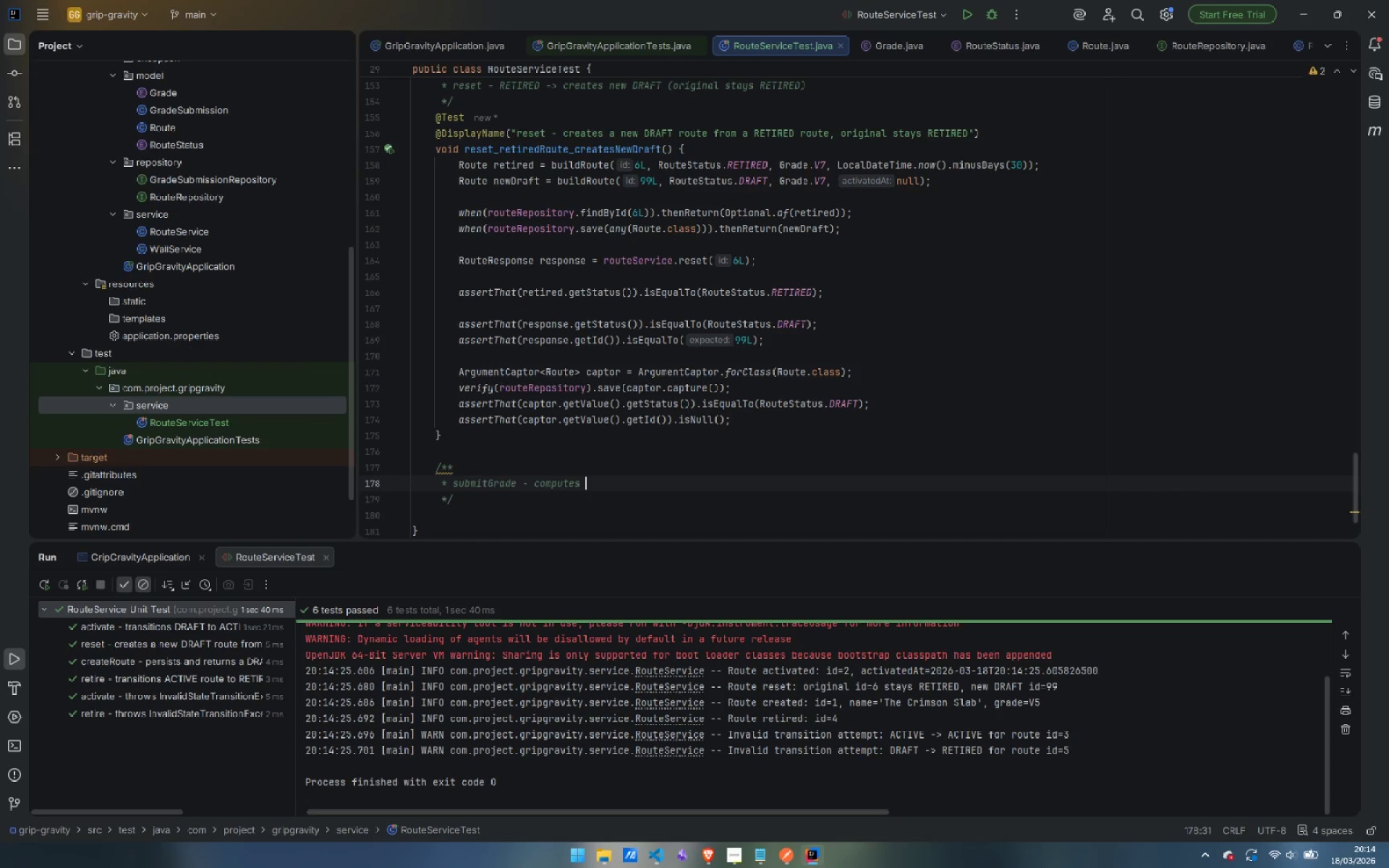 
type(communityGrade correctly ([v)
key(Backspace)
type(V3, V5] -> V4))
 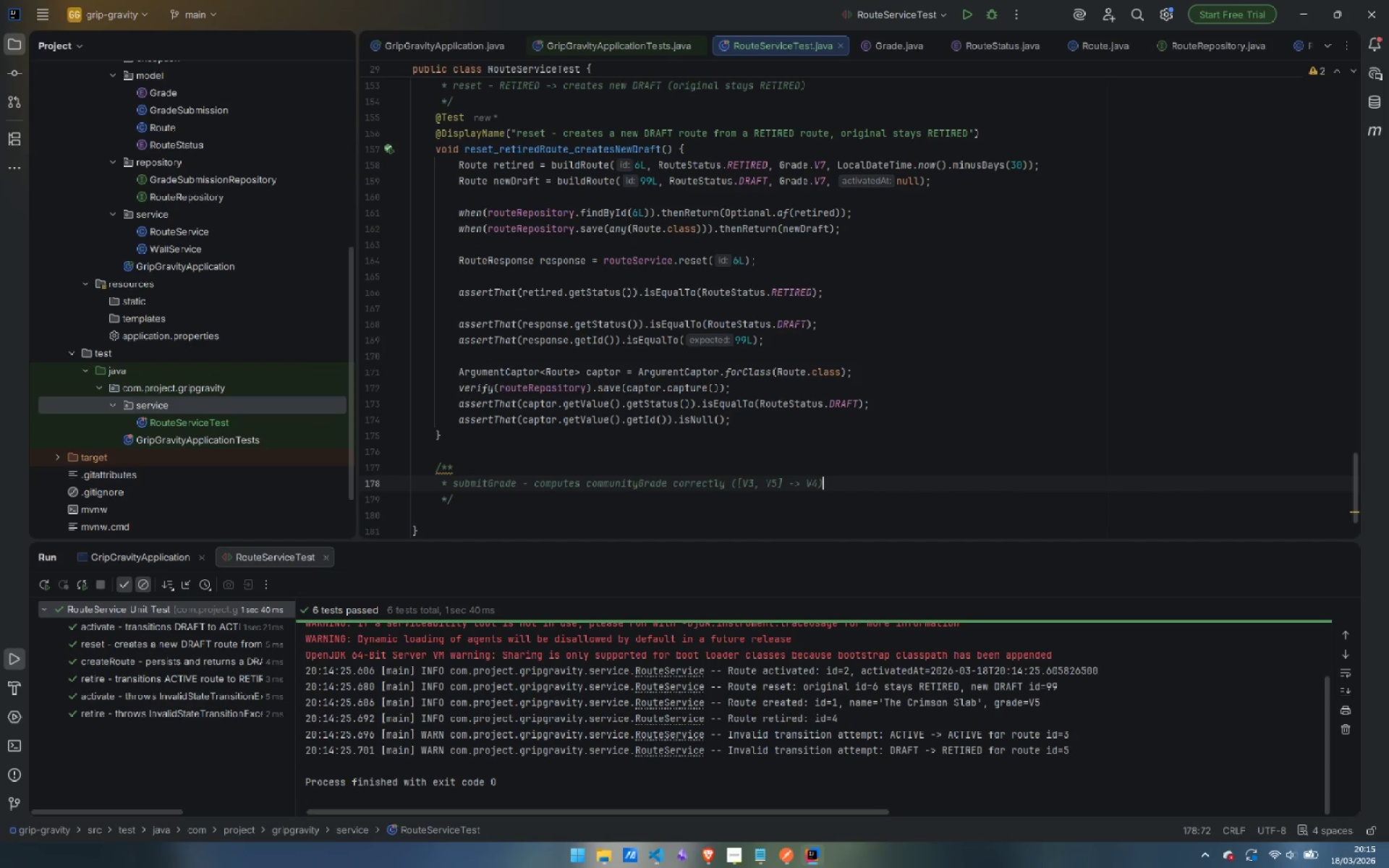 
key(ArrowDown)
 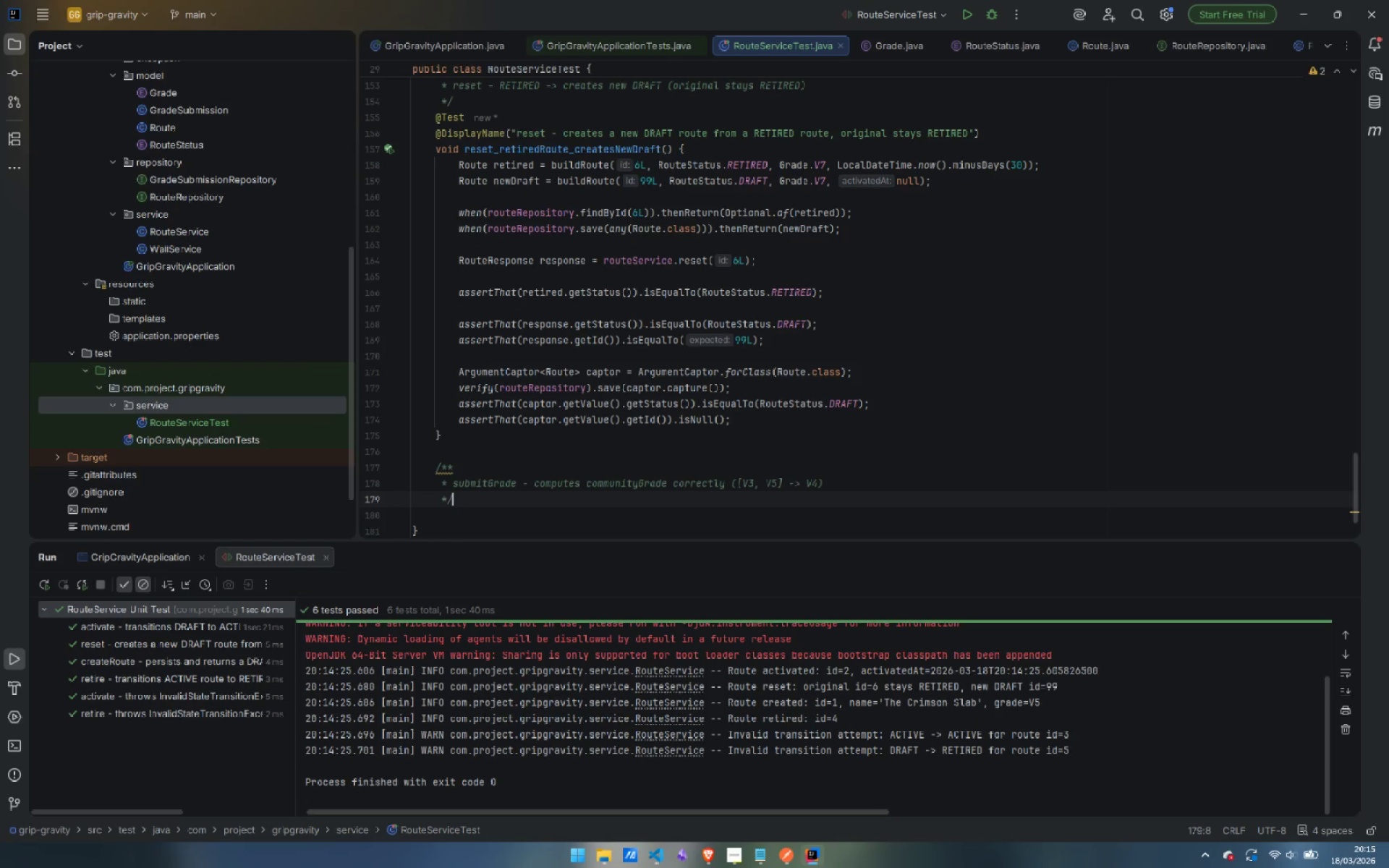 
key(Enter)
 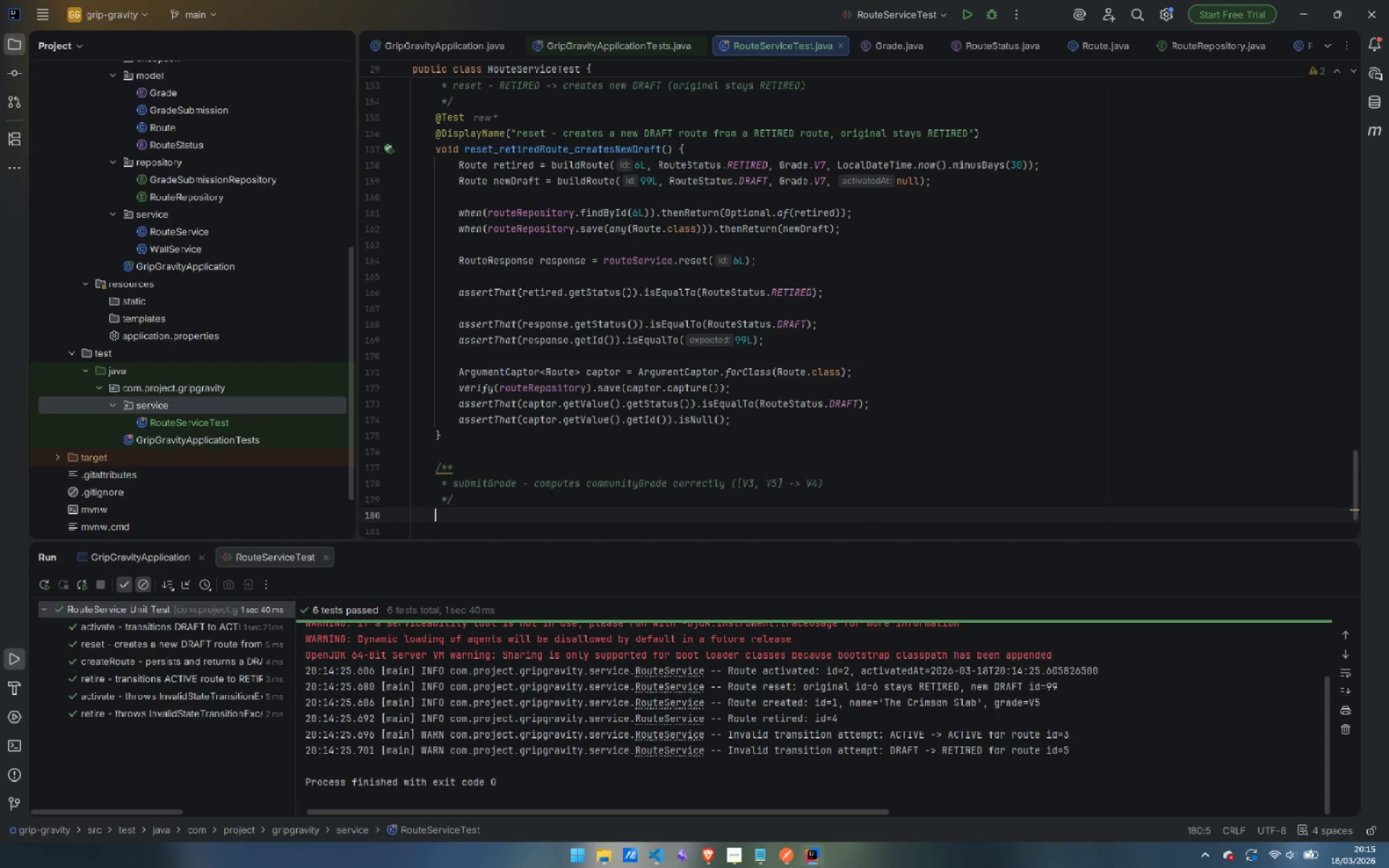 
type(@Tes)
 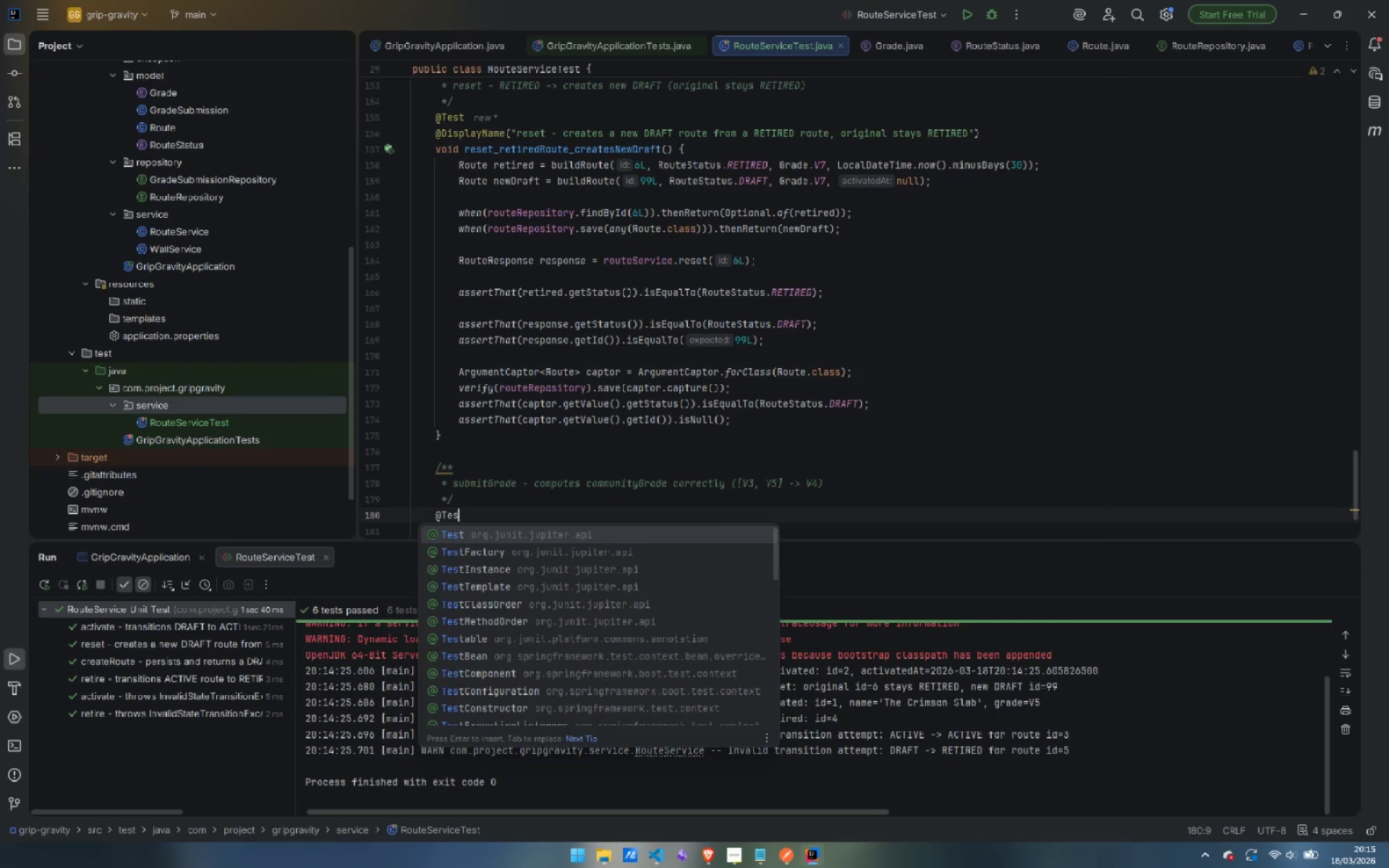 
key(Enter)
 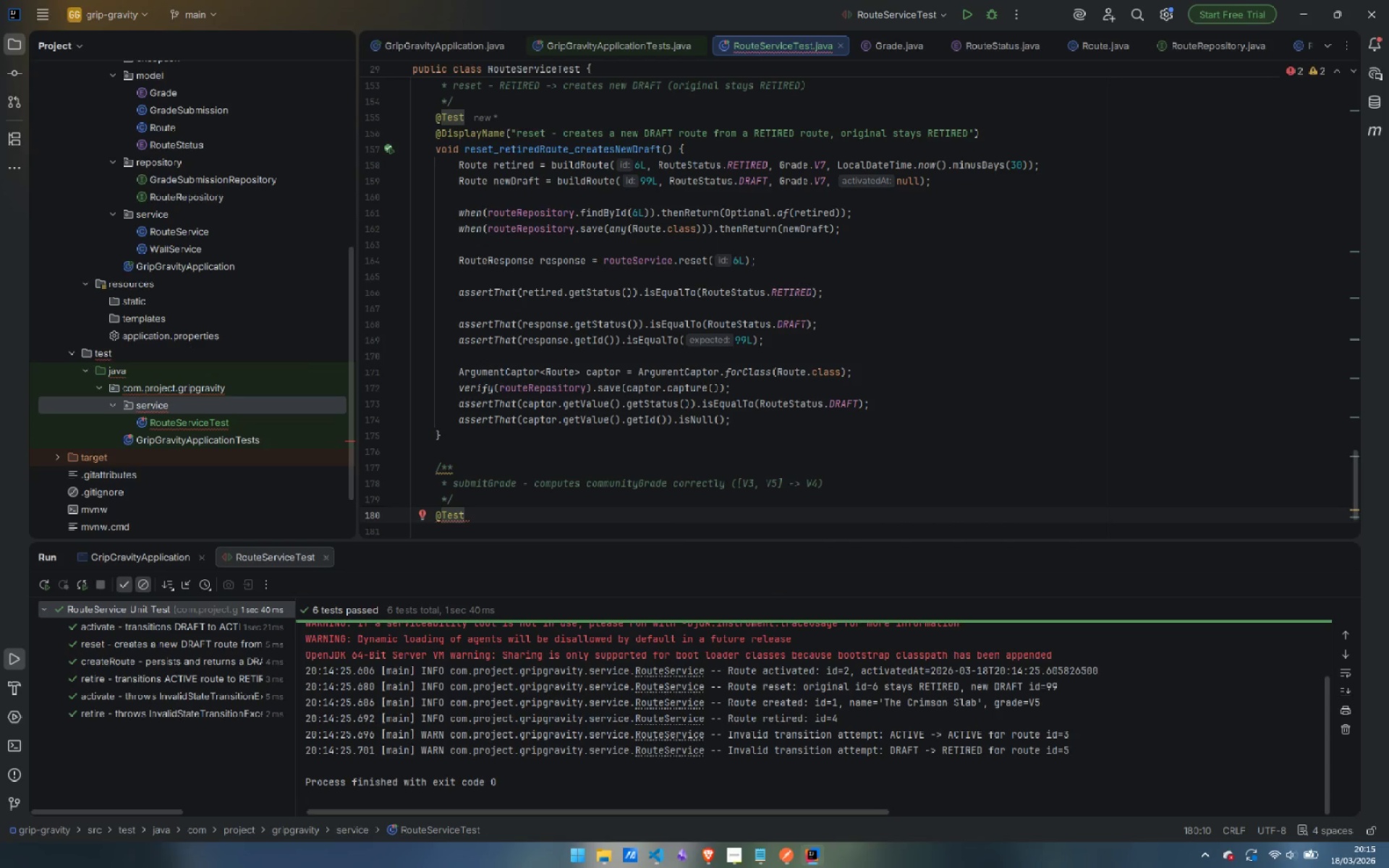 
key(Enter)
 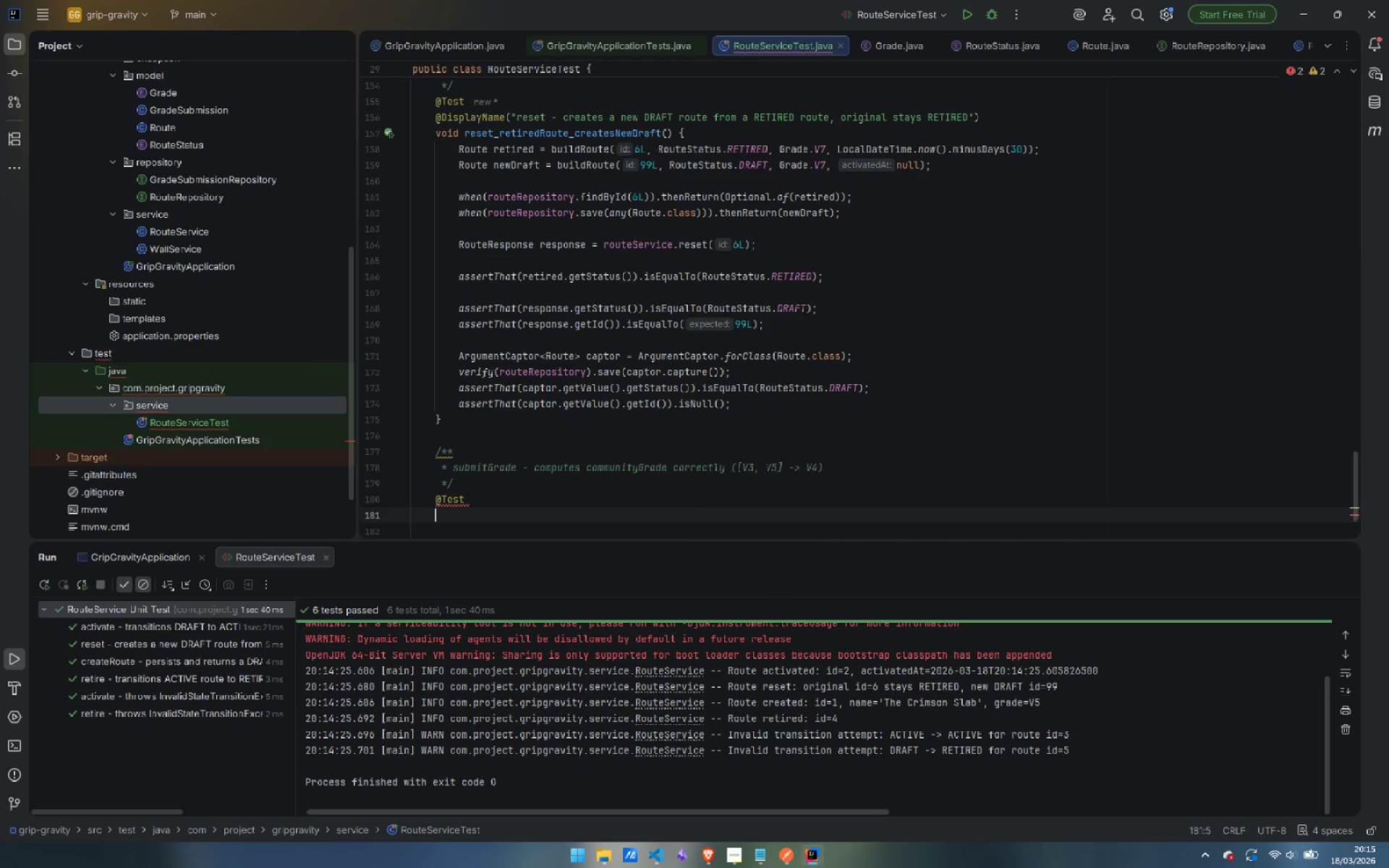 
key(Shift+2)
 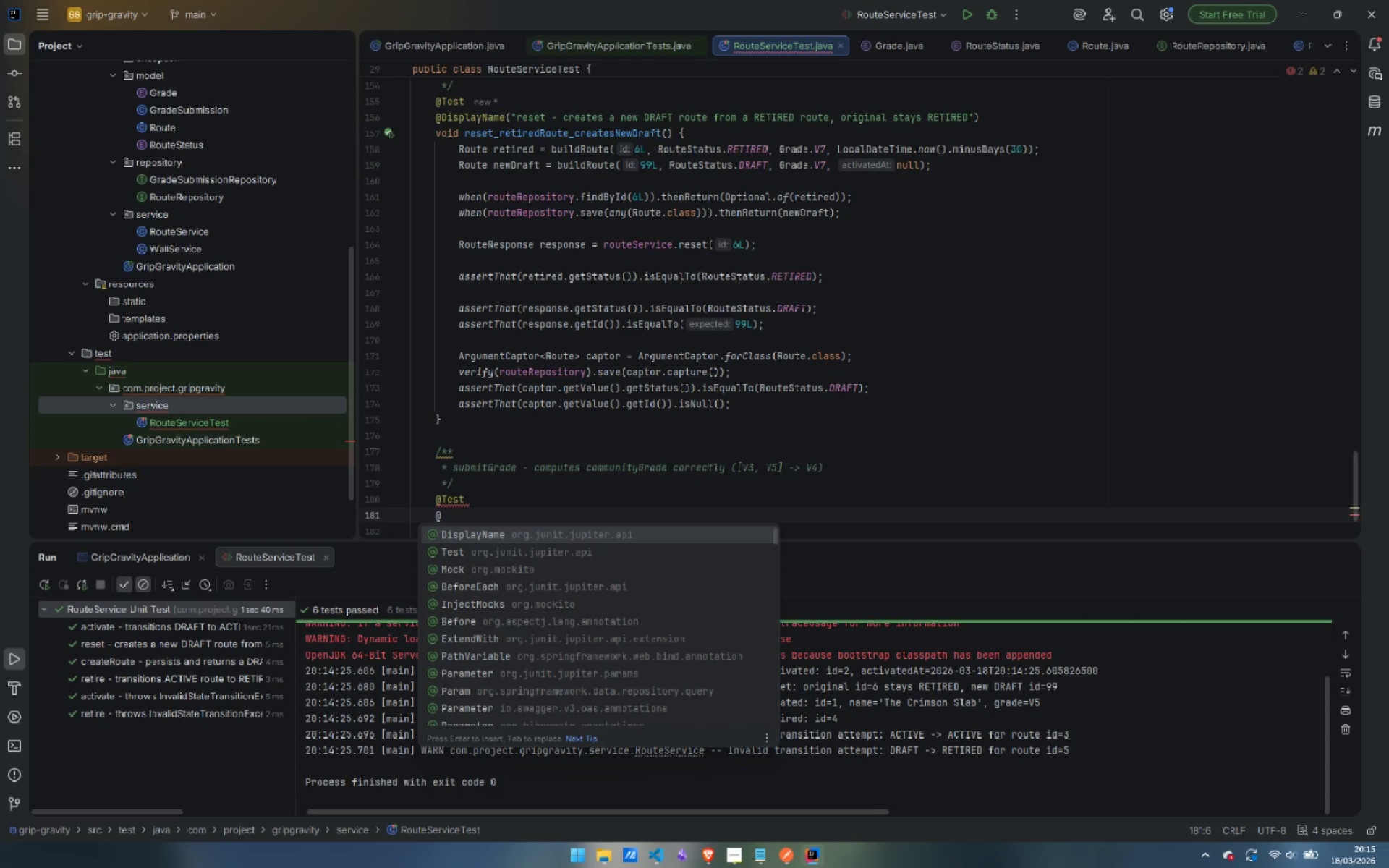 
key(Enter)
 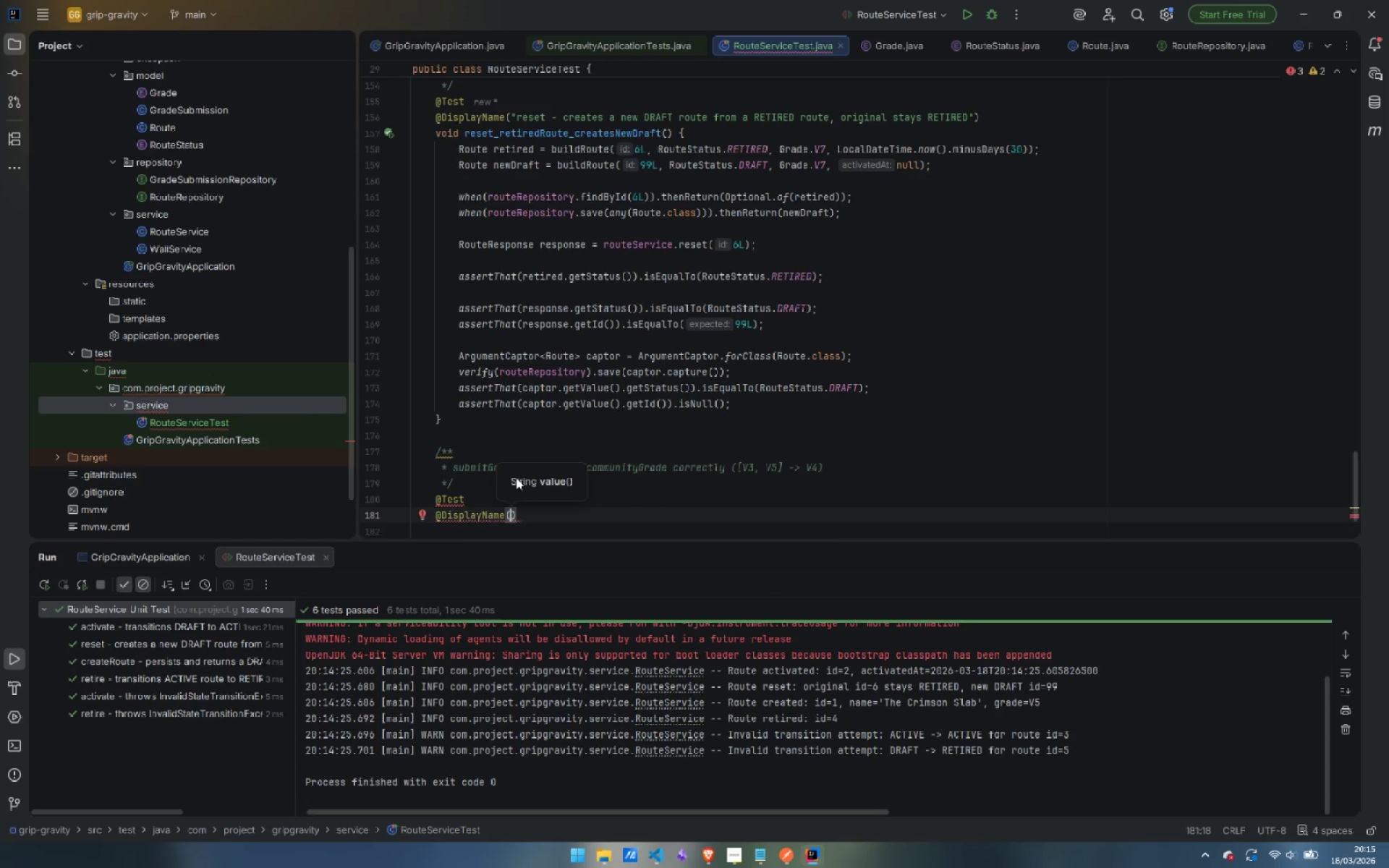 
type("submitGrade - community grade is average of all submissions )
key(Backspace)
 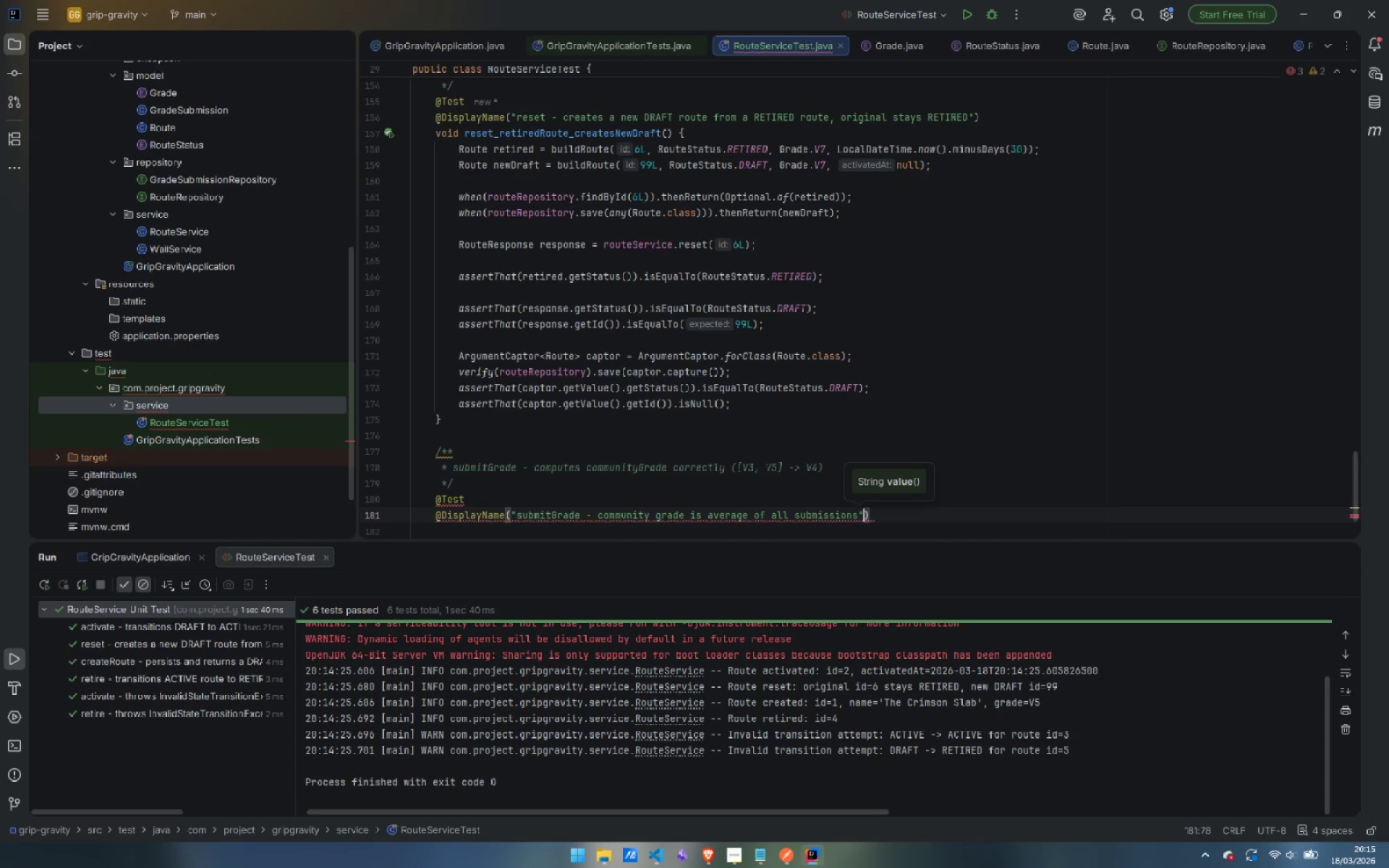 
key(ArrowRight)
 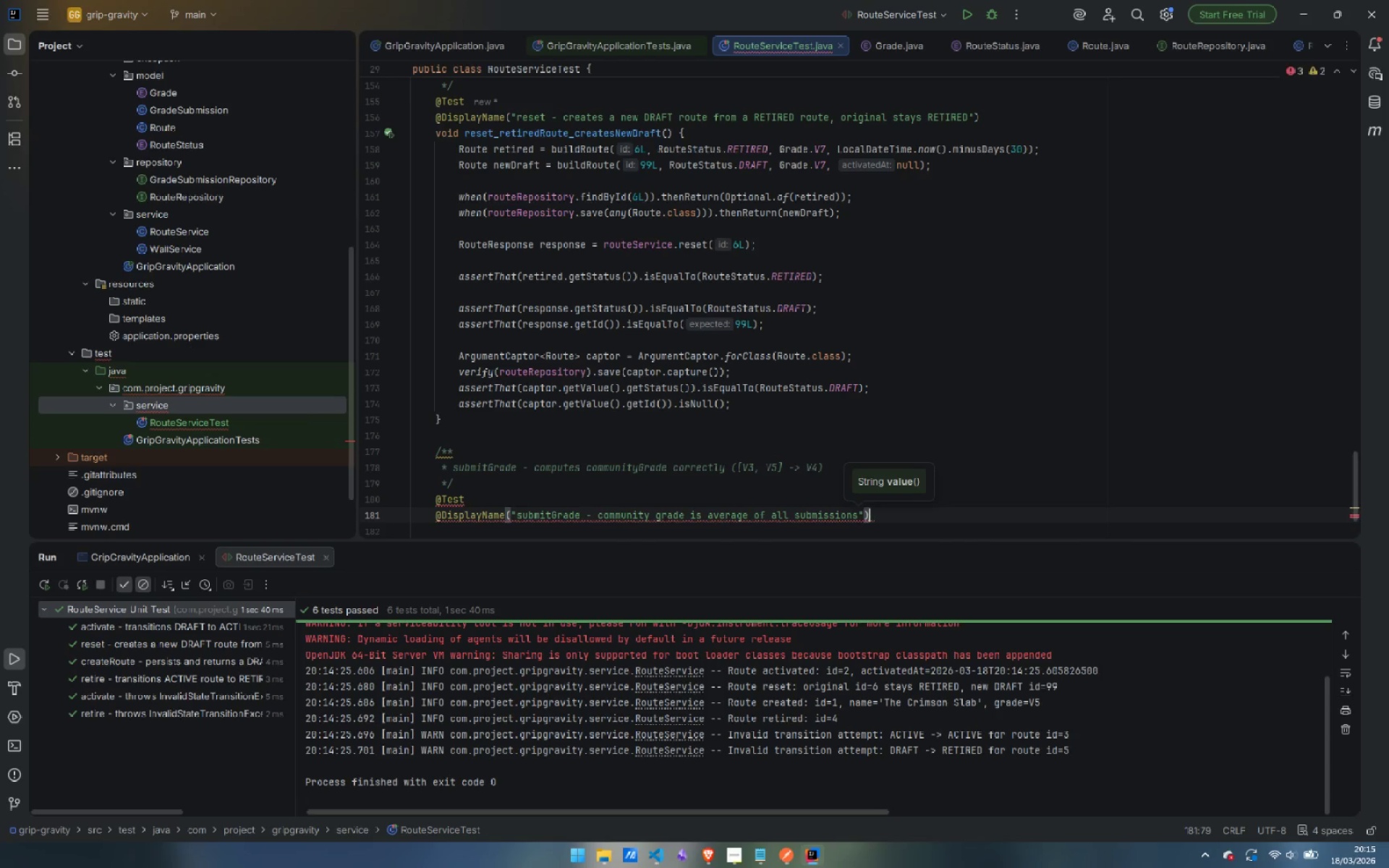 
key(ArrowRight)
 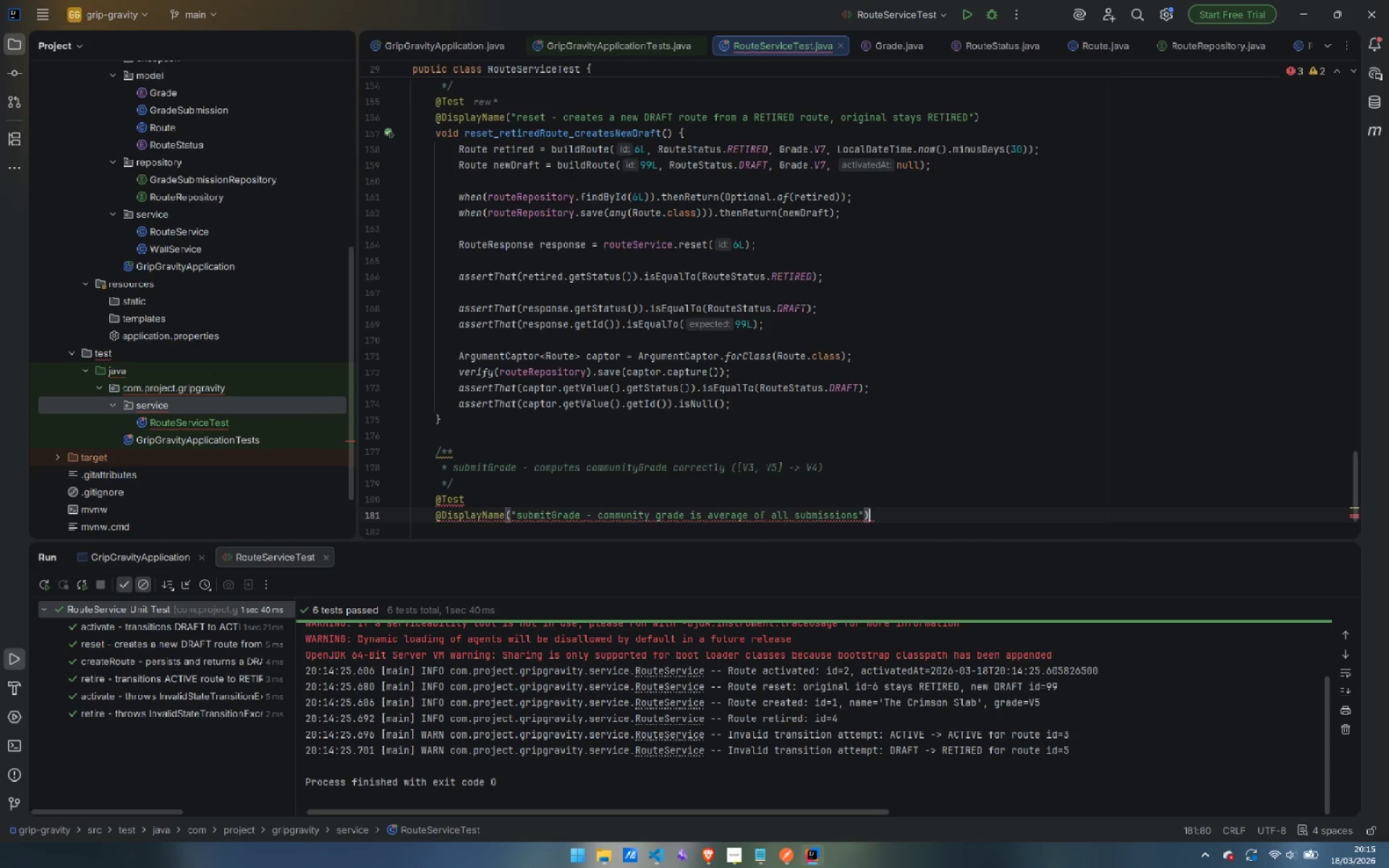 
key(Enter)
 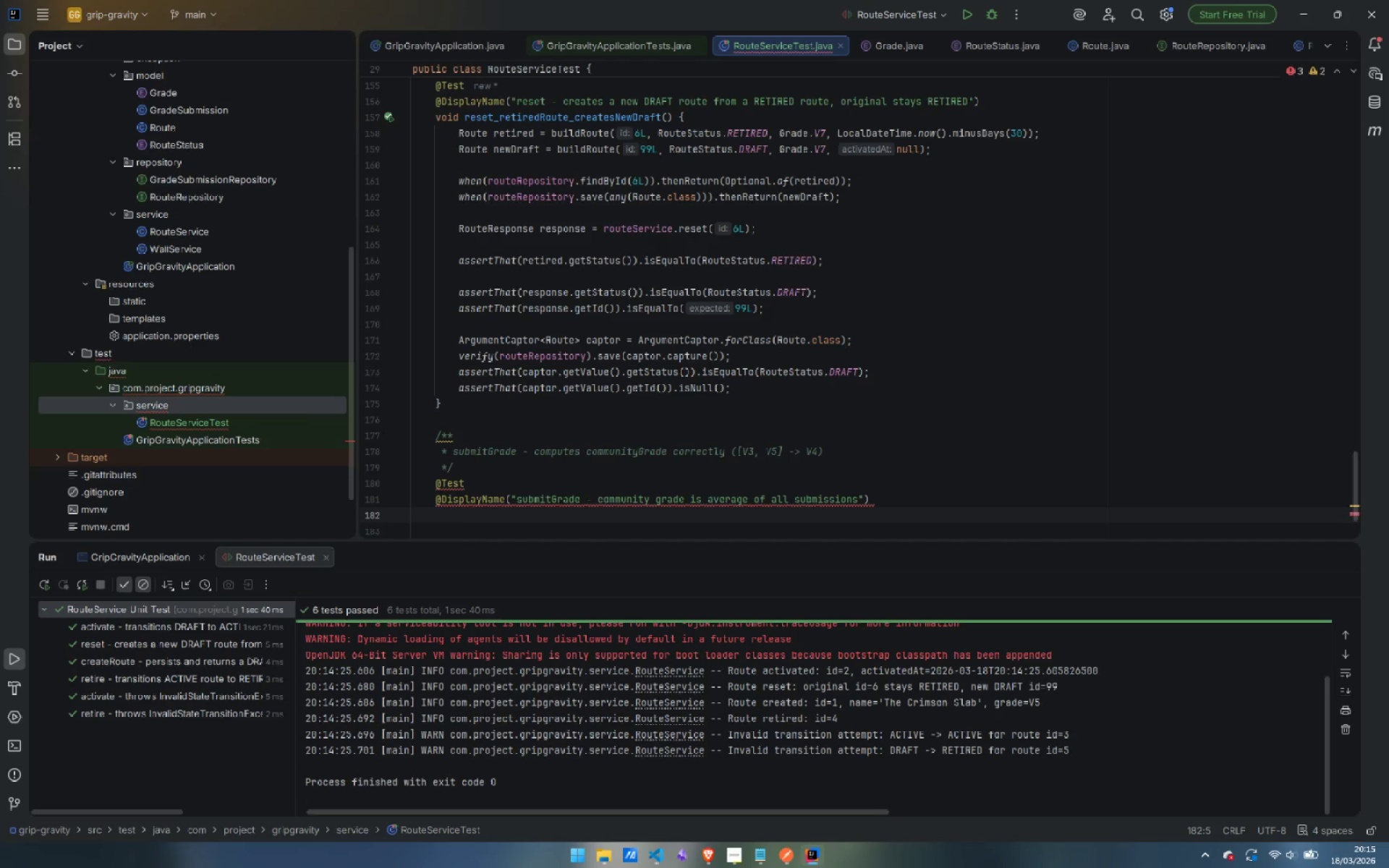 
type(void submitGrade_computesCommunityGrade() {)
 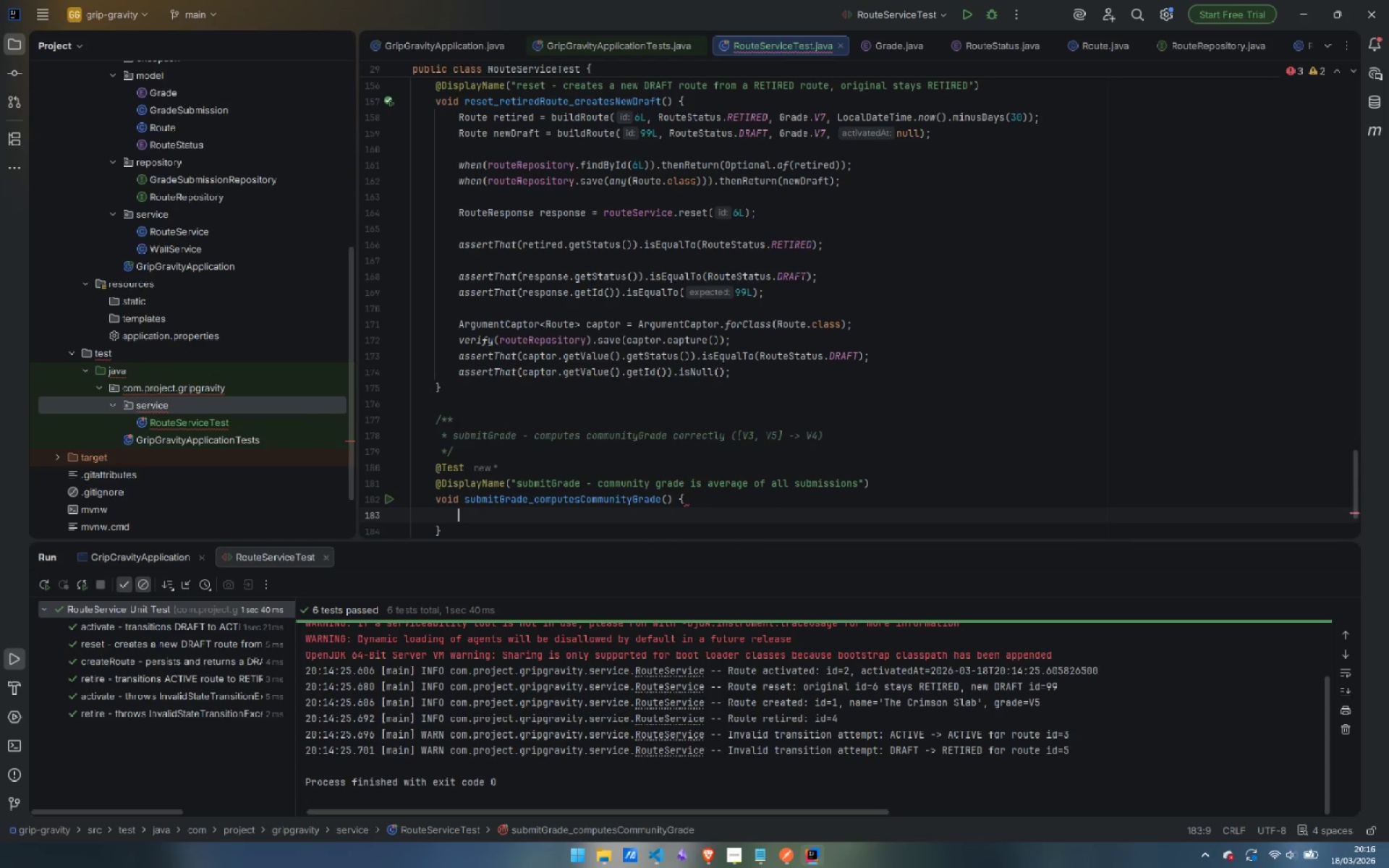 
 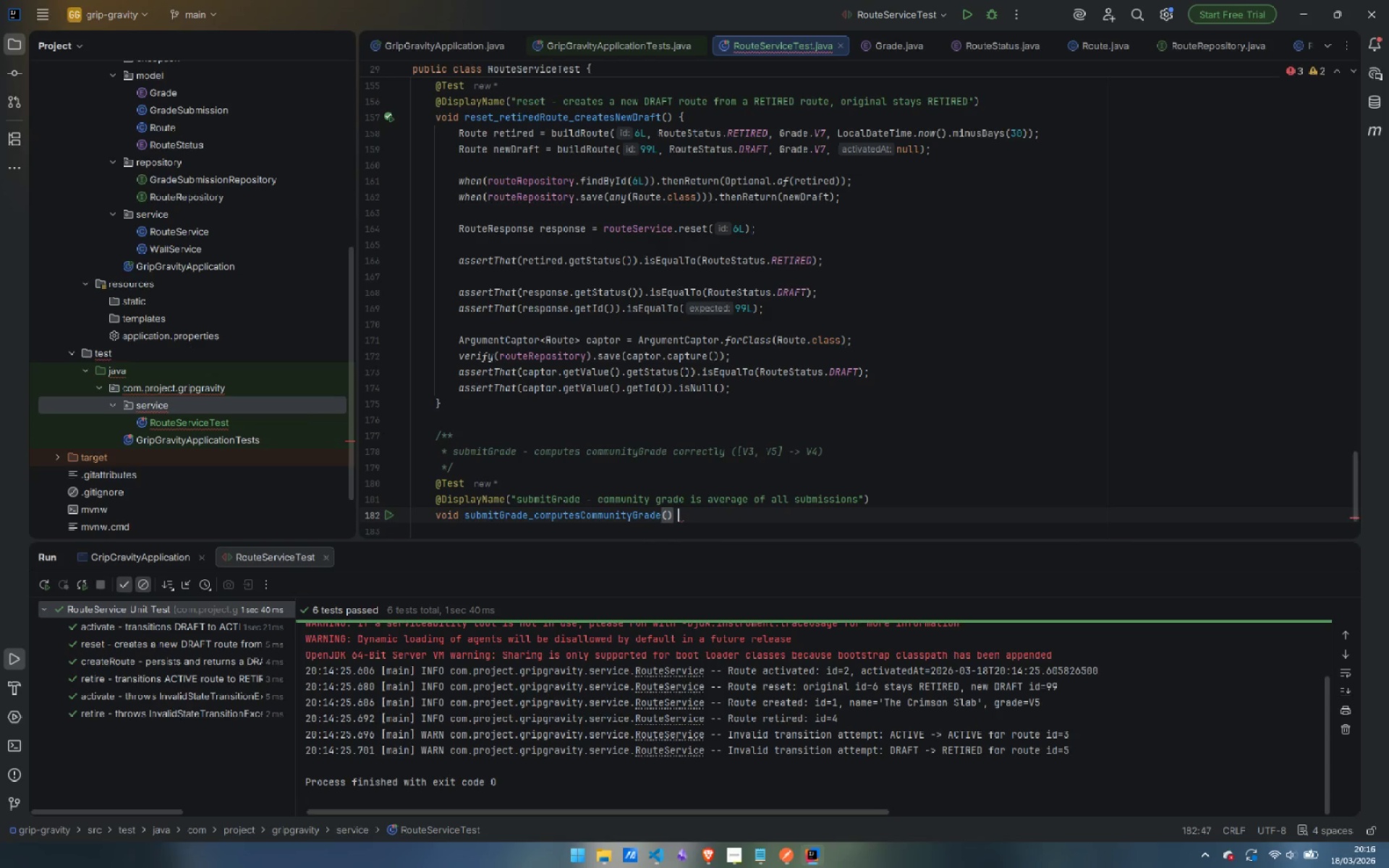 
key(Enter)
 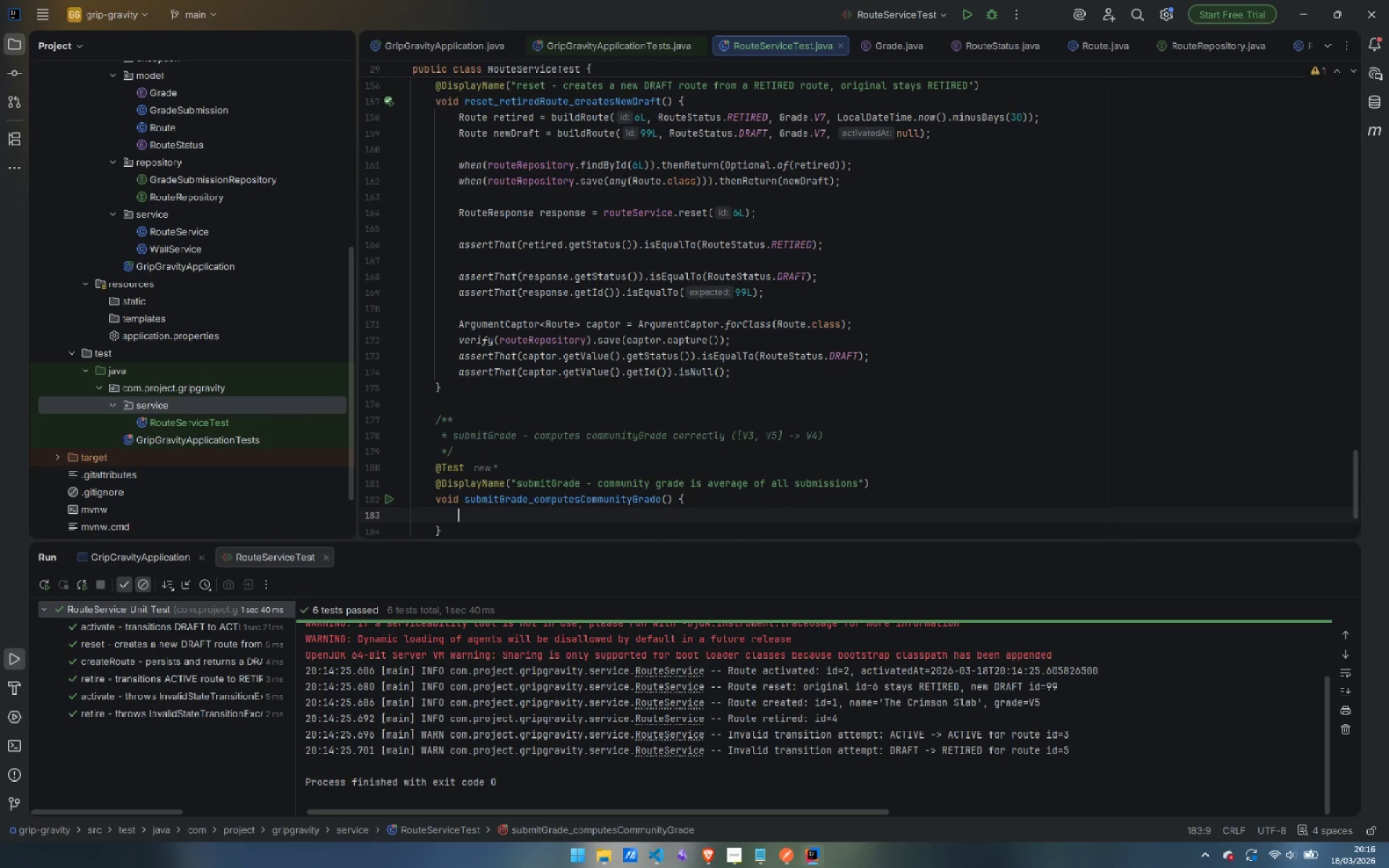 
type(Route active = buil)
 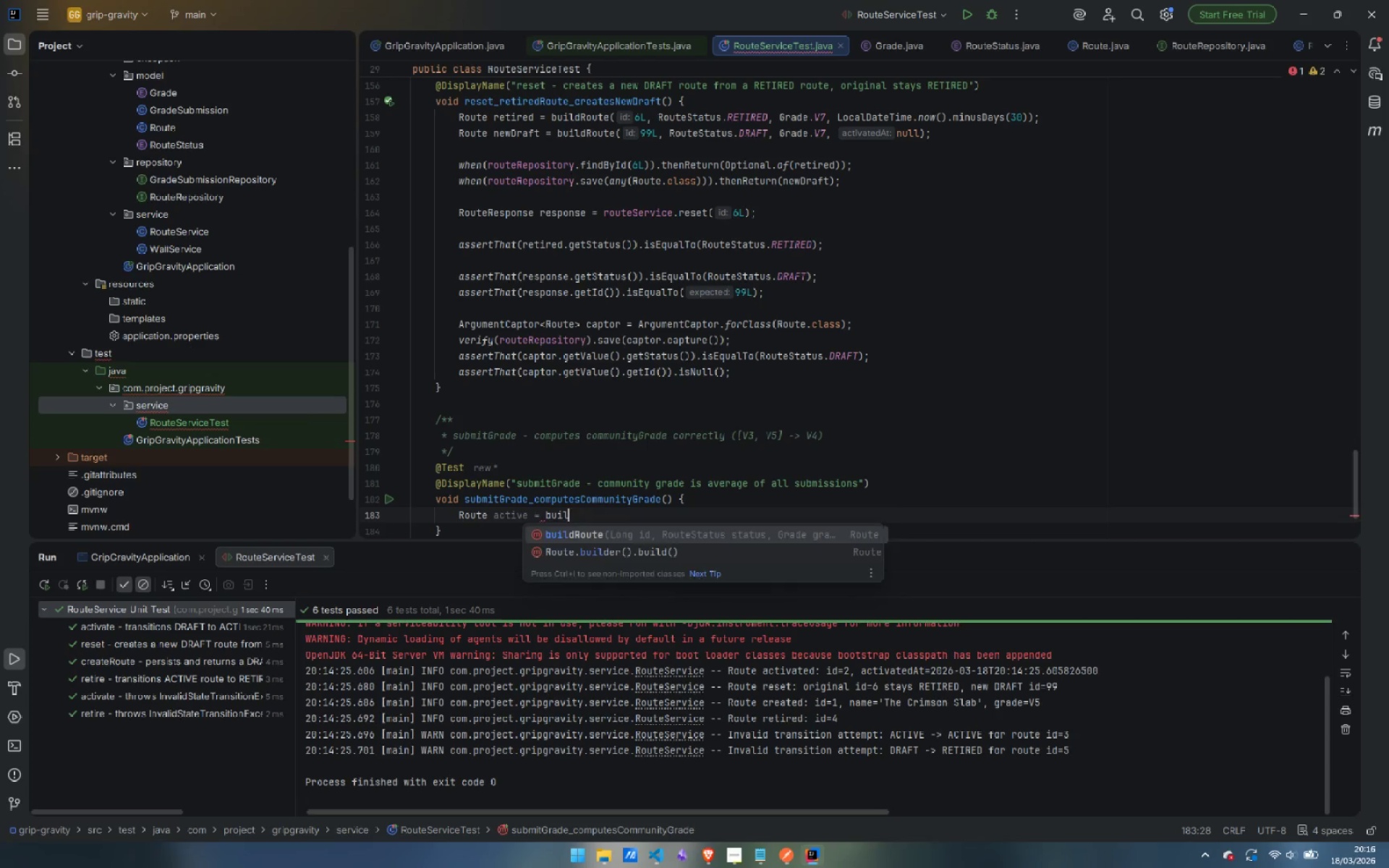 
key(Enter)
 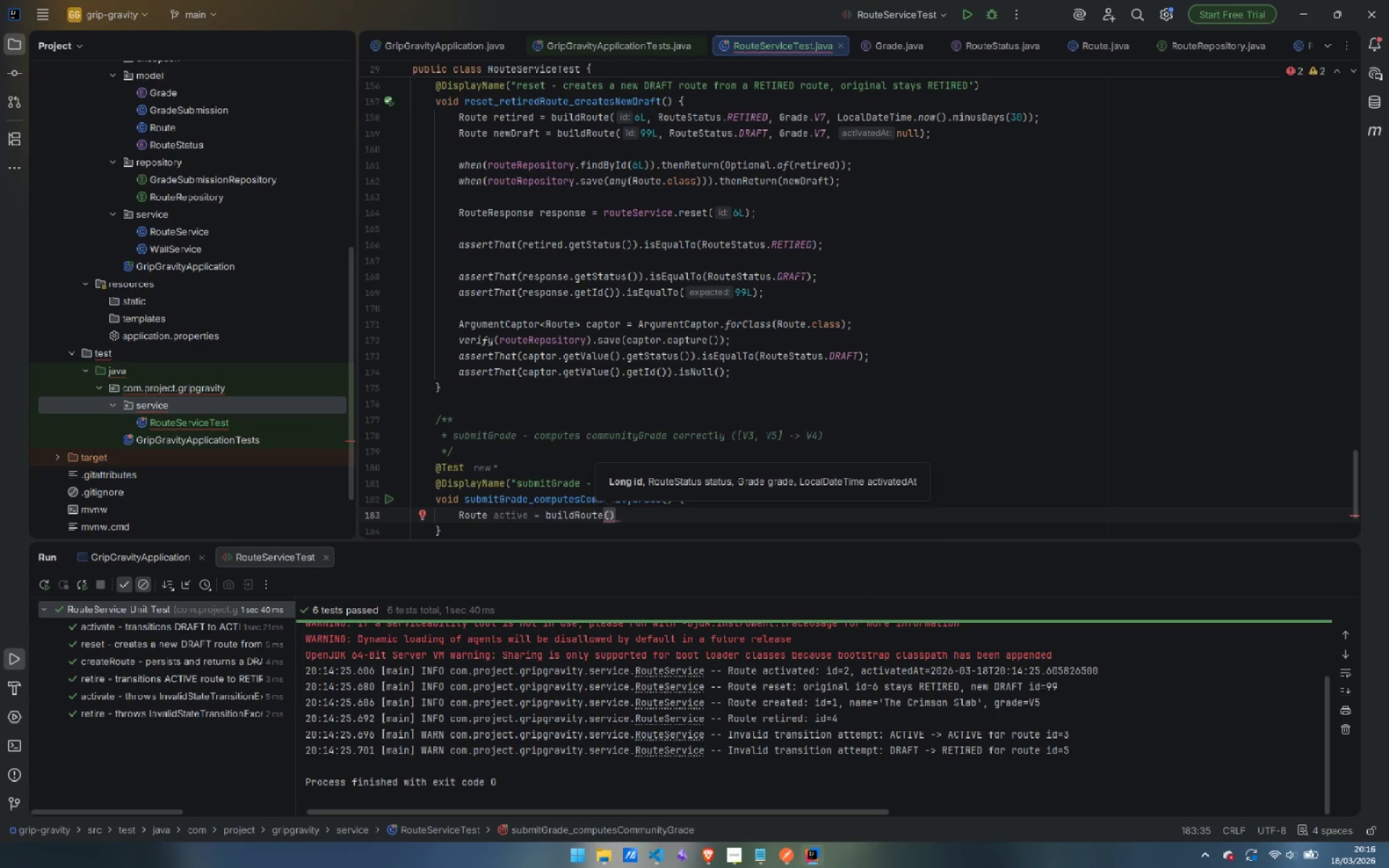 
type(7L, Route)
 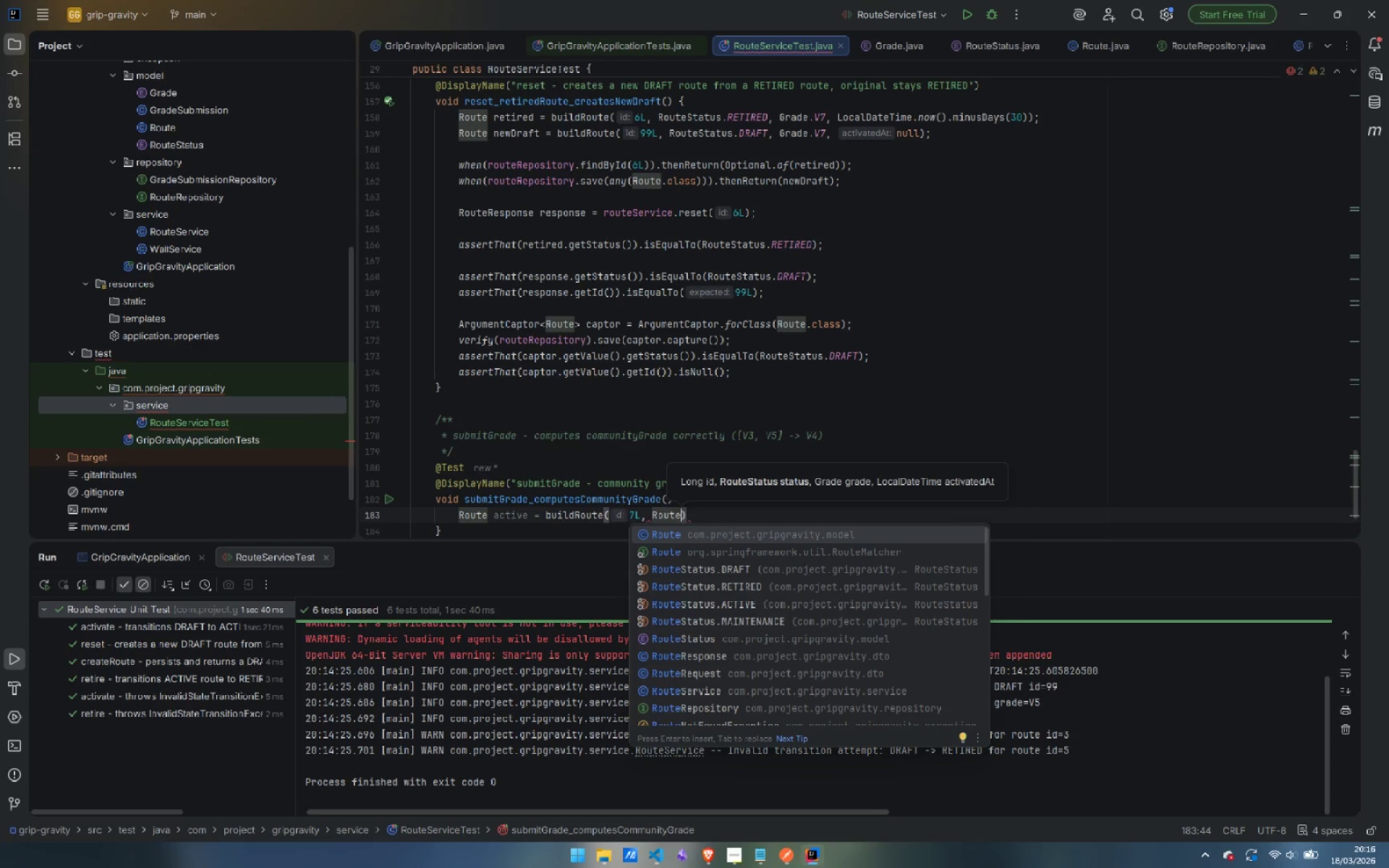 
key(ArrowDown)
 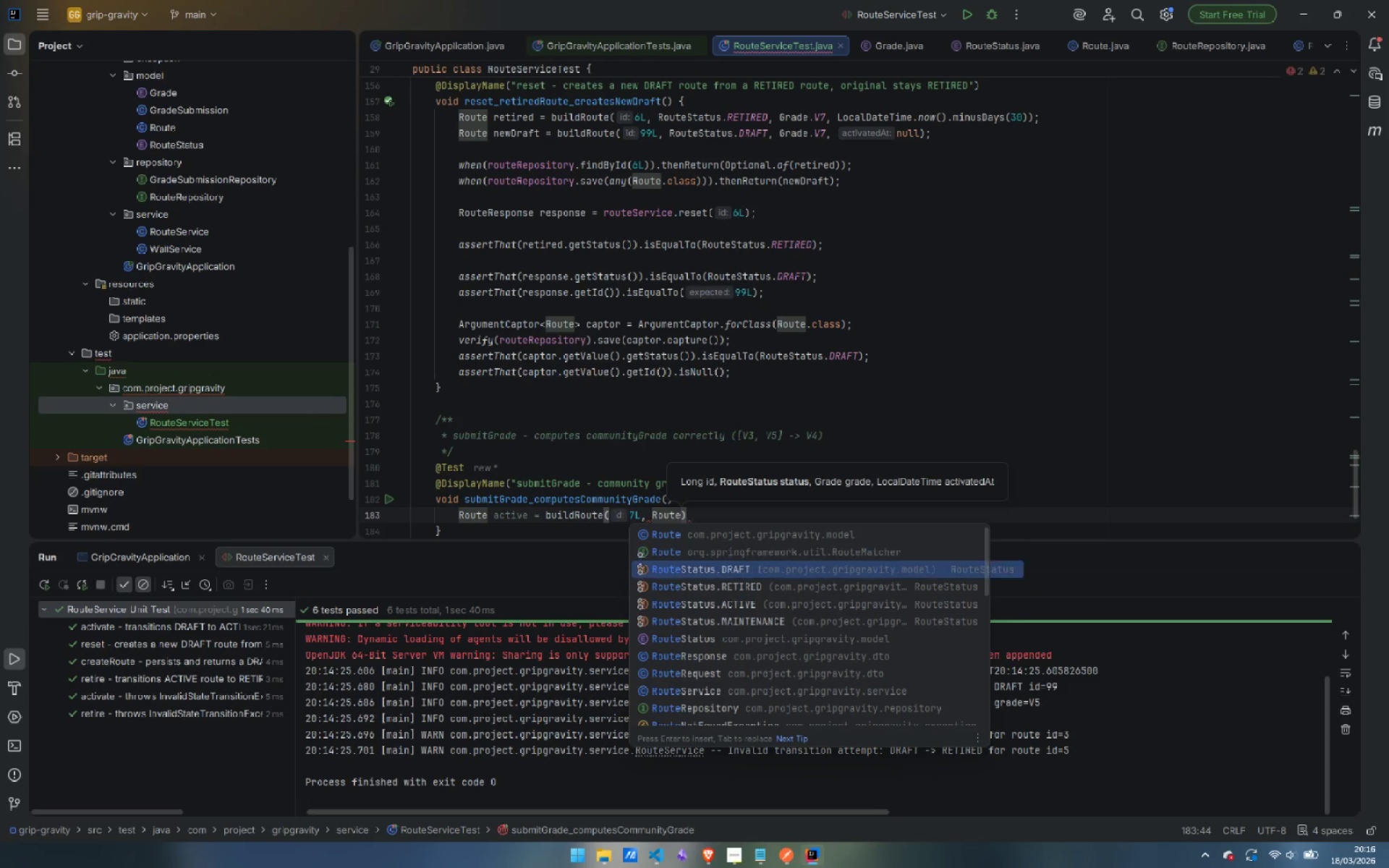 
key(ArrowDown)
 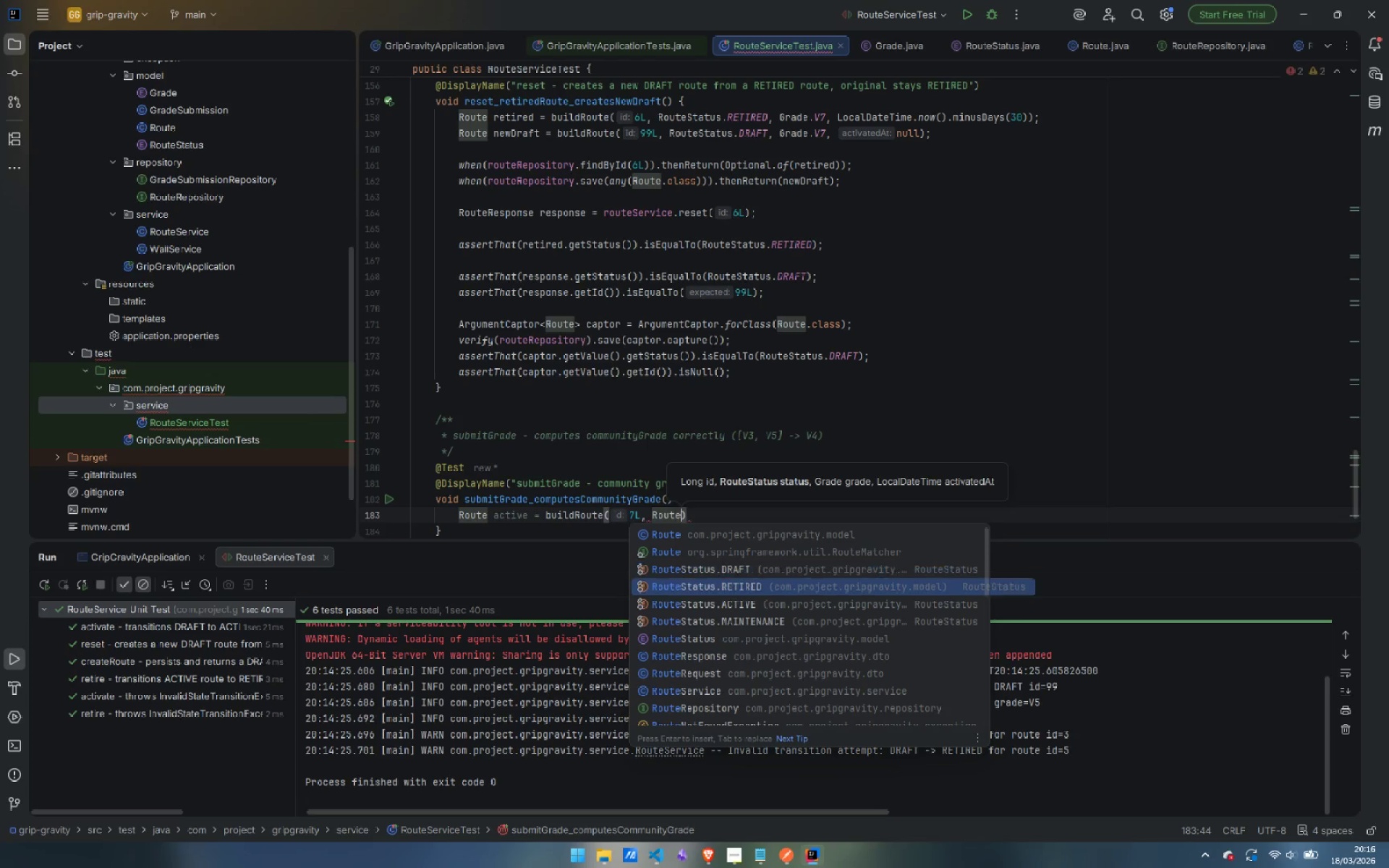 
key(ArrowDown)
 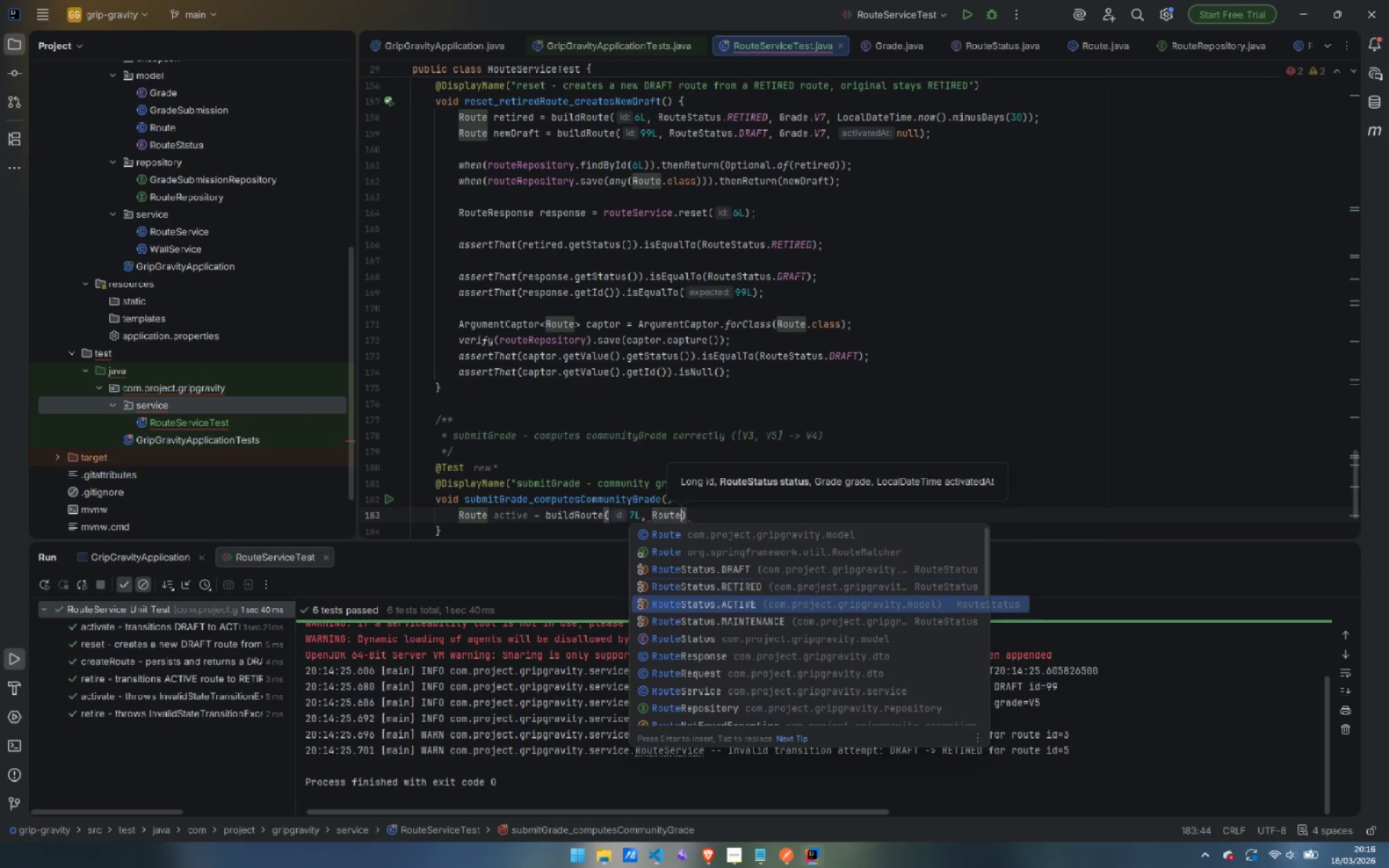 
key(ArrowDown)
 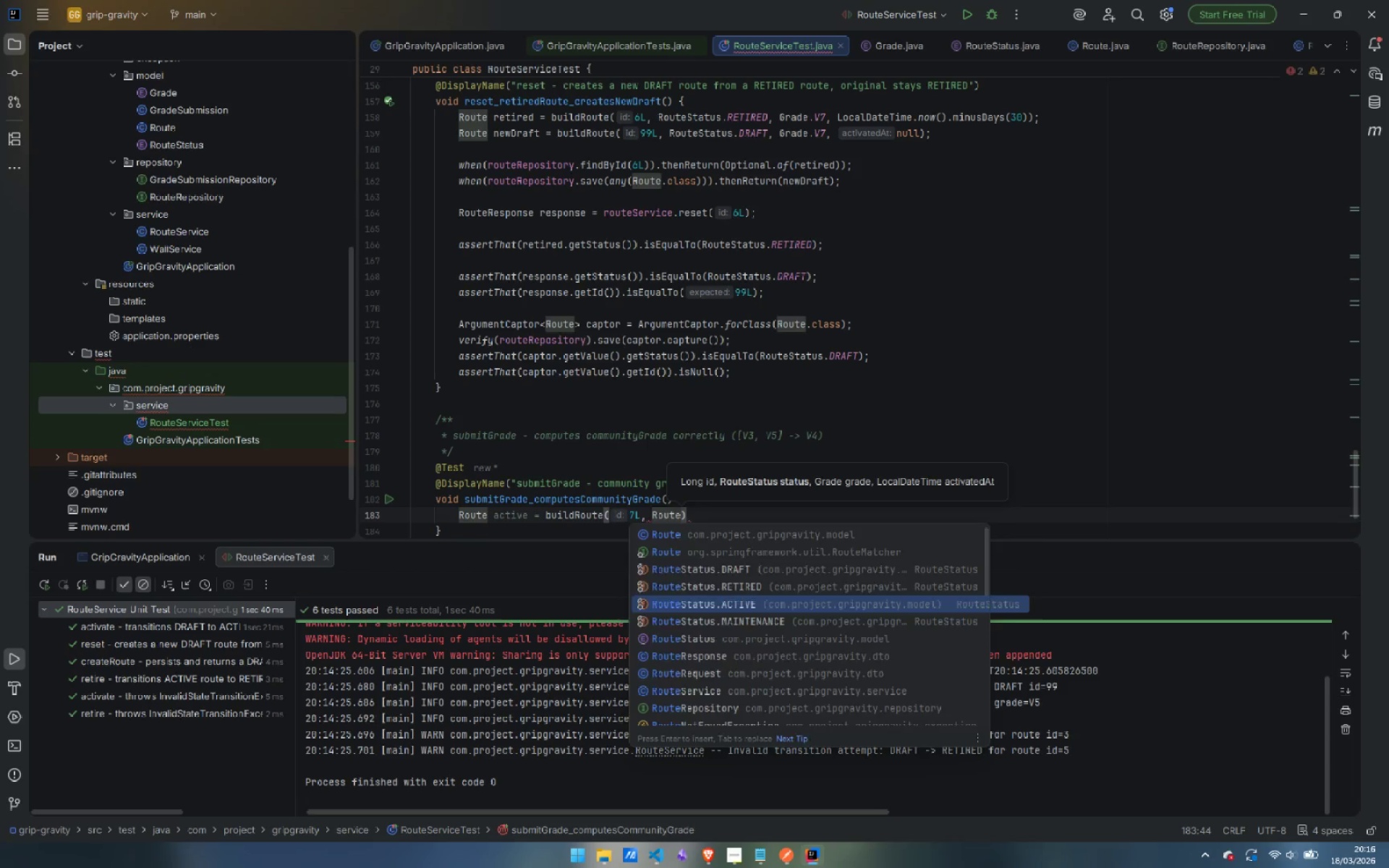 
key(Enter)
 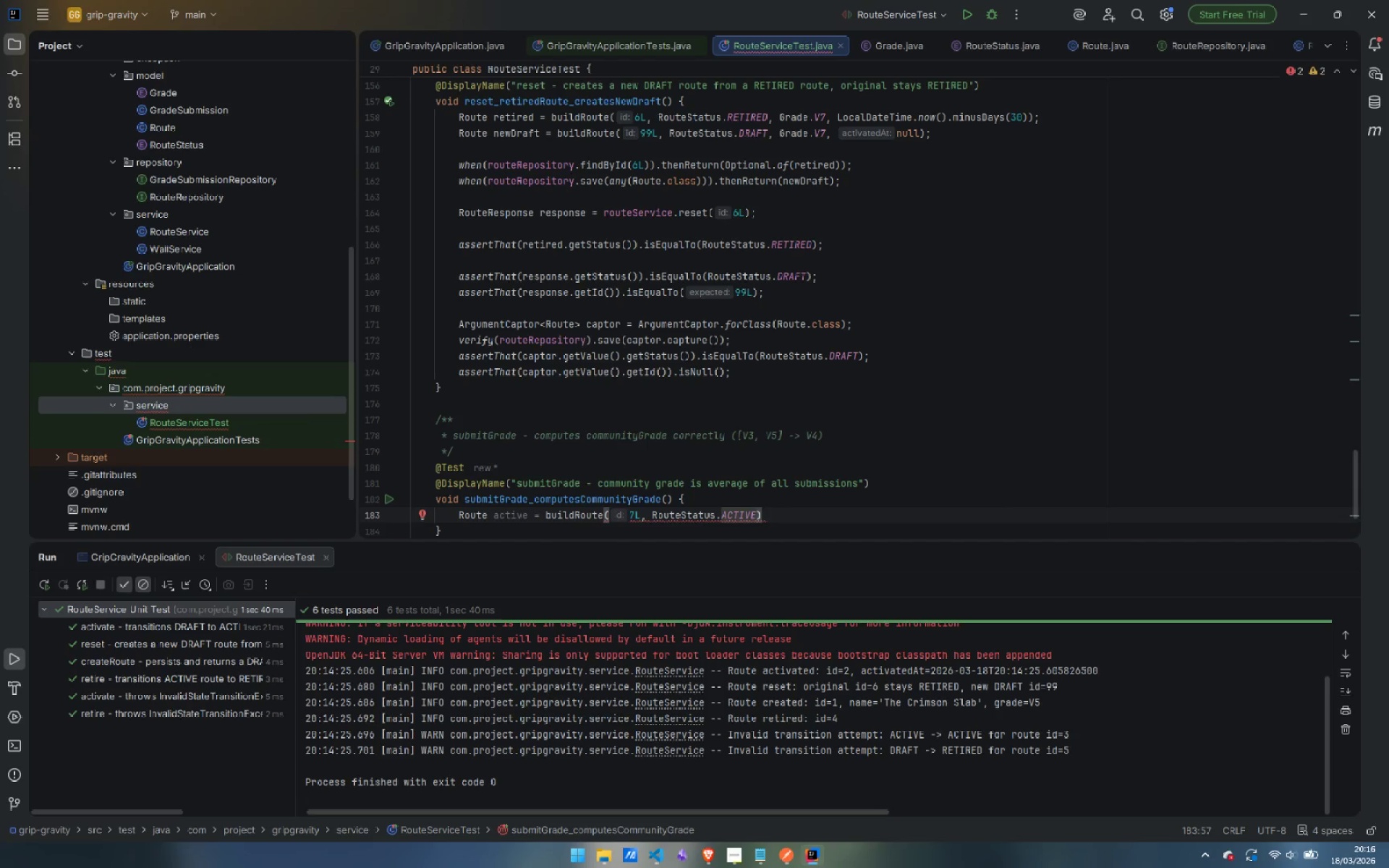 
type(, Grade.V5, Local)
 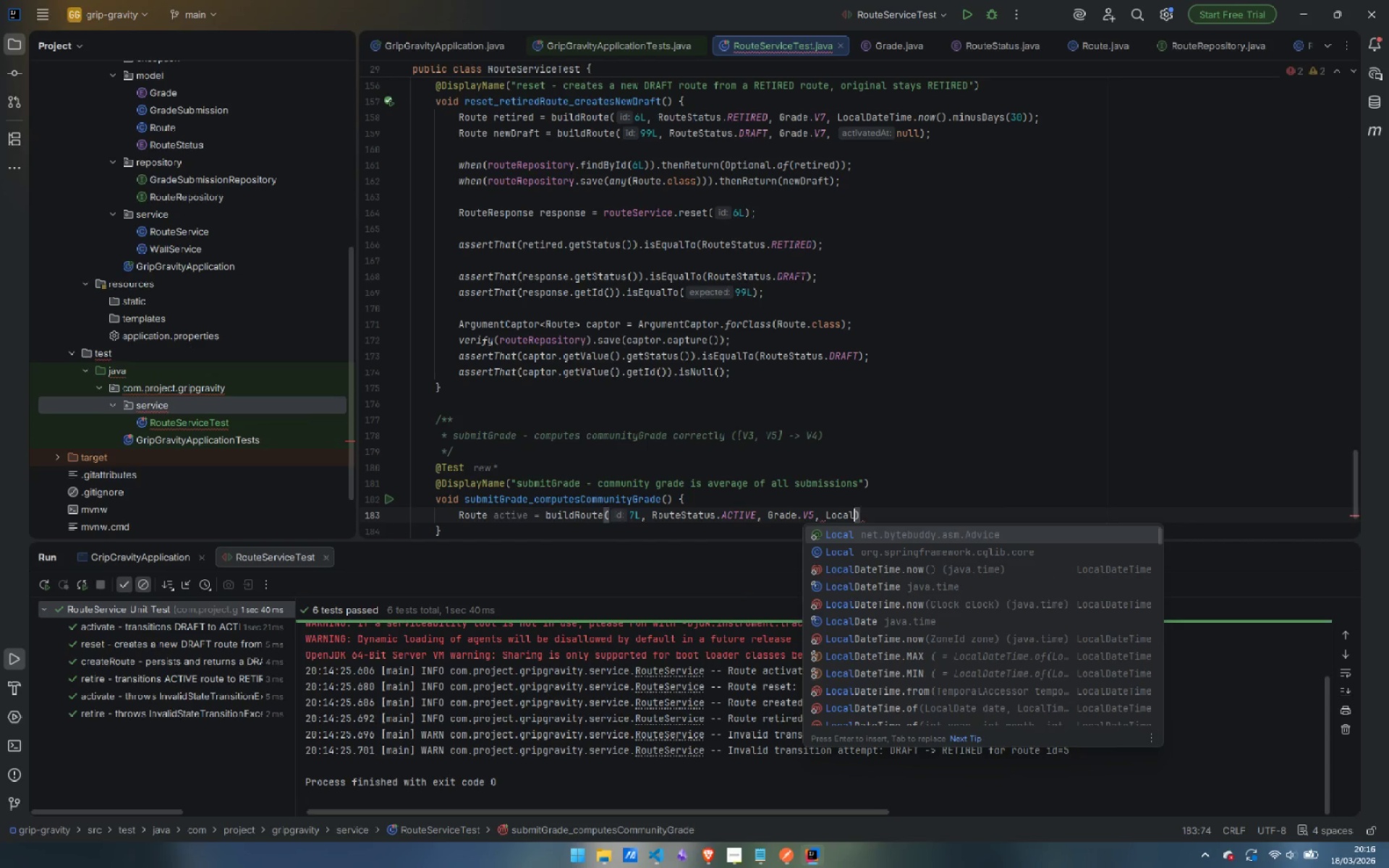 
key(ArrowDown)
 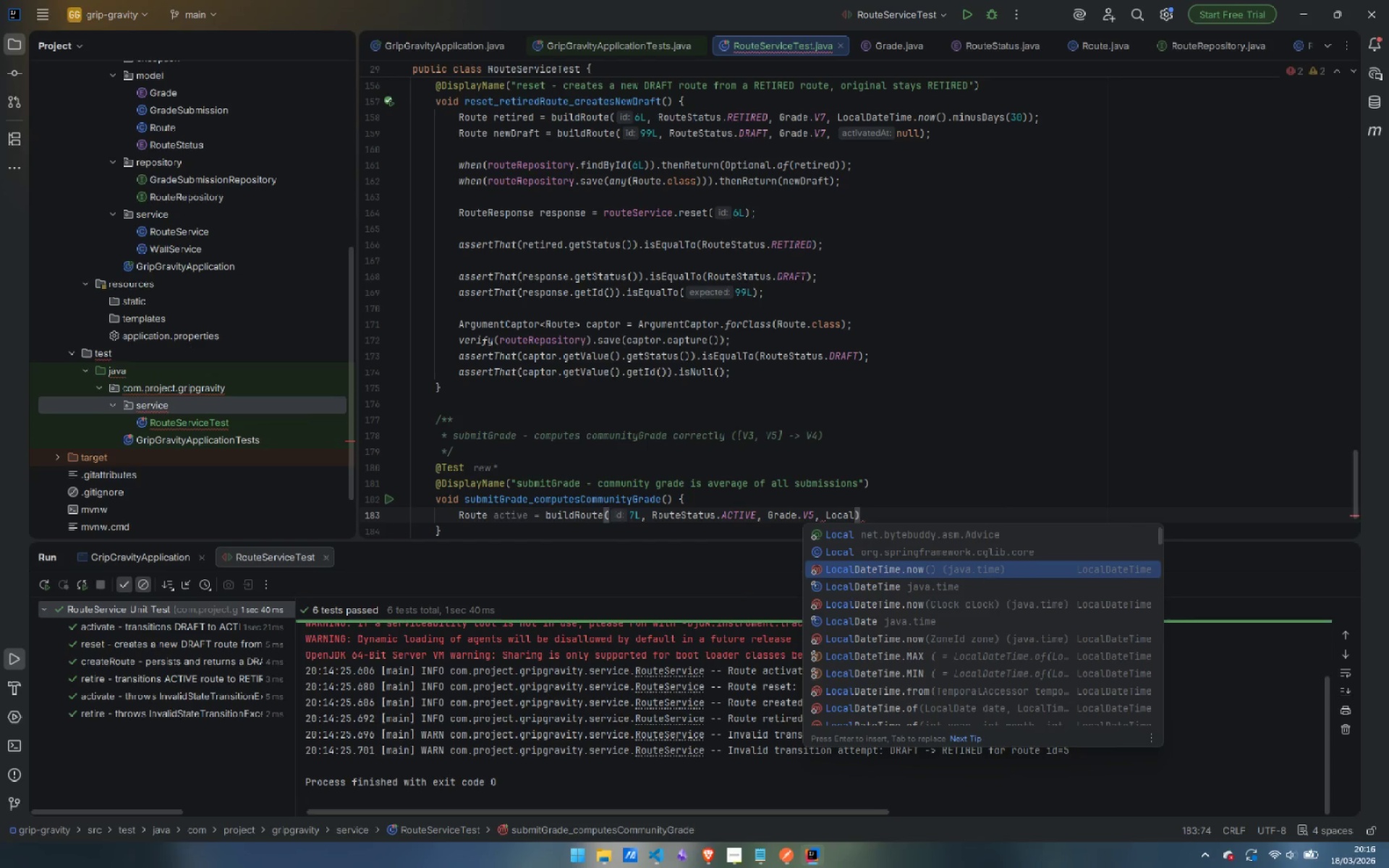 
key(ArrowDown)
 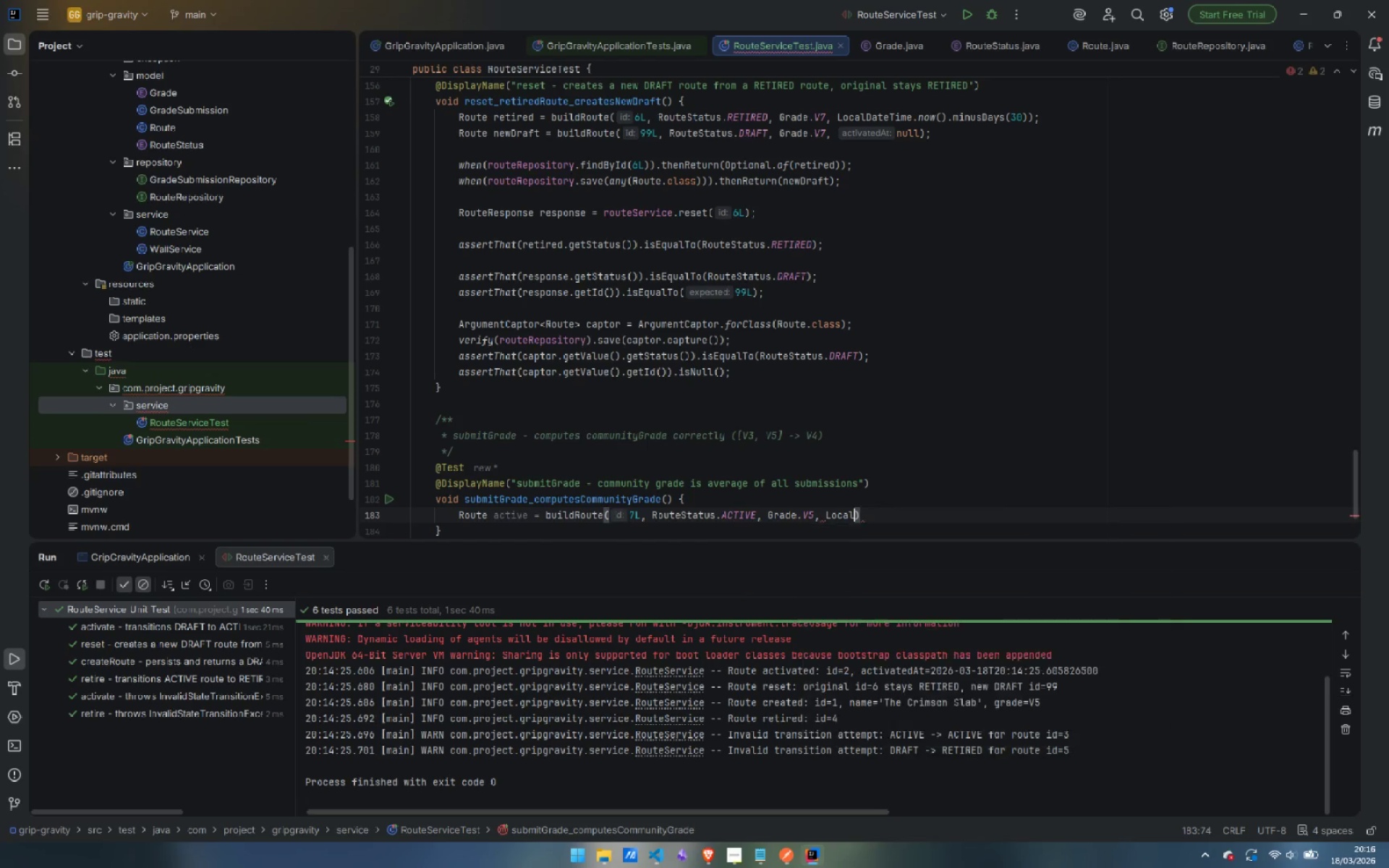 
key(Enter)
 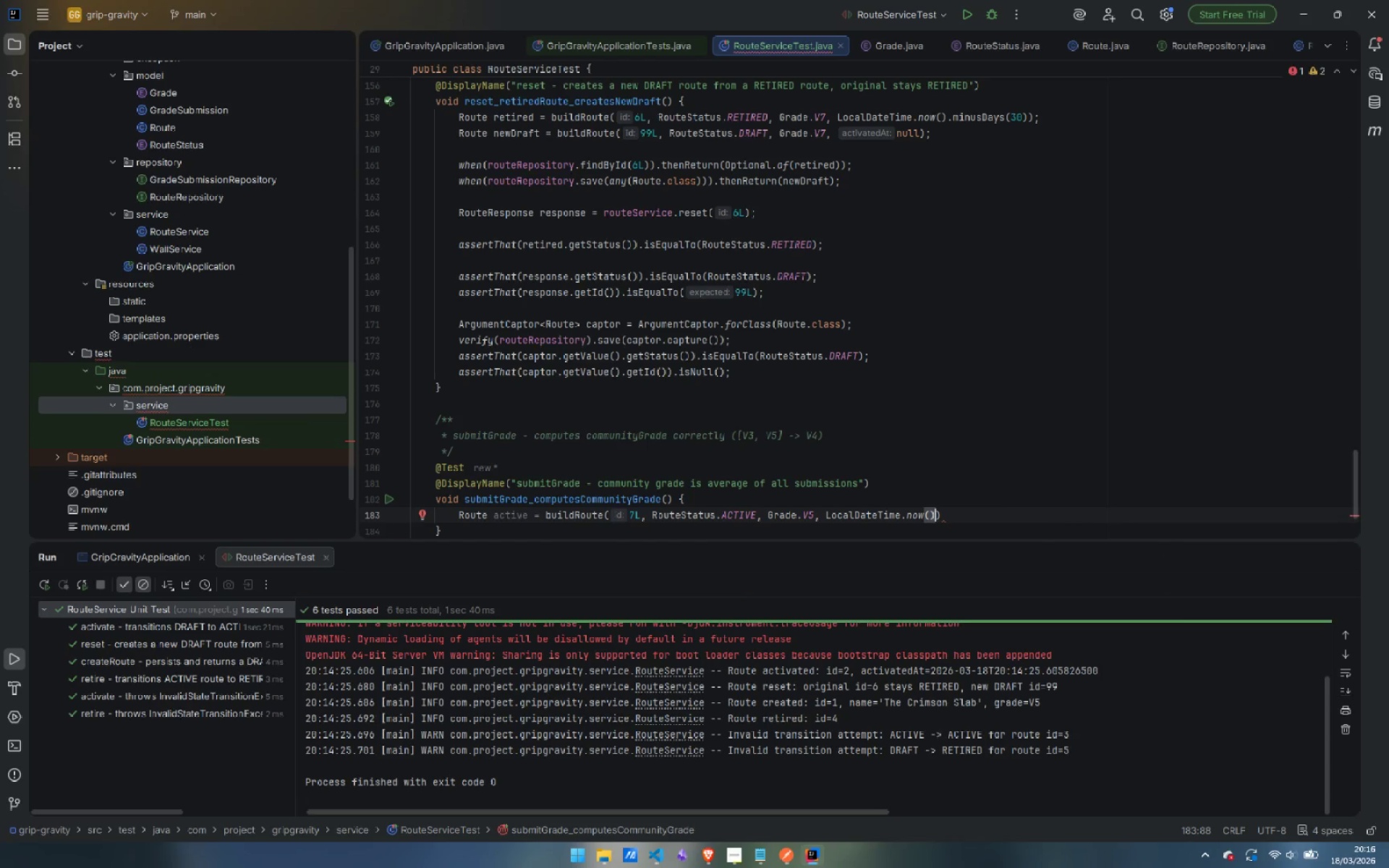 
type(.minu)
 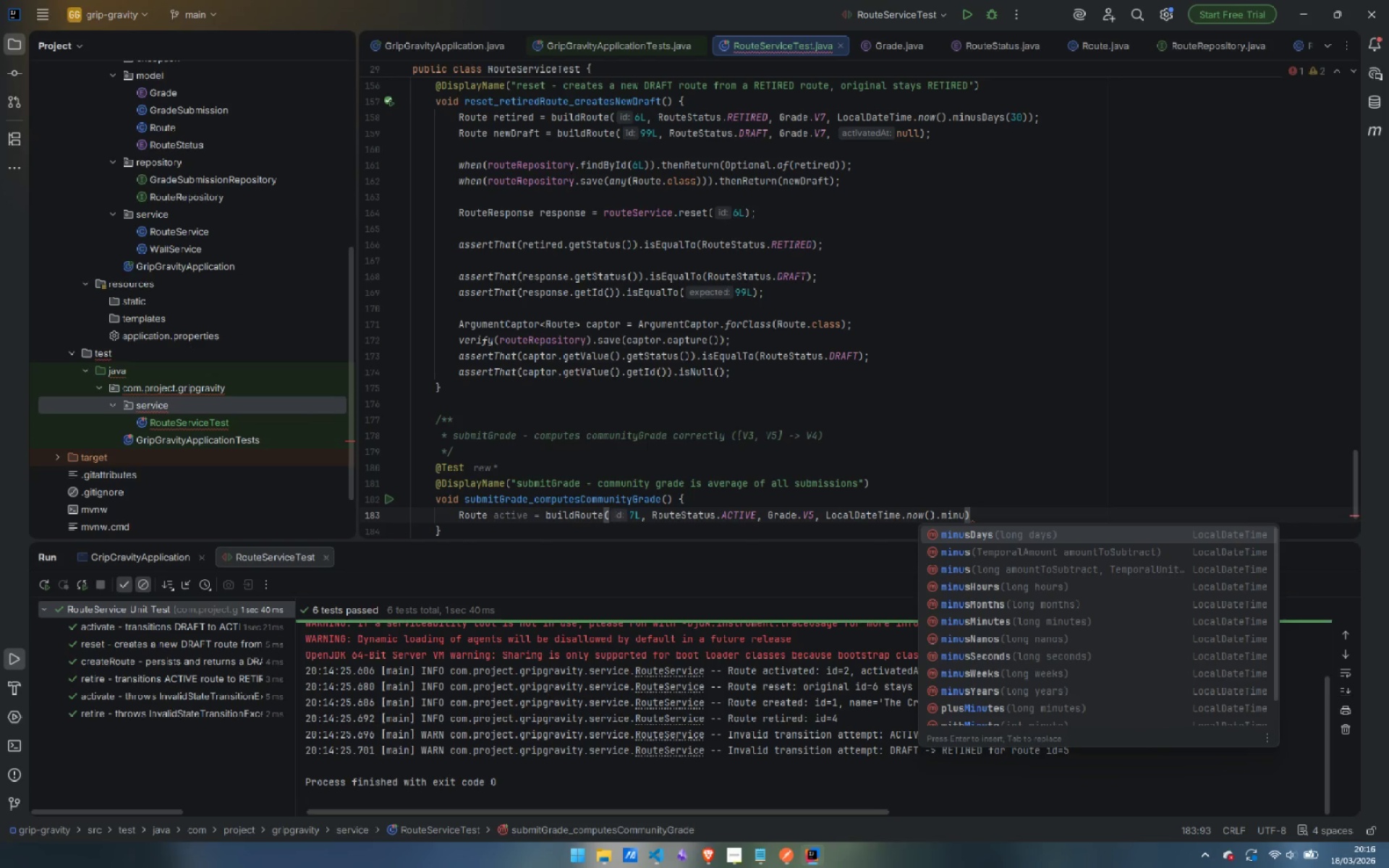 
key(Enter)
 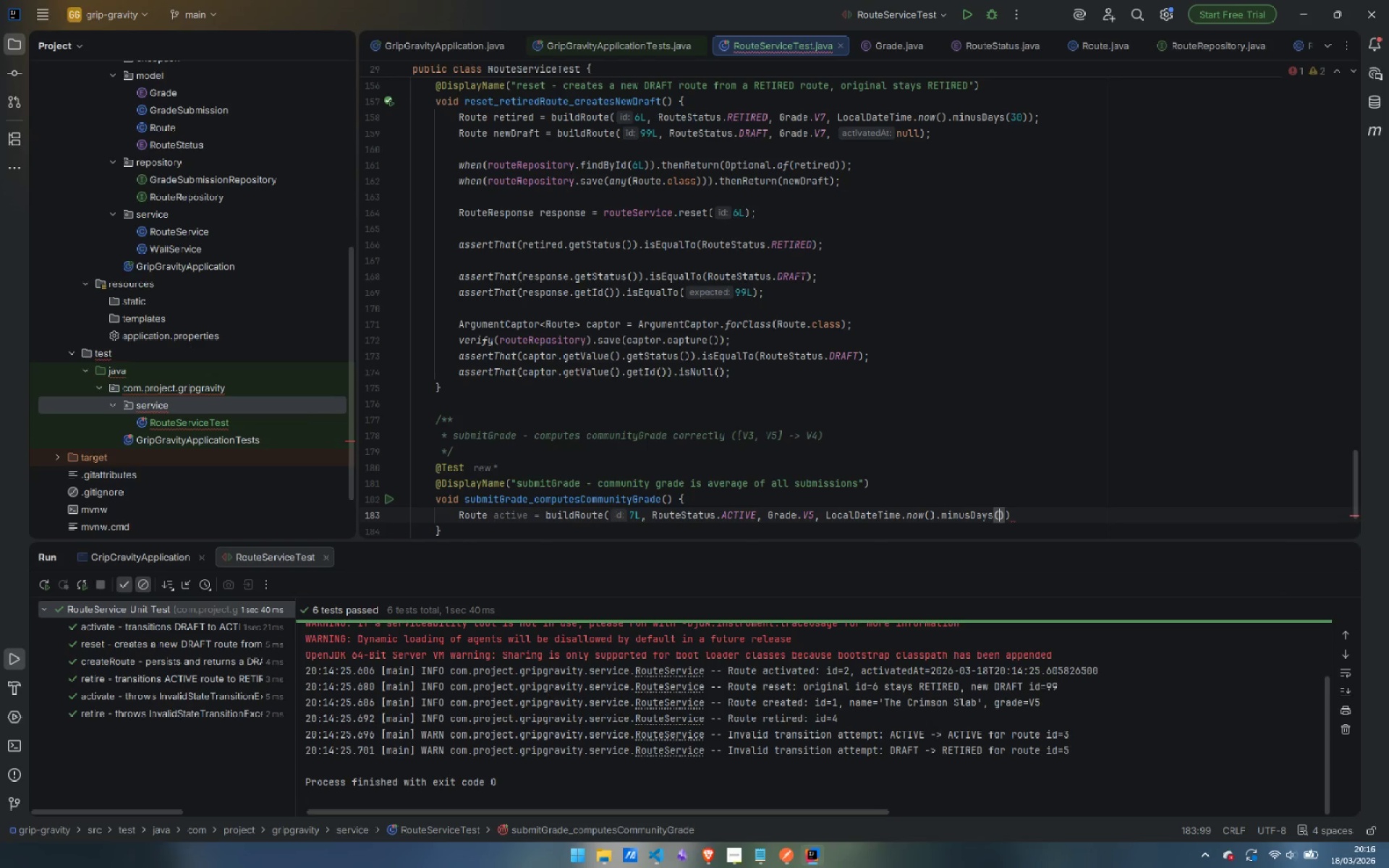 
key(3)
 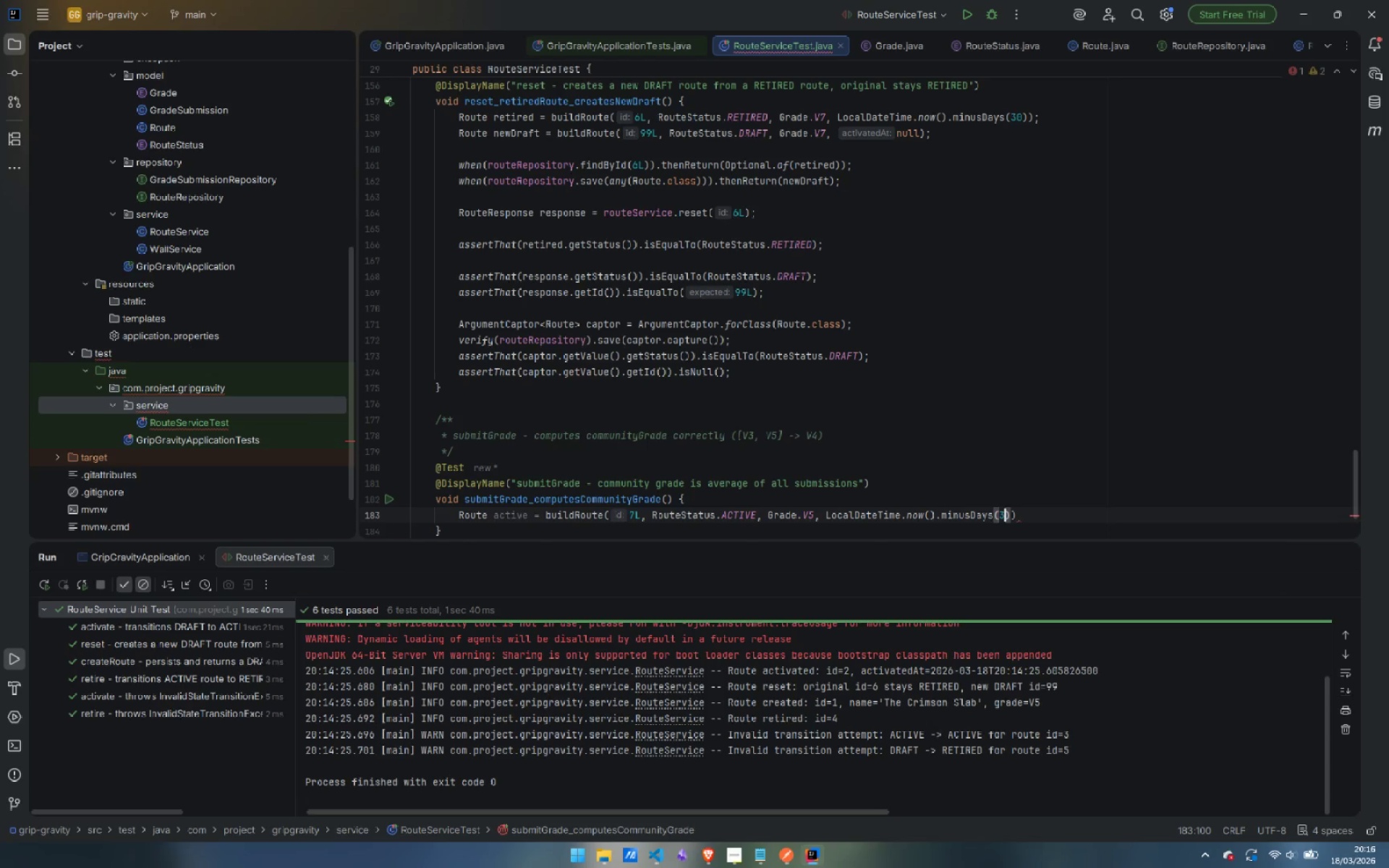 
key(ArrowRight)
 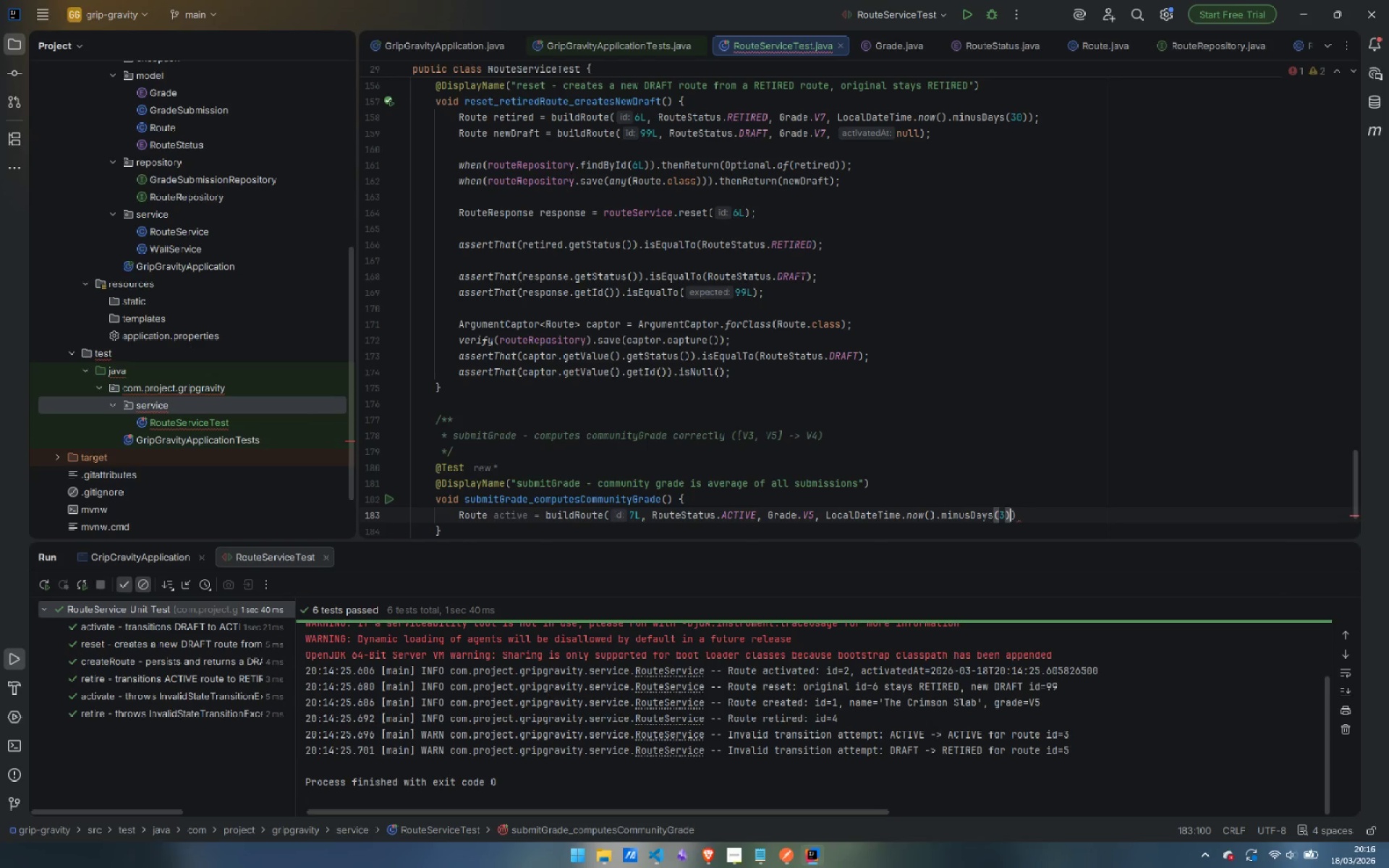 
key(ArrowRight)
 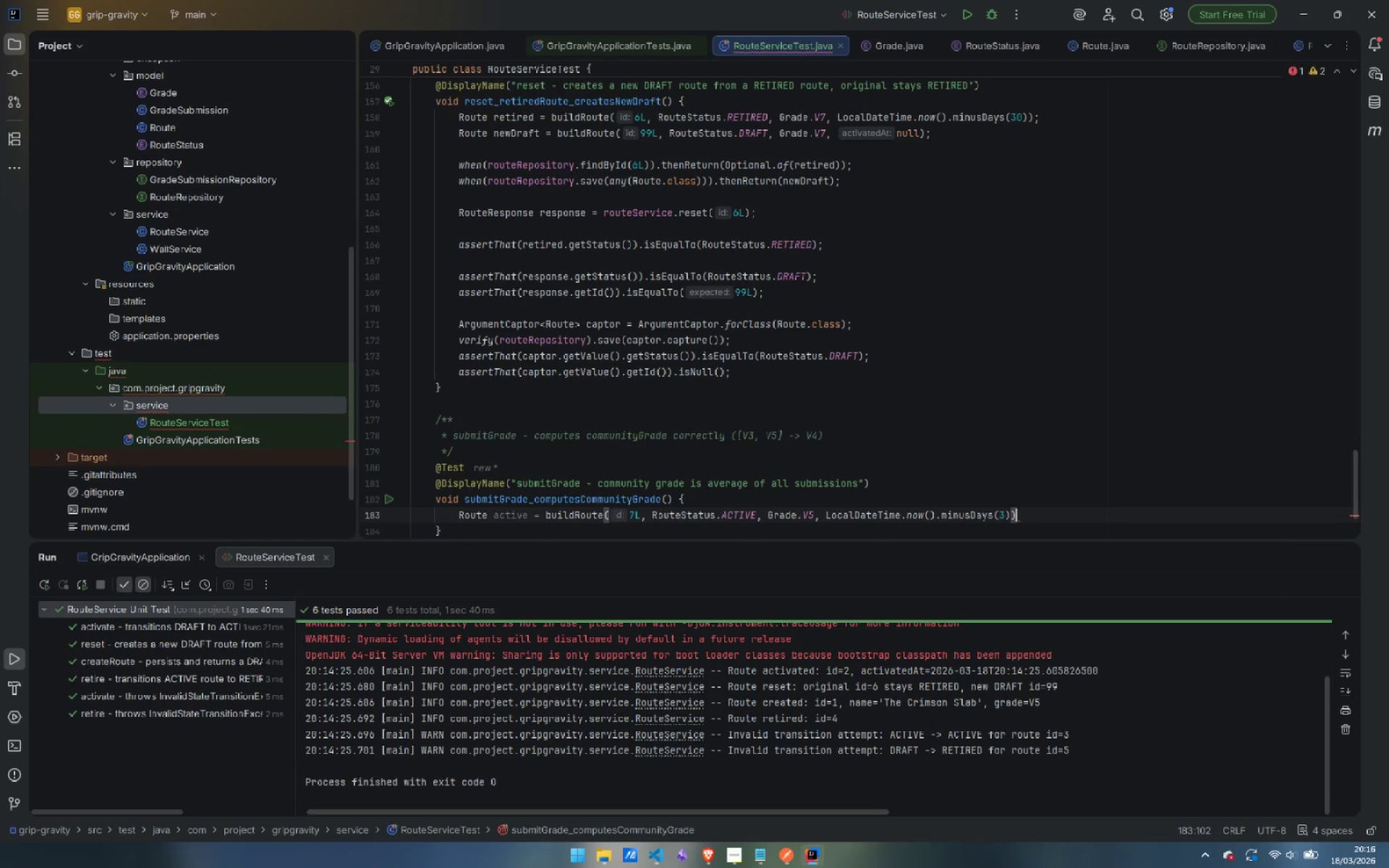 
key(Semicolon)
 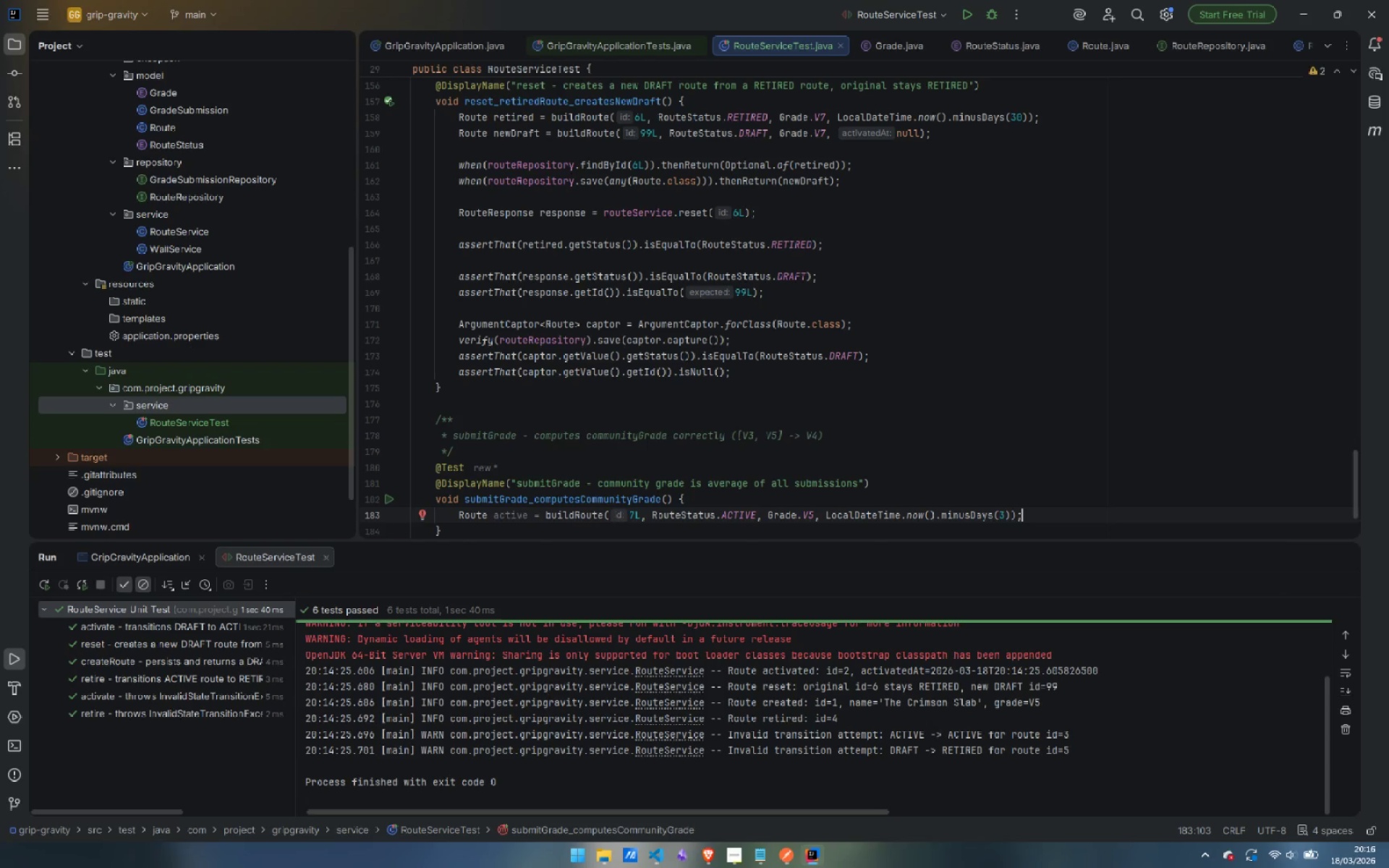 
key(Enter)
 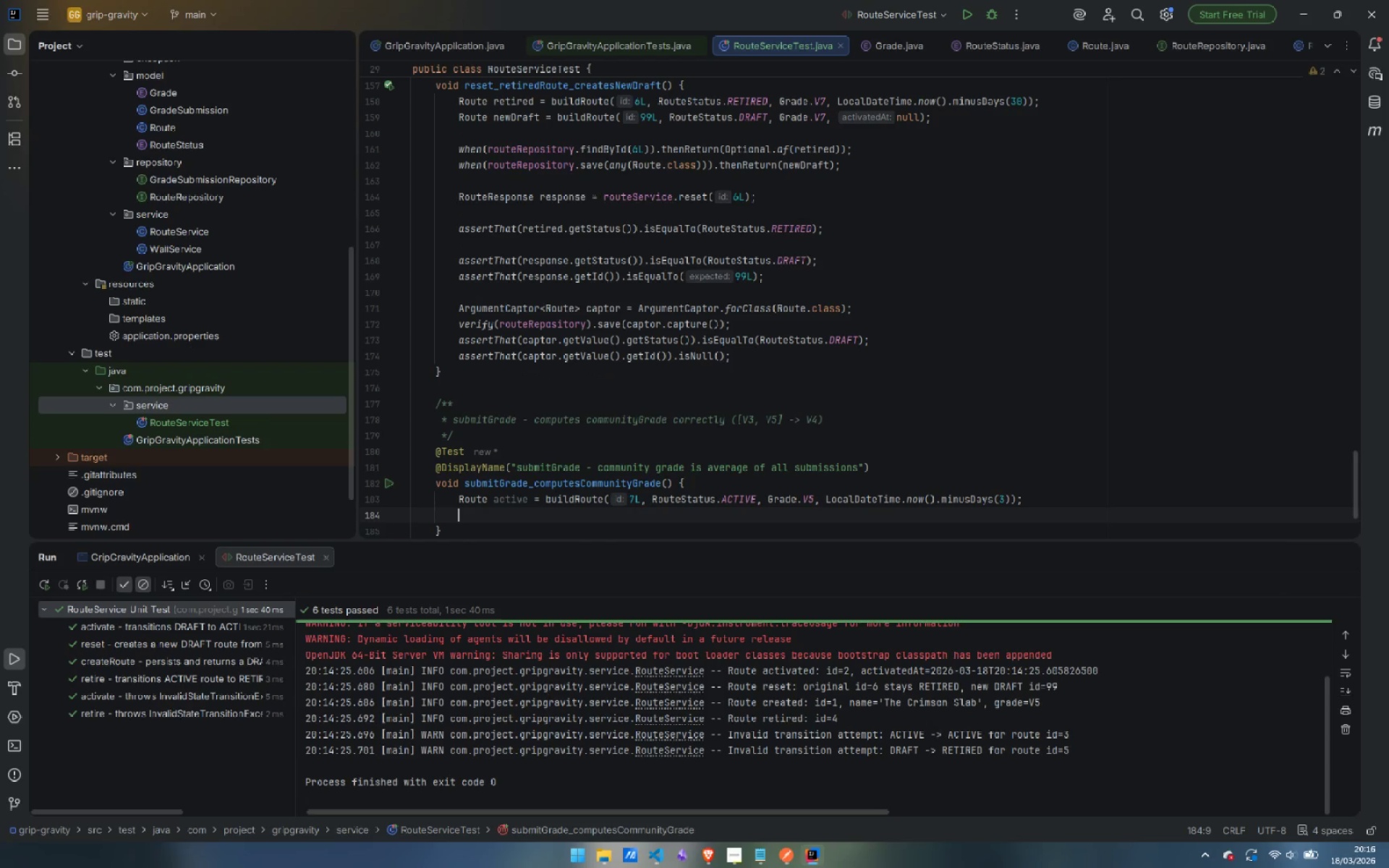 
type(Grade)
 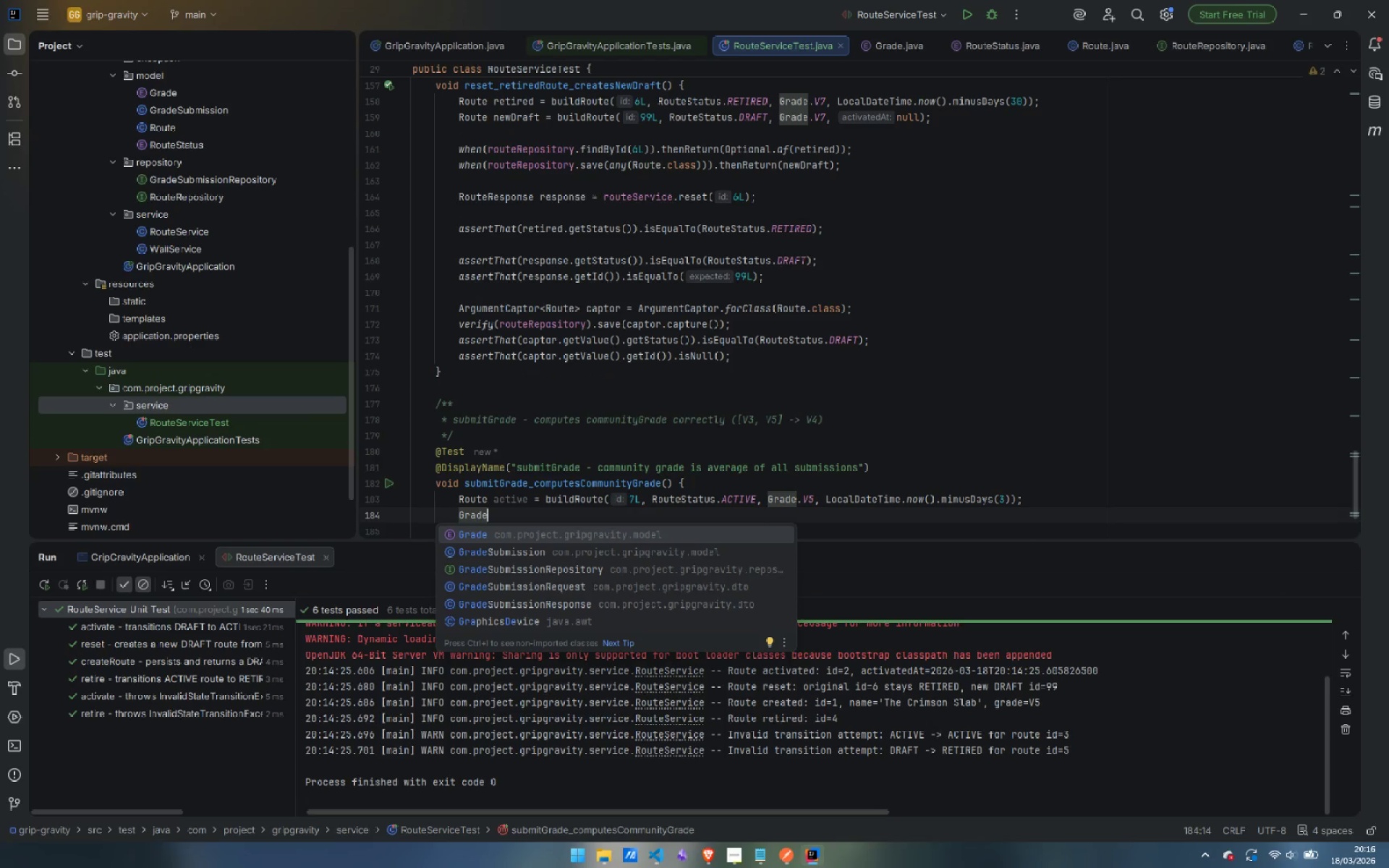 
key(ArrowDown)
 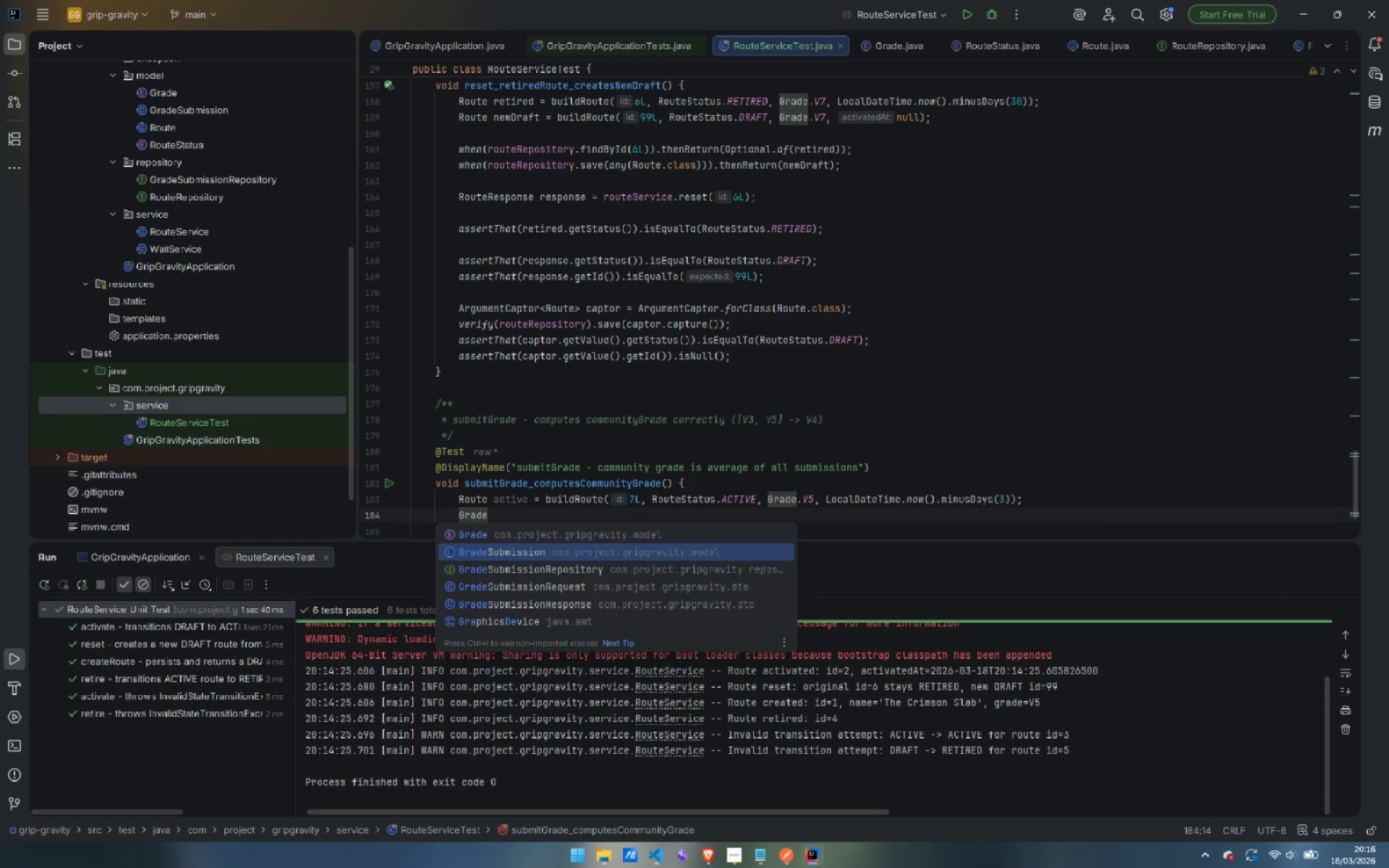 
key(ArrowDown)
 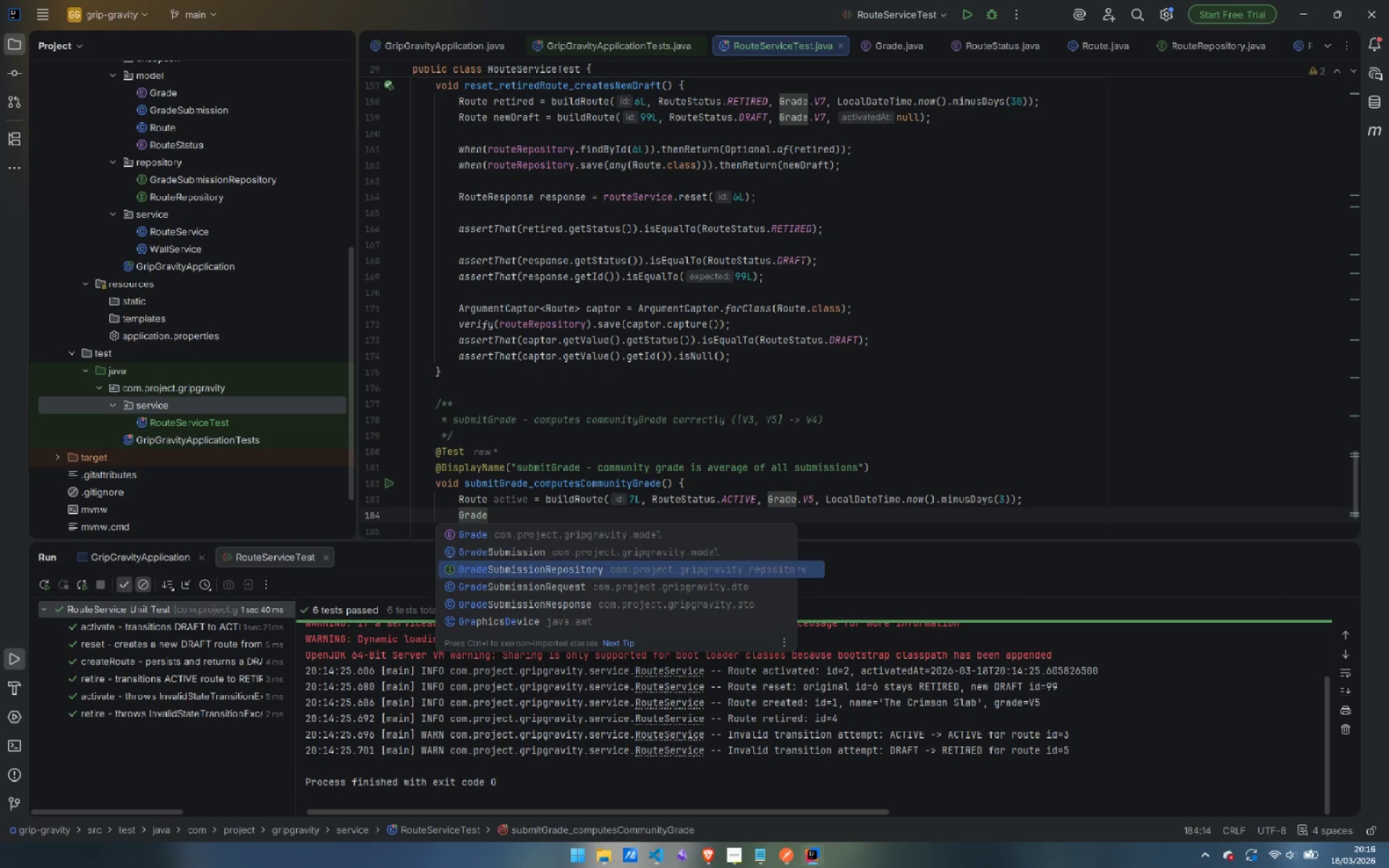 
key(ArrowDown)
 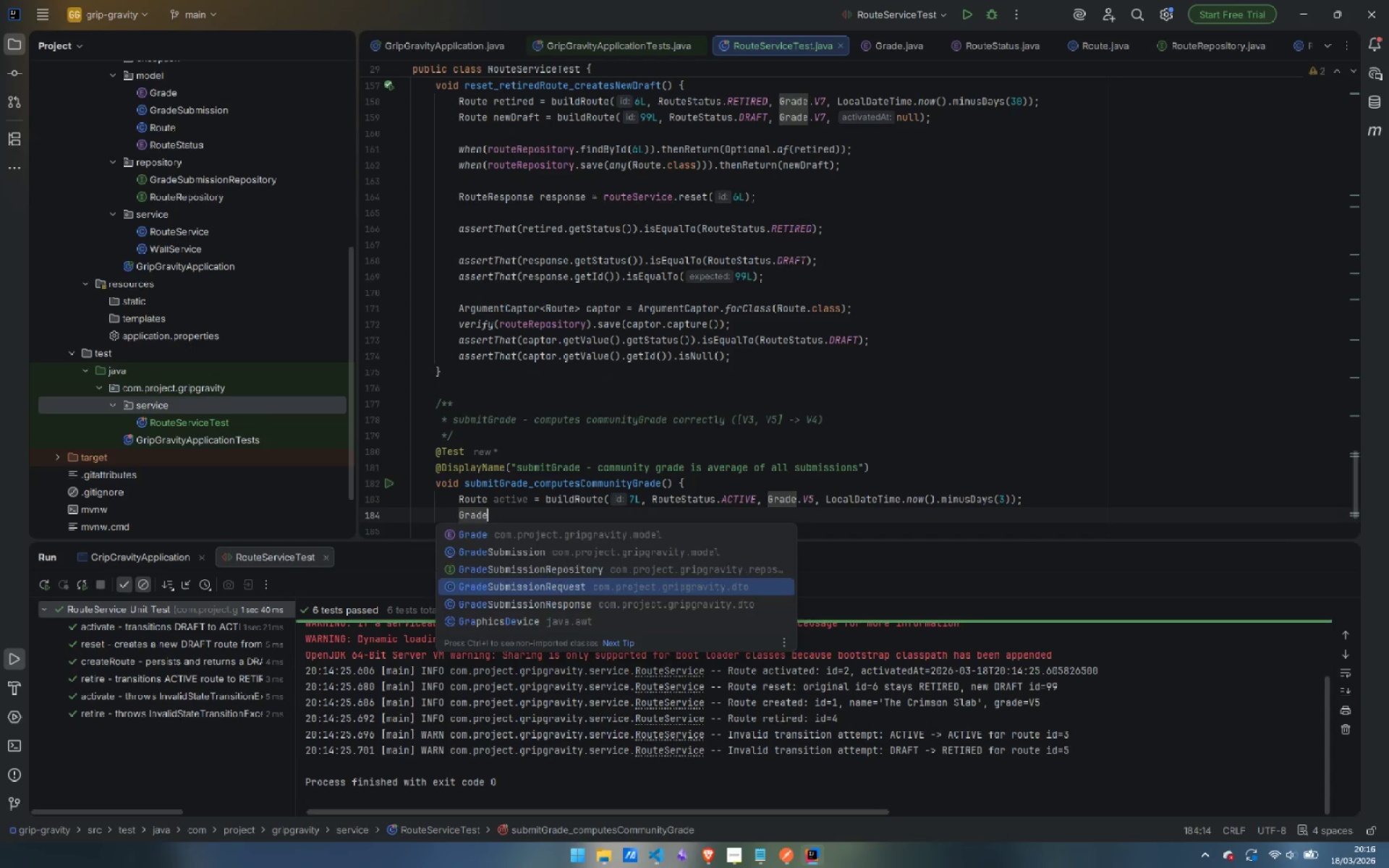 
key(Enter)
 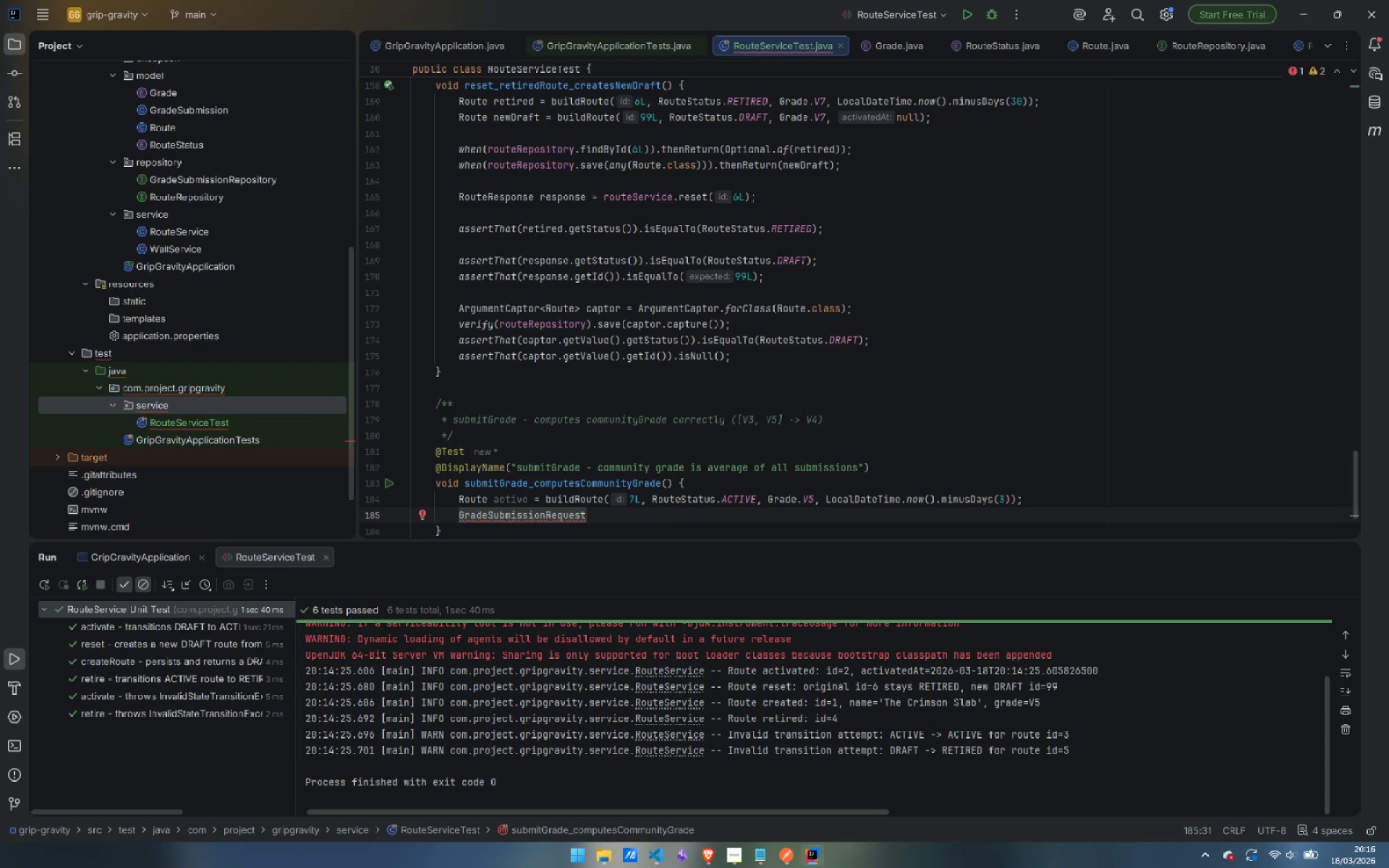 
type( request = Grade)
 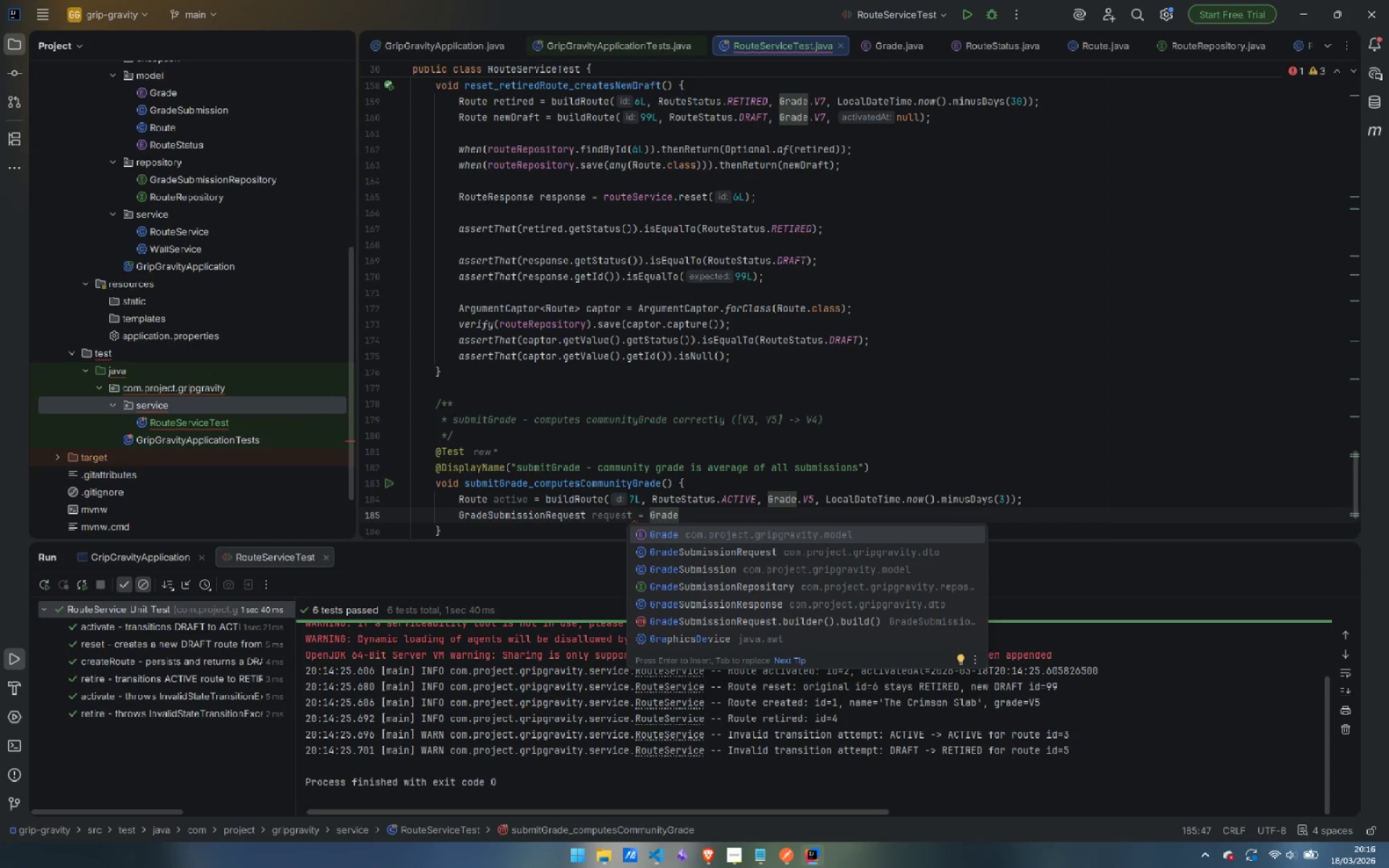 
key(ArrowDown)
 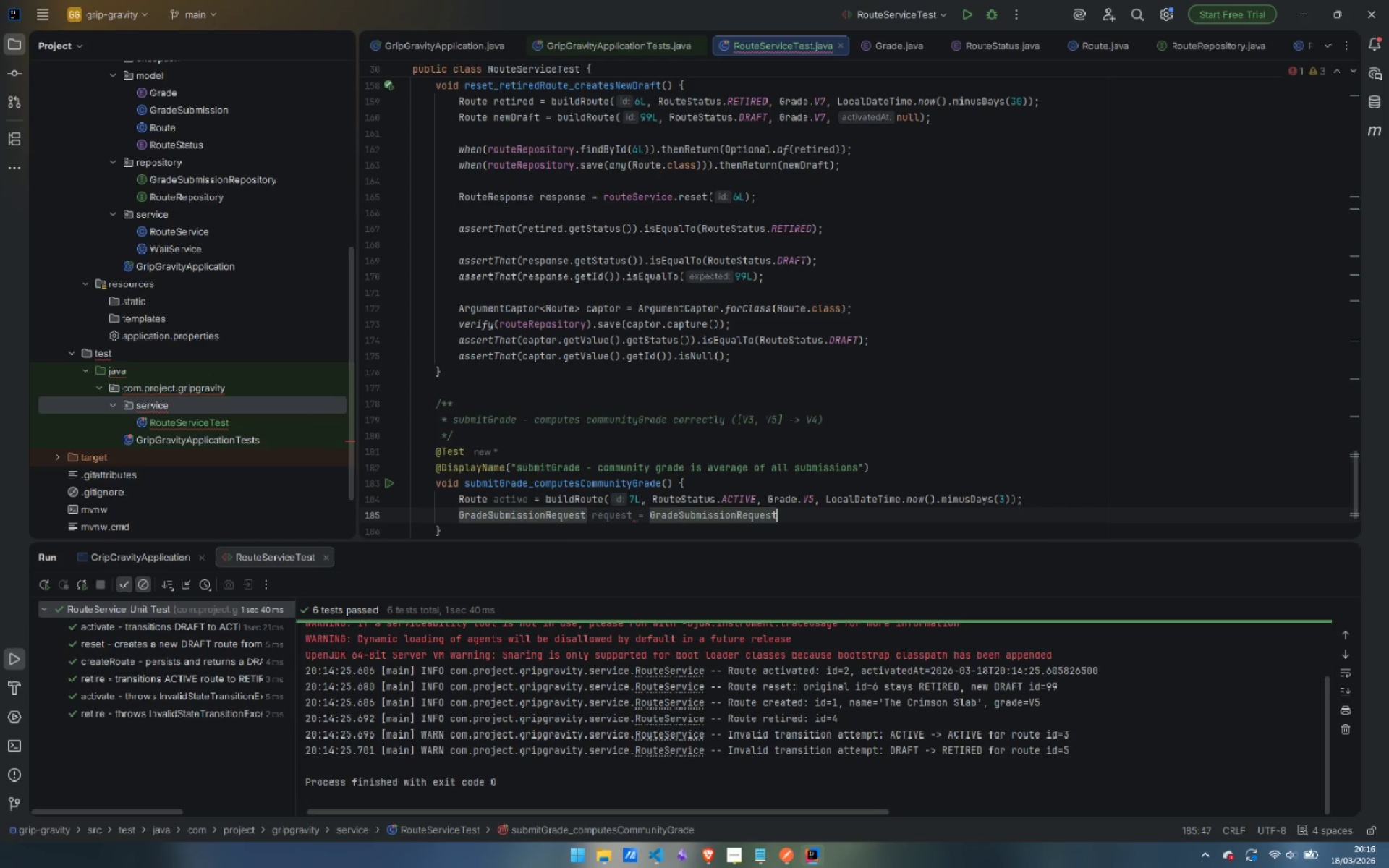 
key(Enter)
 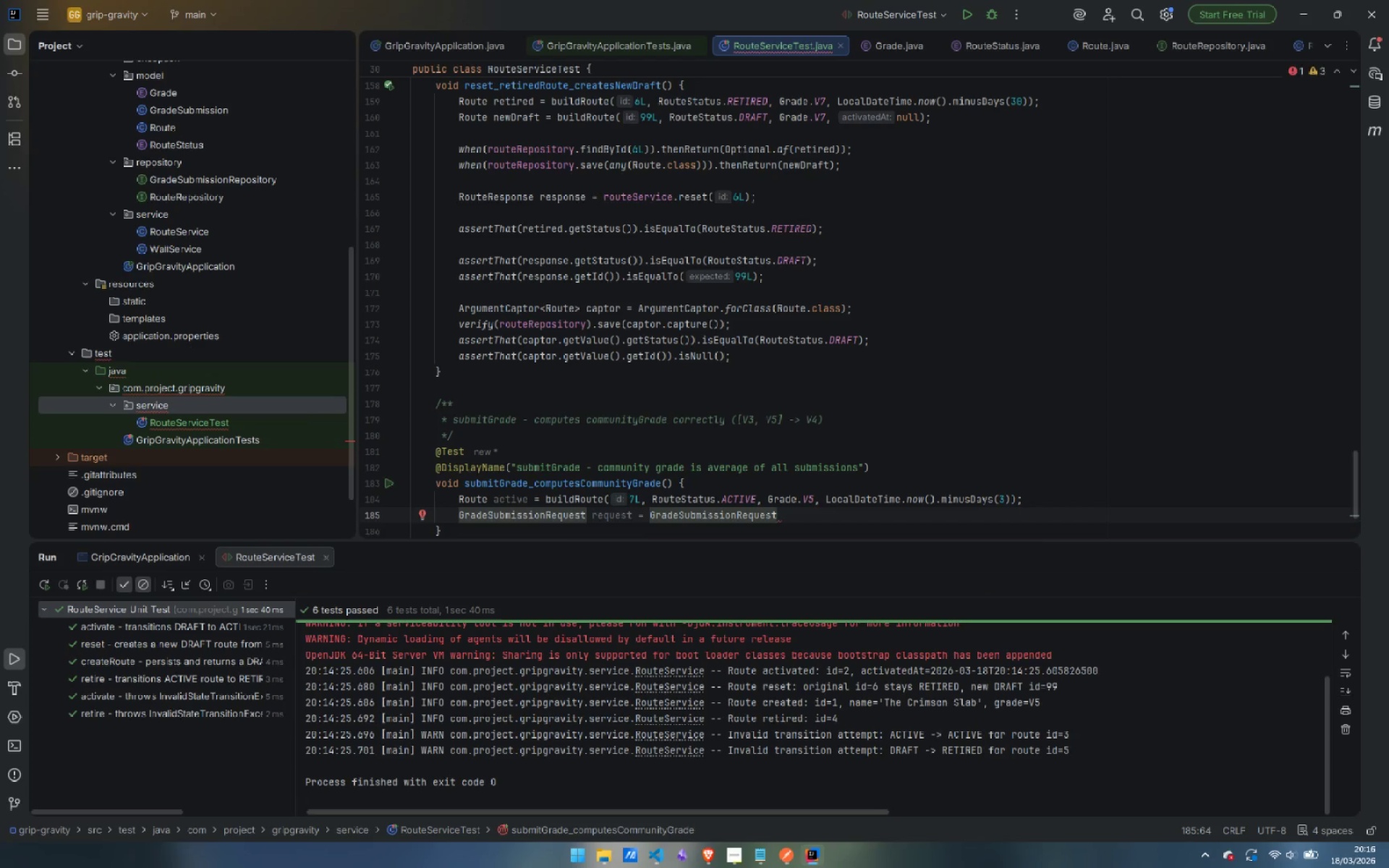 
type(.bui)
 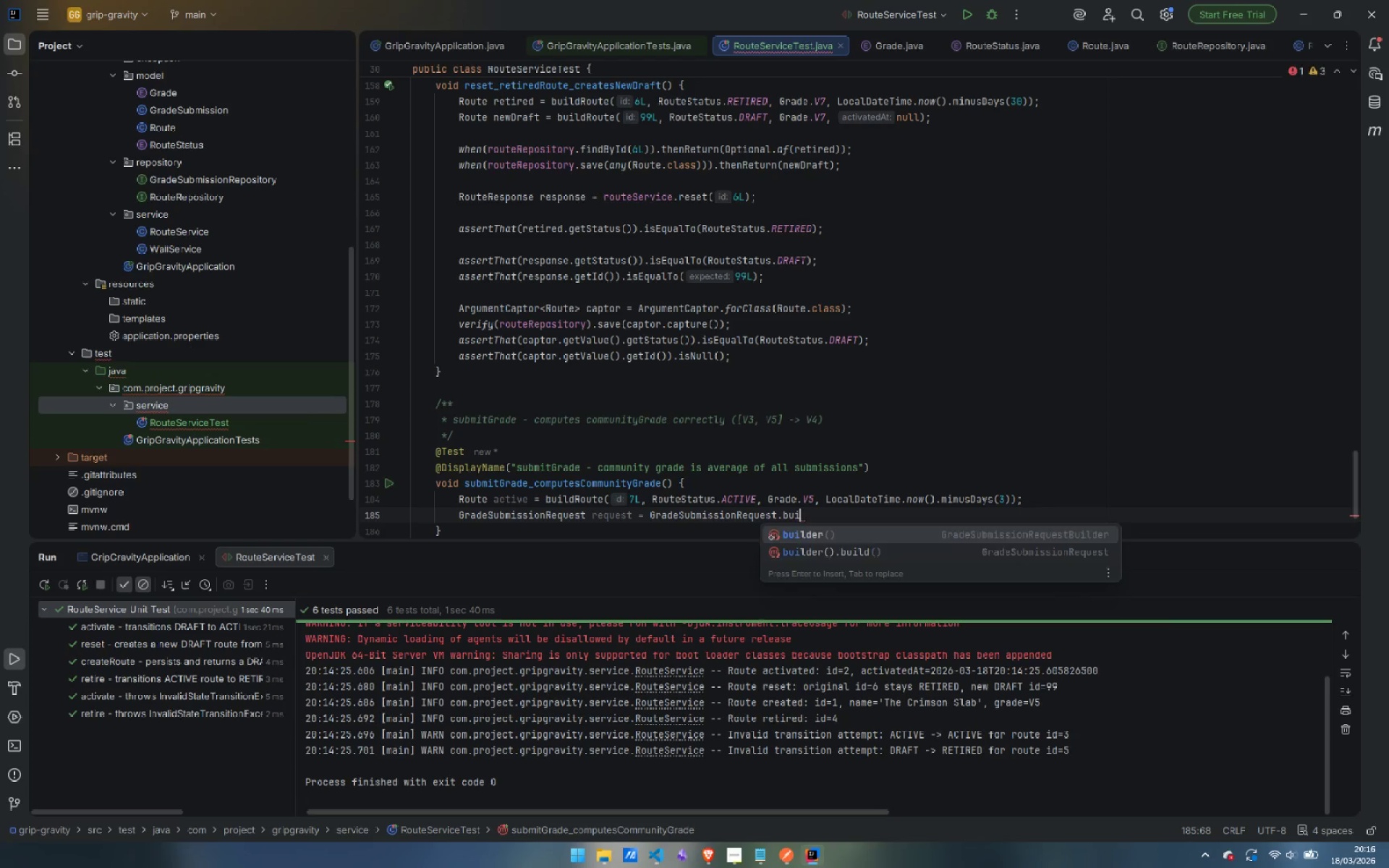 
key(Enter)
 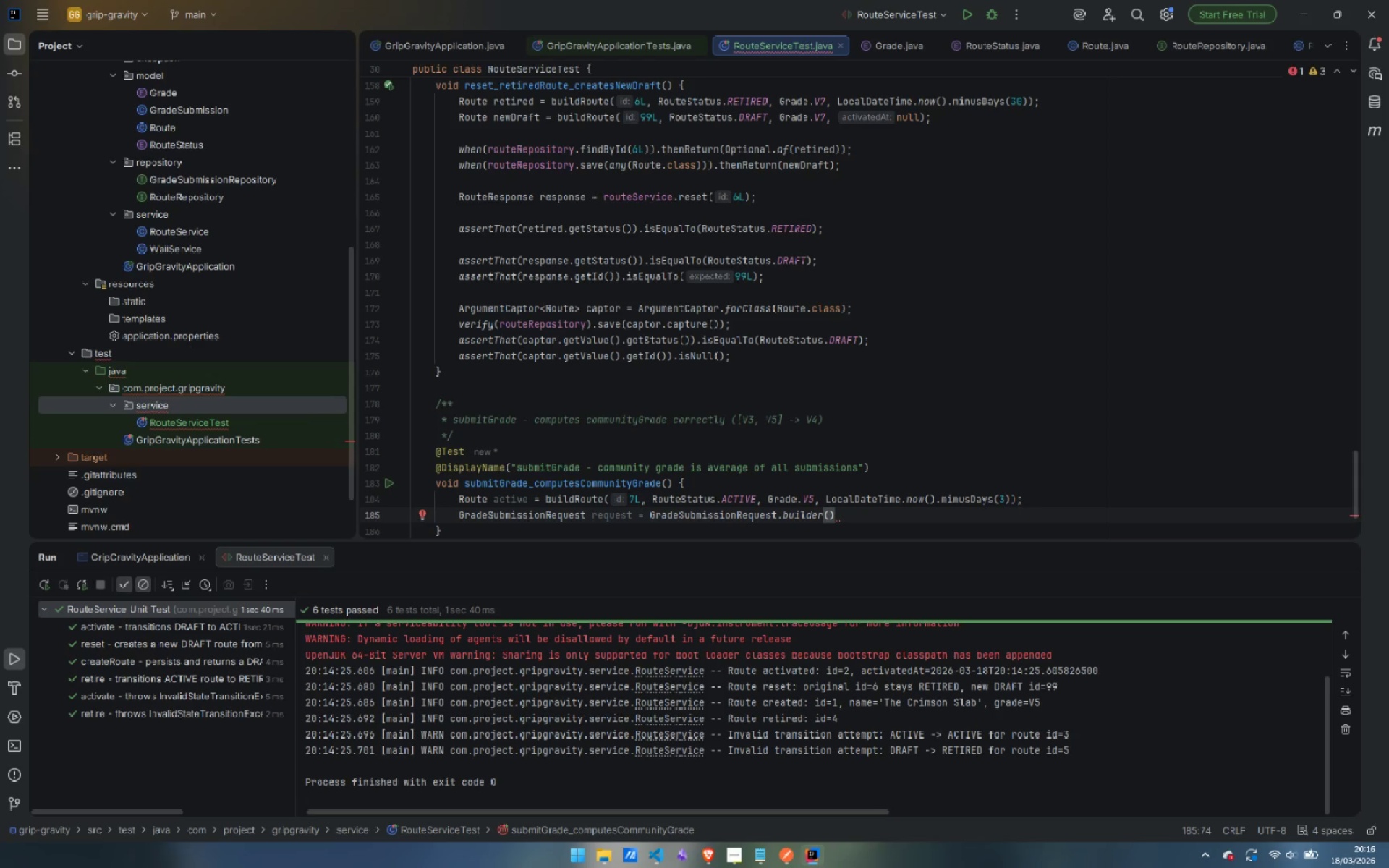 
key(Enter)
 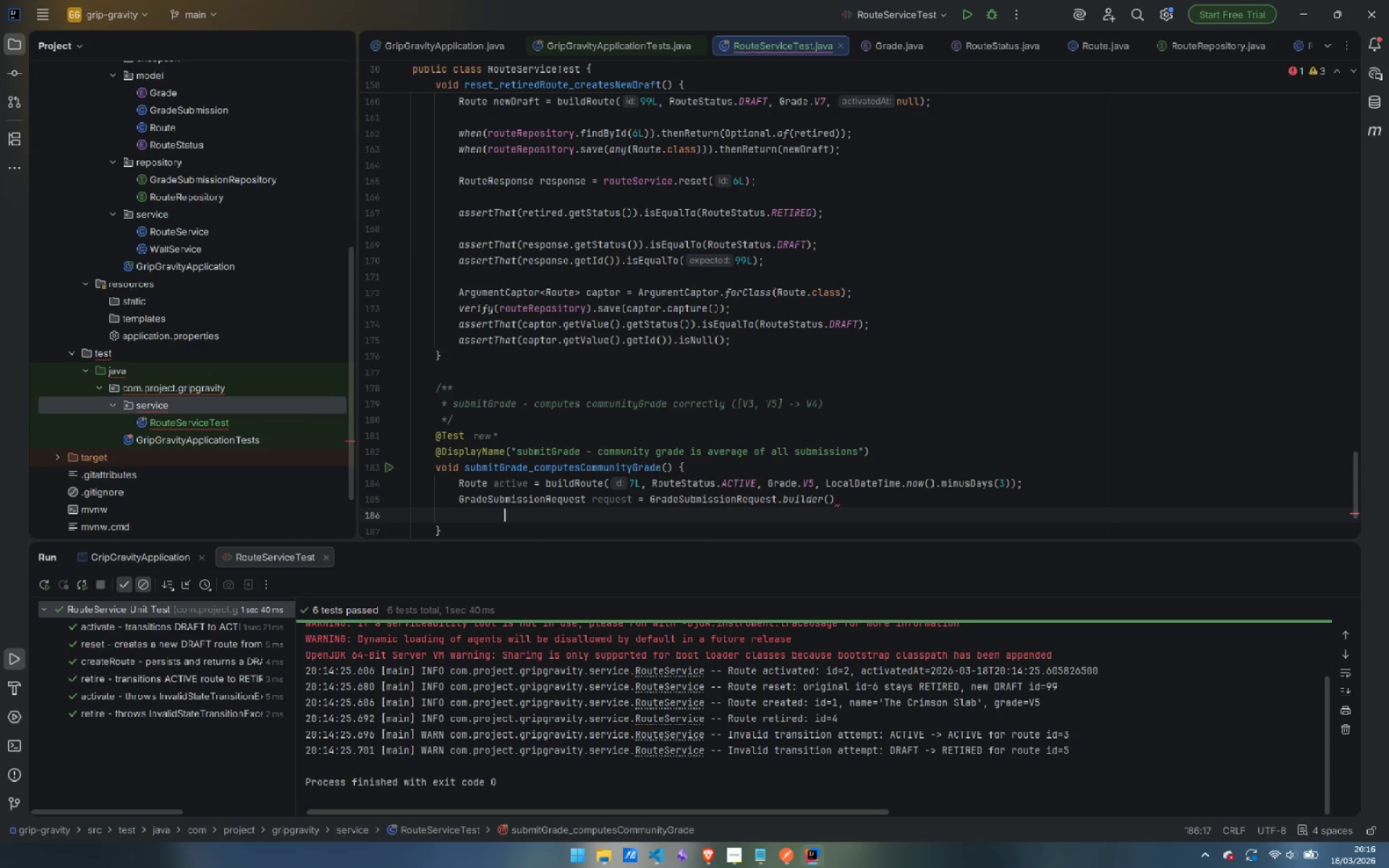 
type(.sugge)
 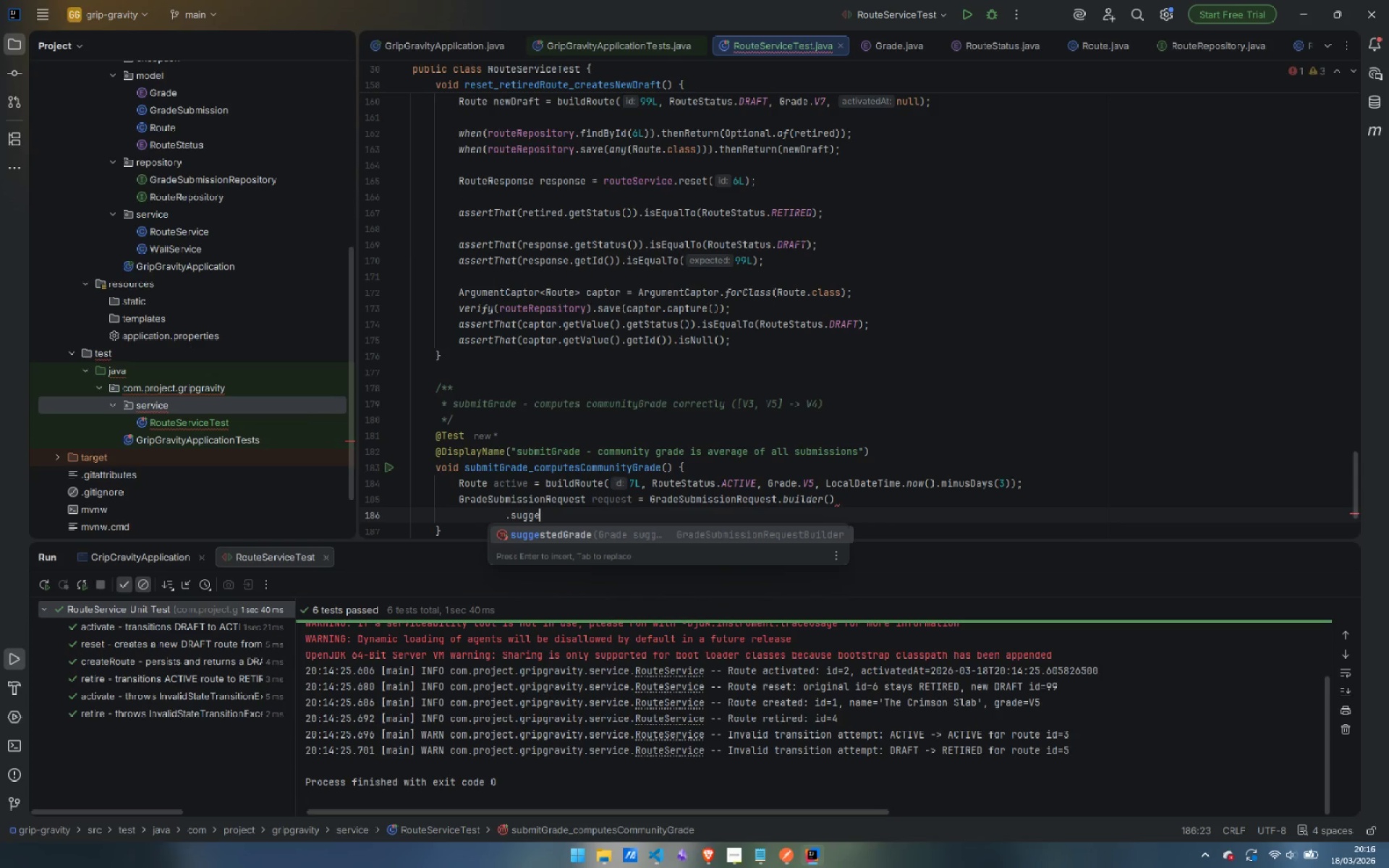 
key(Enter)
 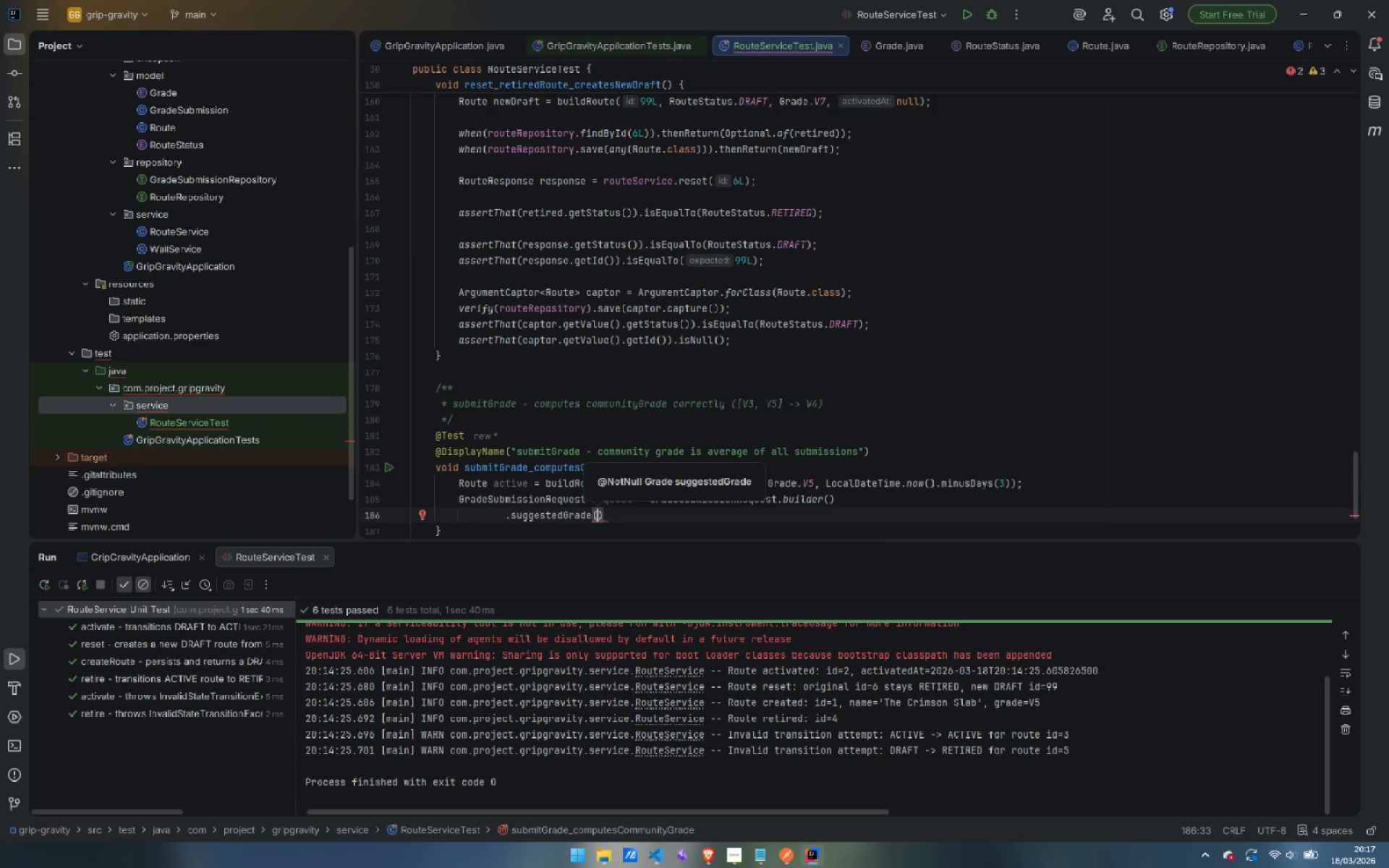 
type(Grade.V5)
 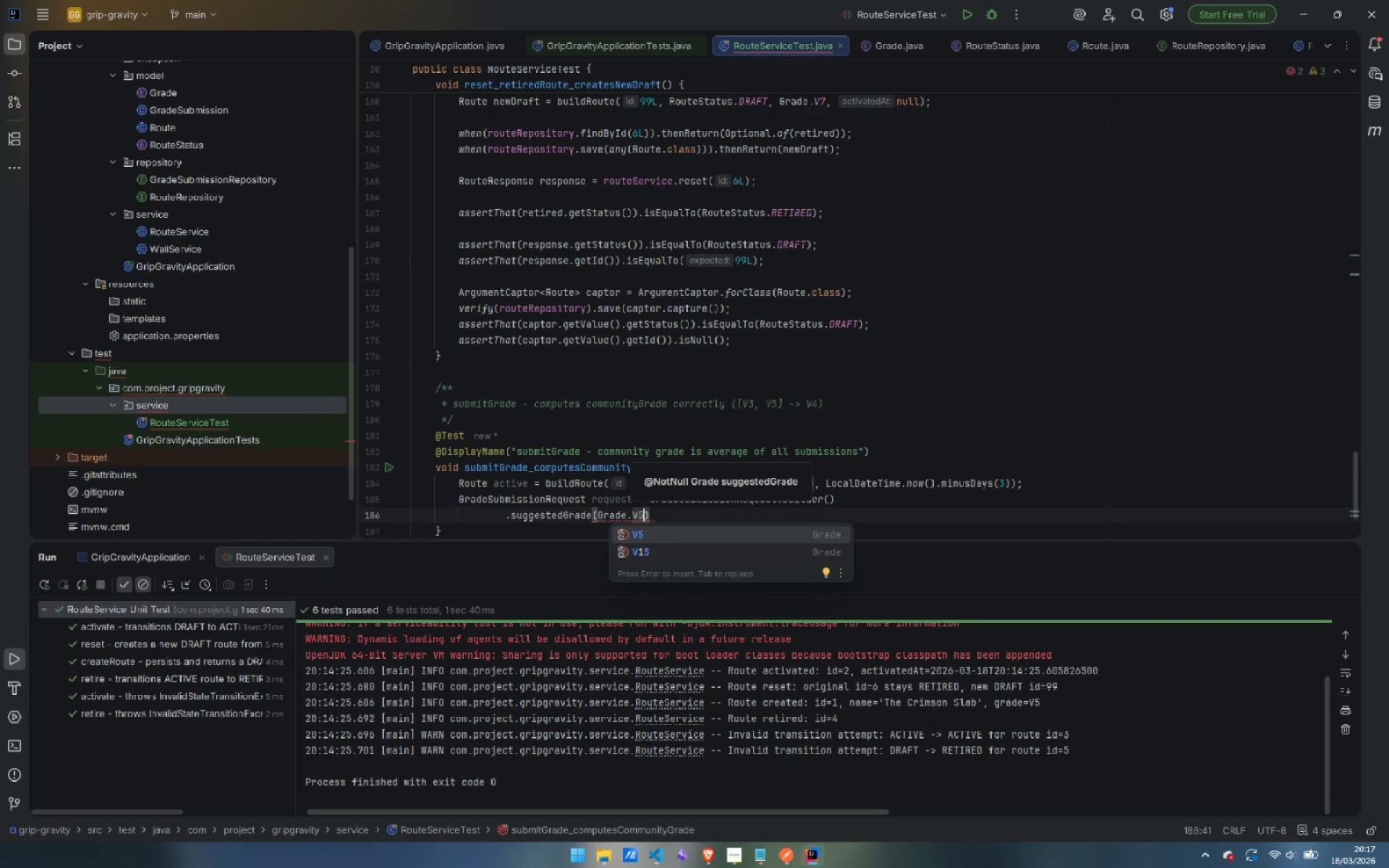 
key(ArrowRight)
 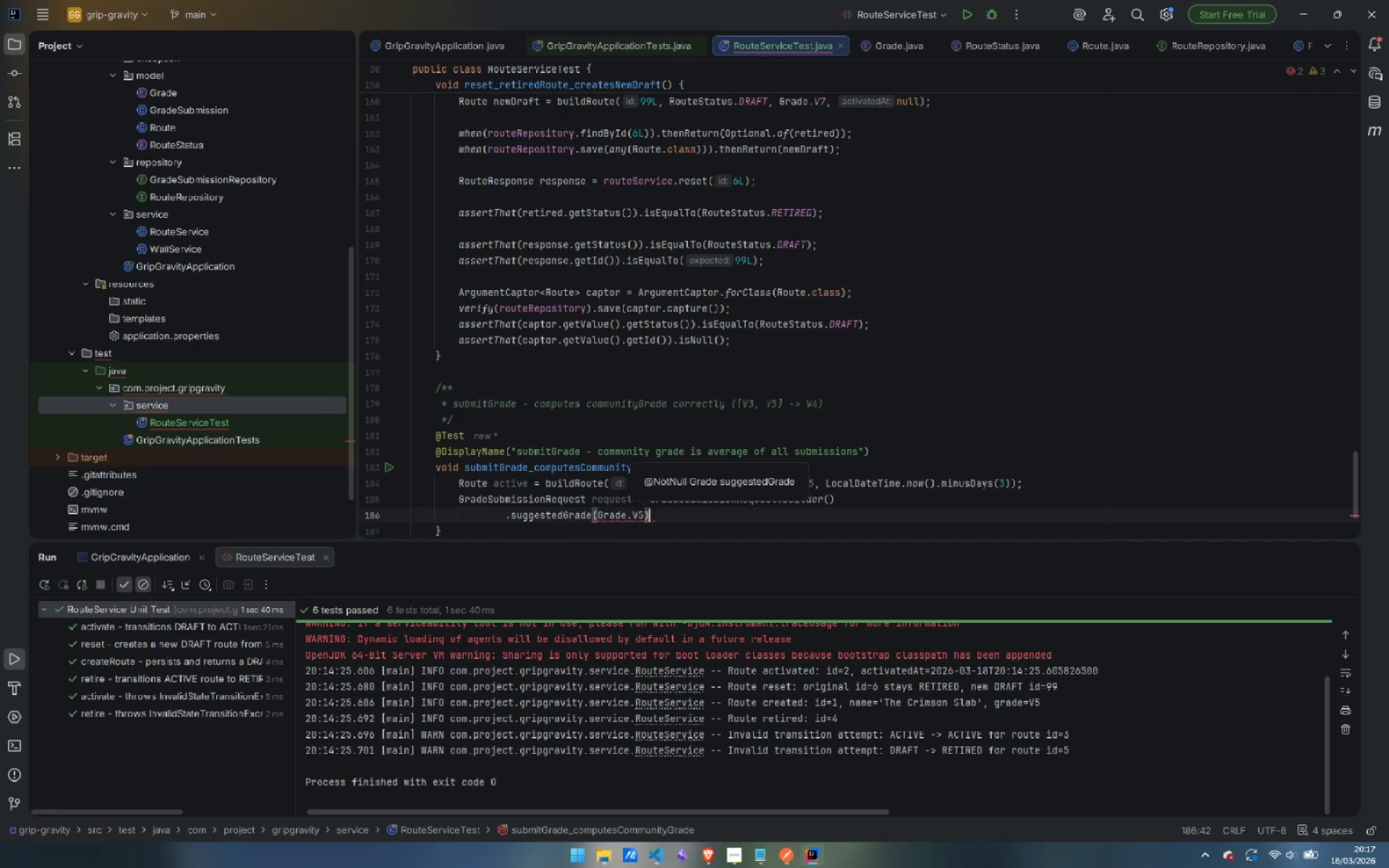 
key(Enter)
 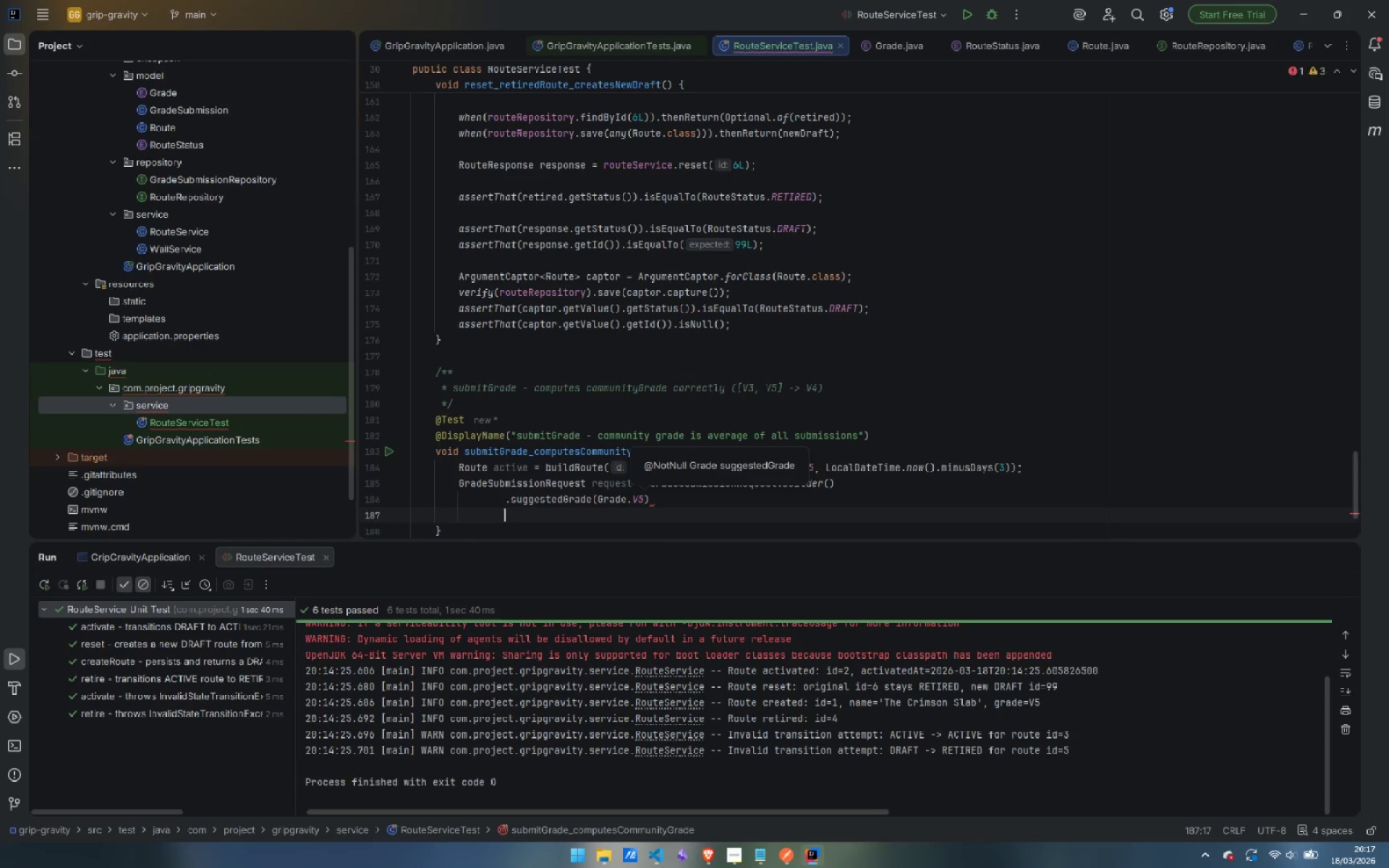 
type(.clim)
 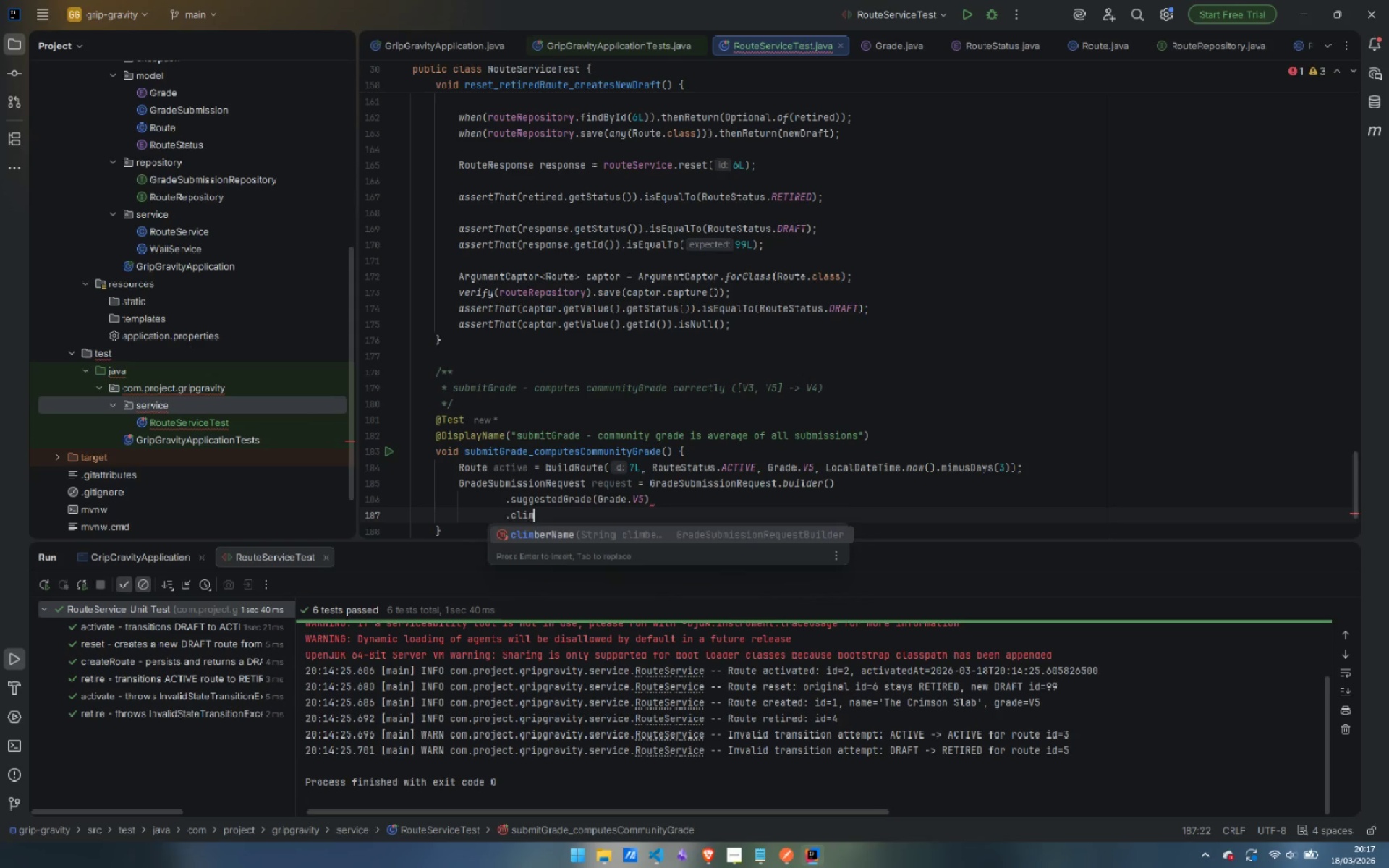 
key(Enter)
 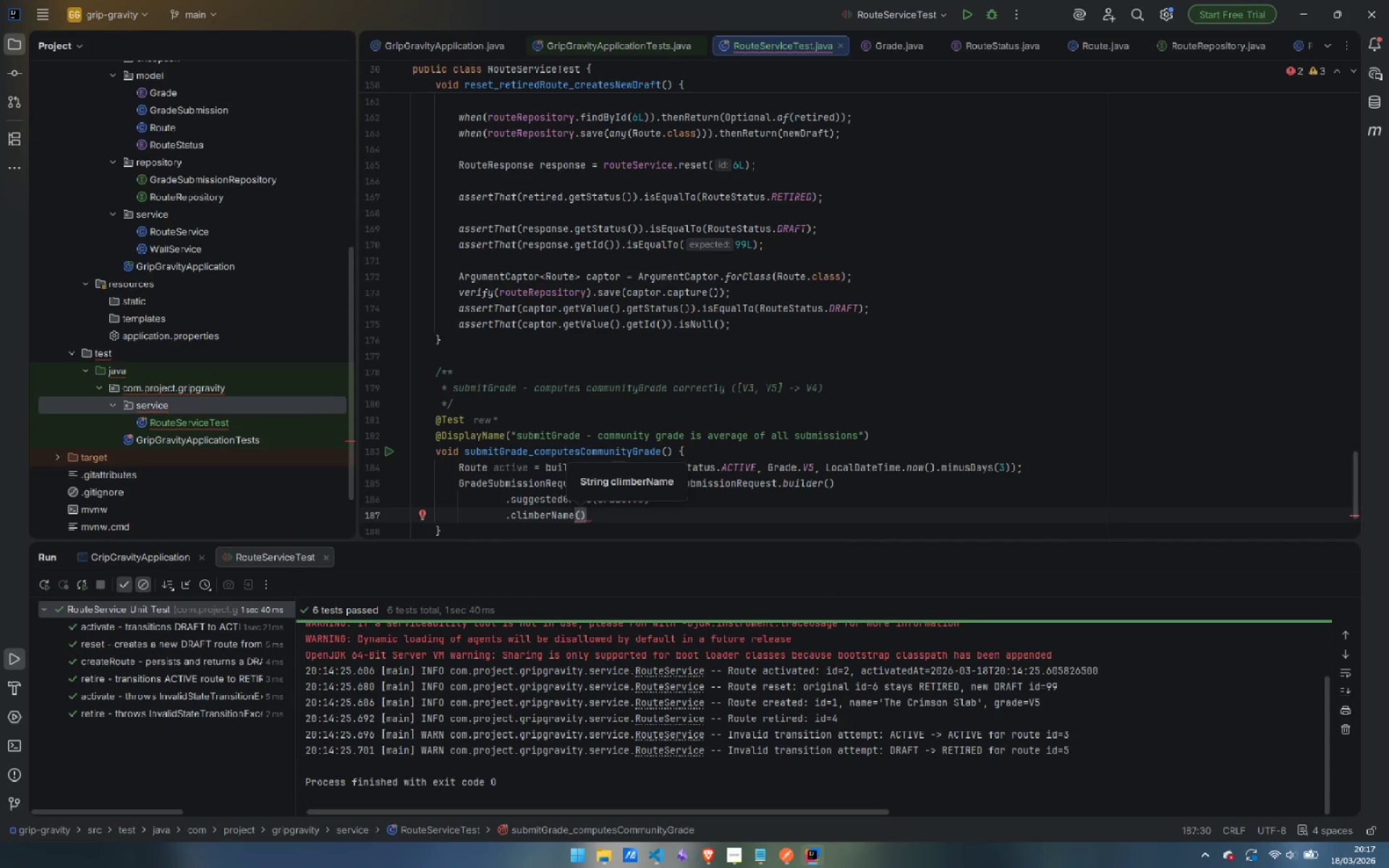 
type("Bob)
 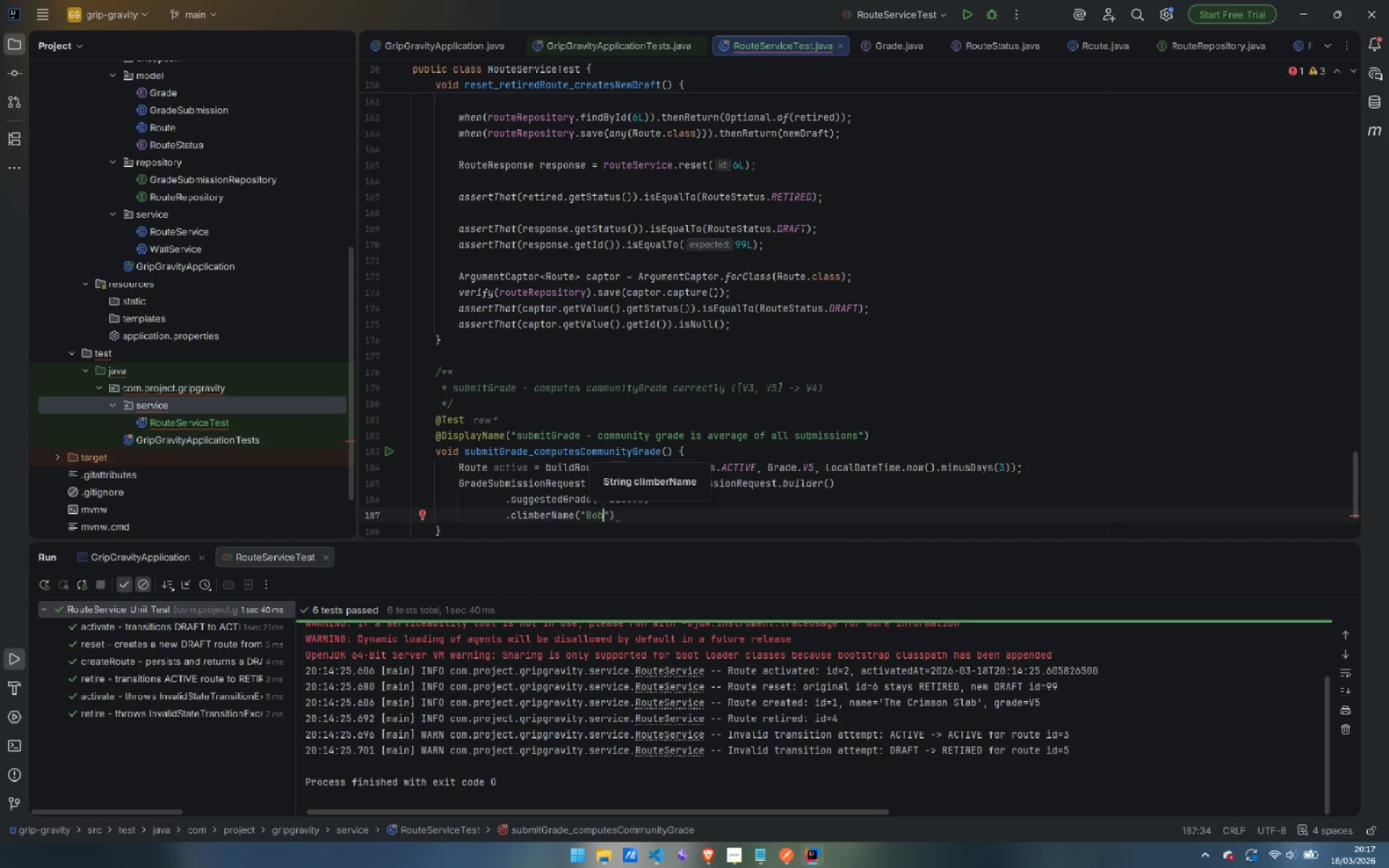 
key(ArrowRight)
 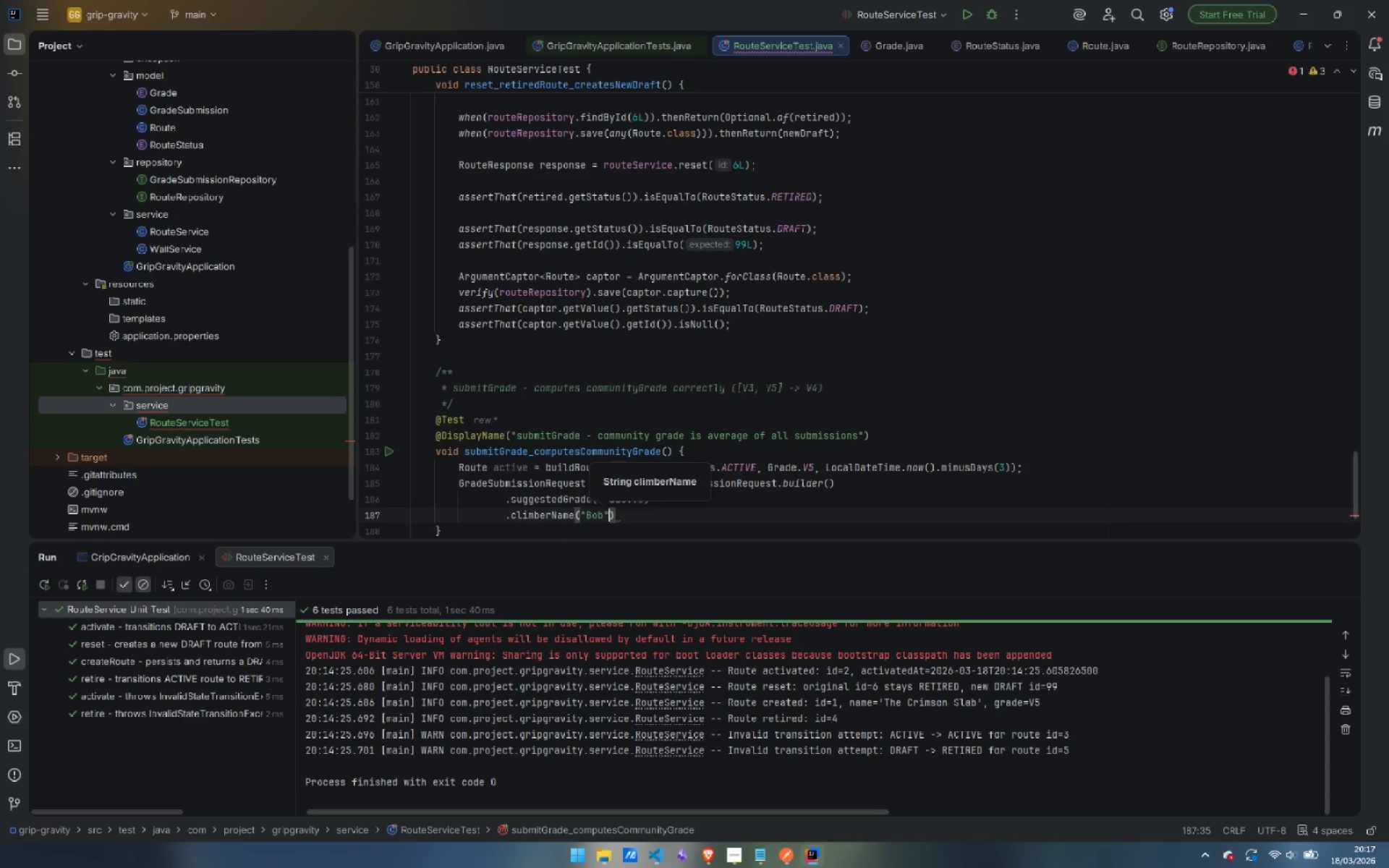 
key(ArrowRight)
 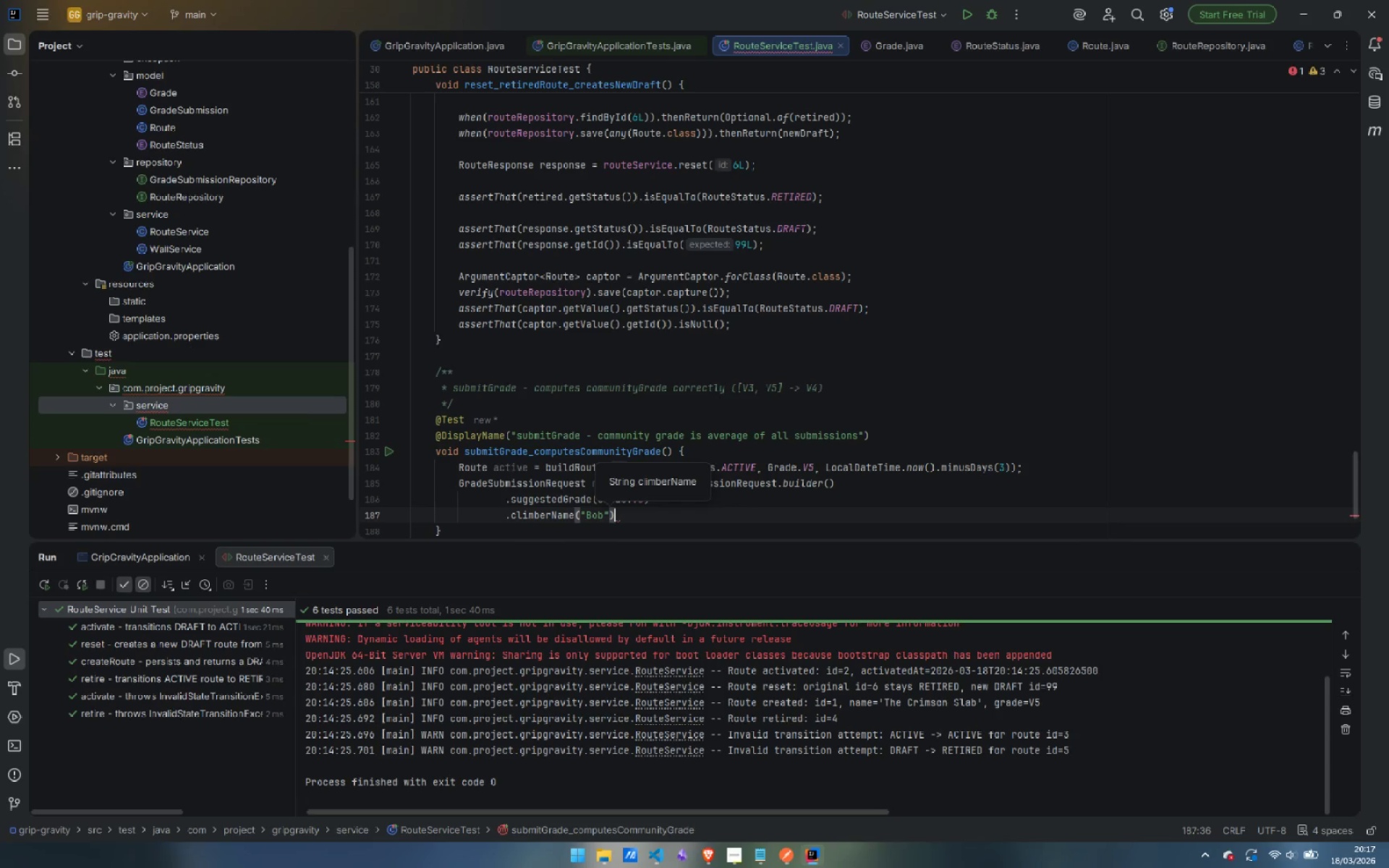 
key(Enter)
 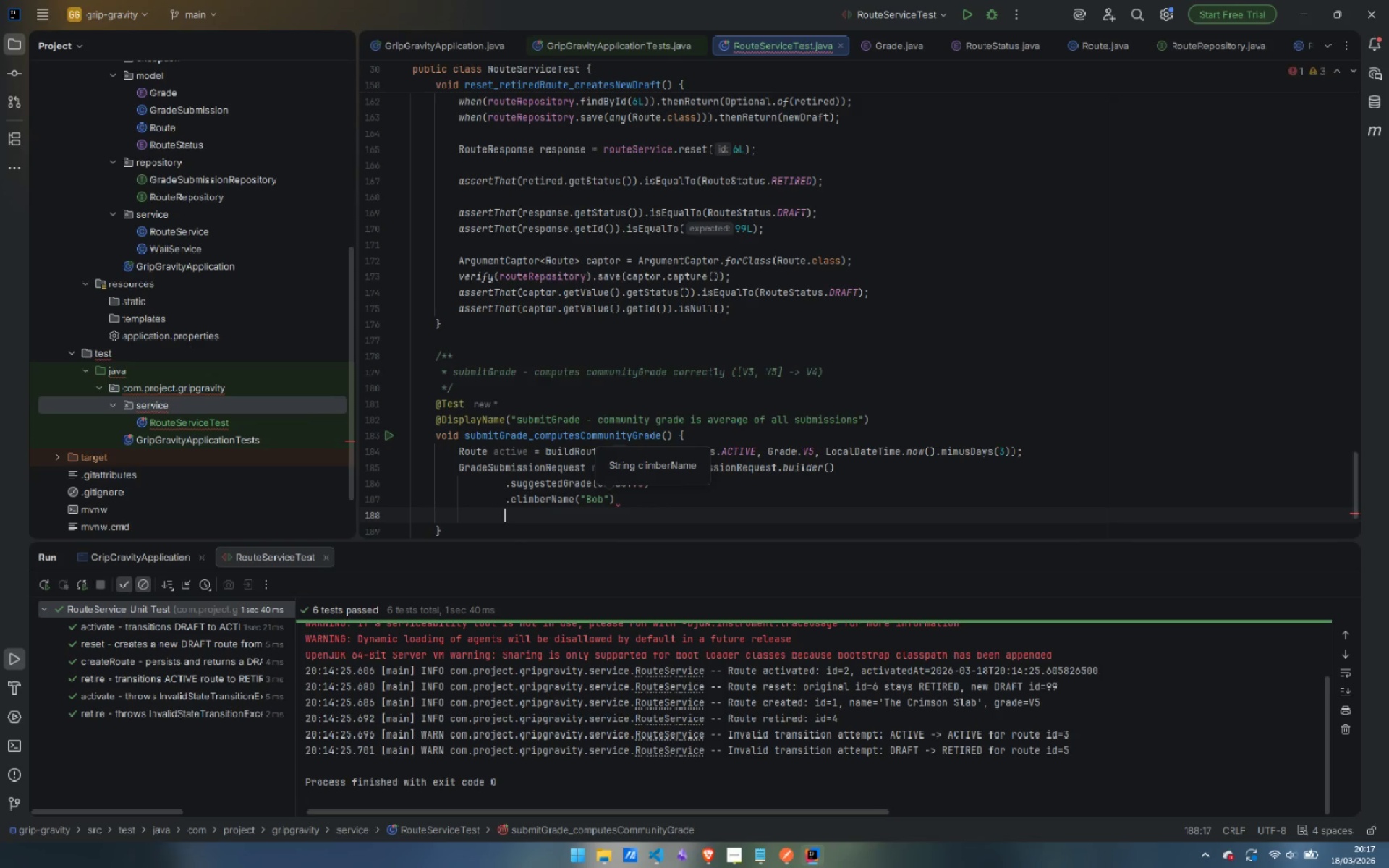 
type(.bui)
 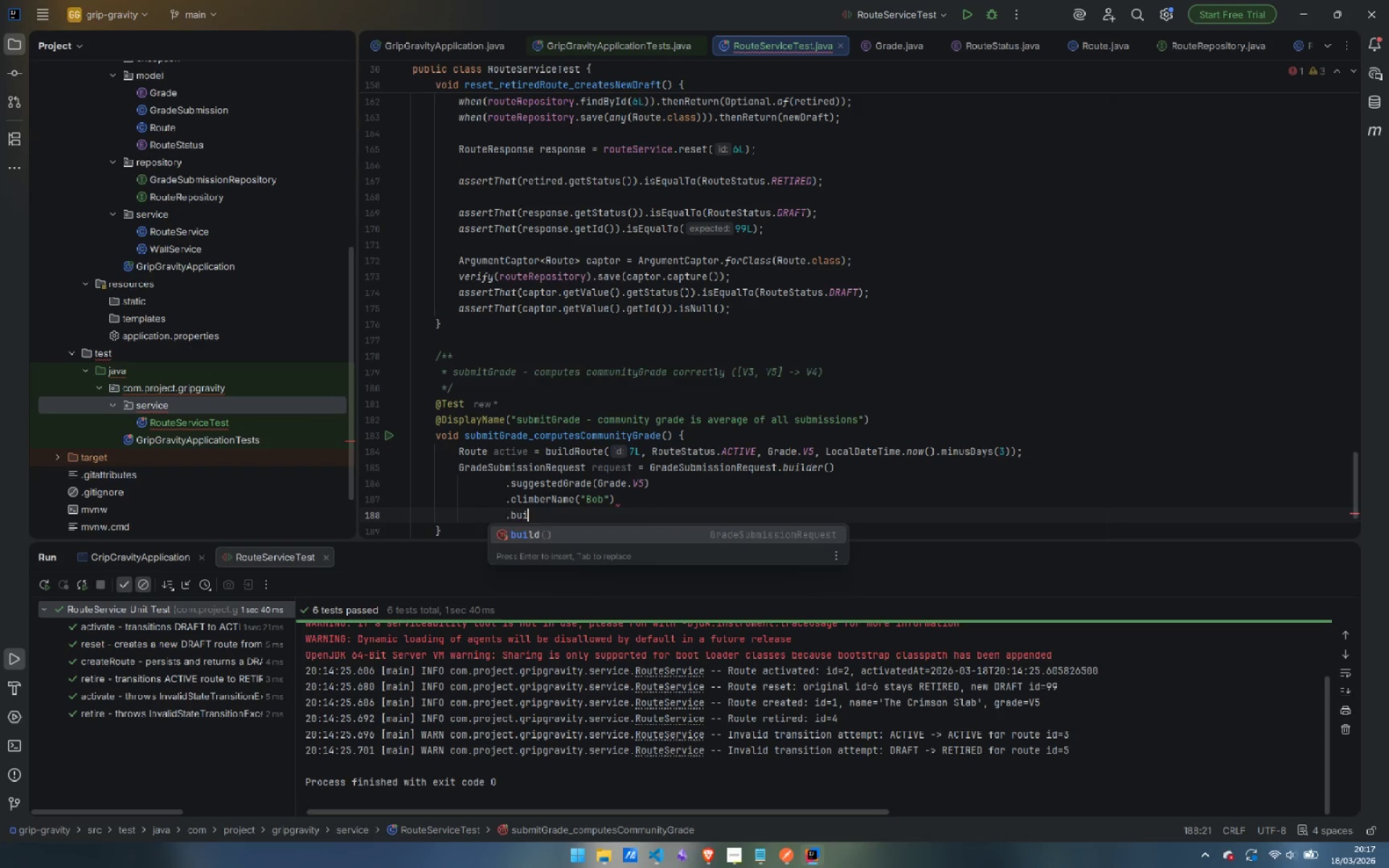 
key(Enter)
 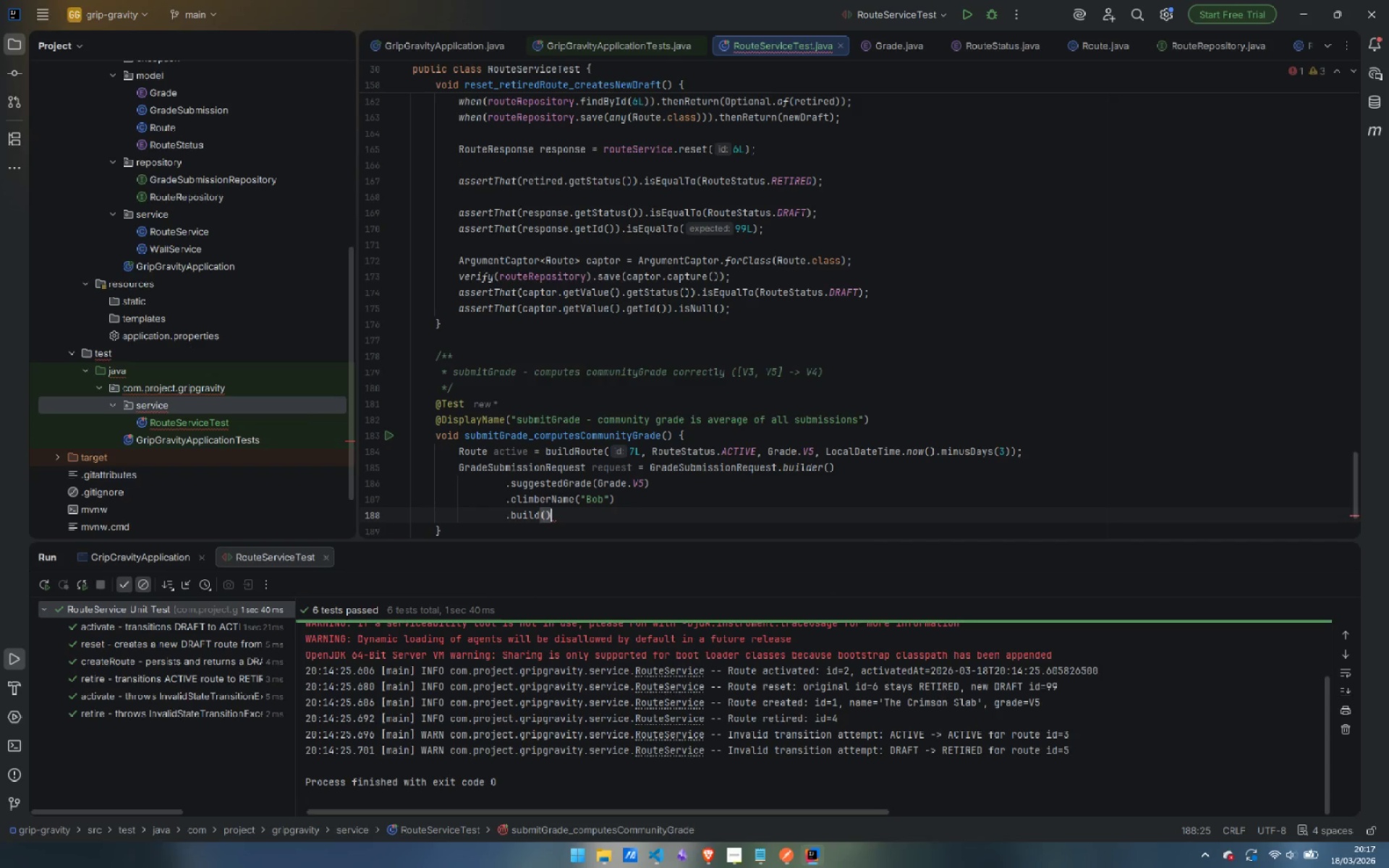 
key(Semicolon)
 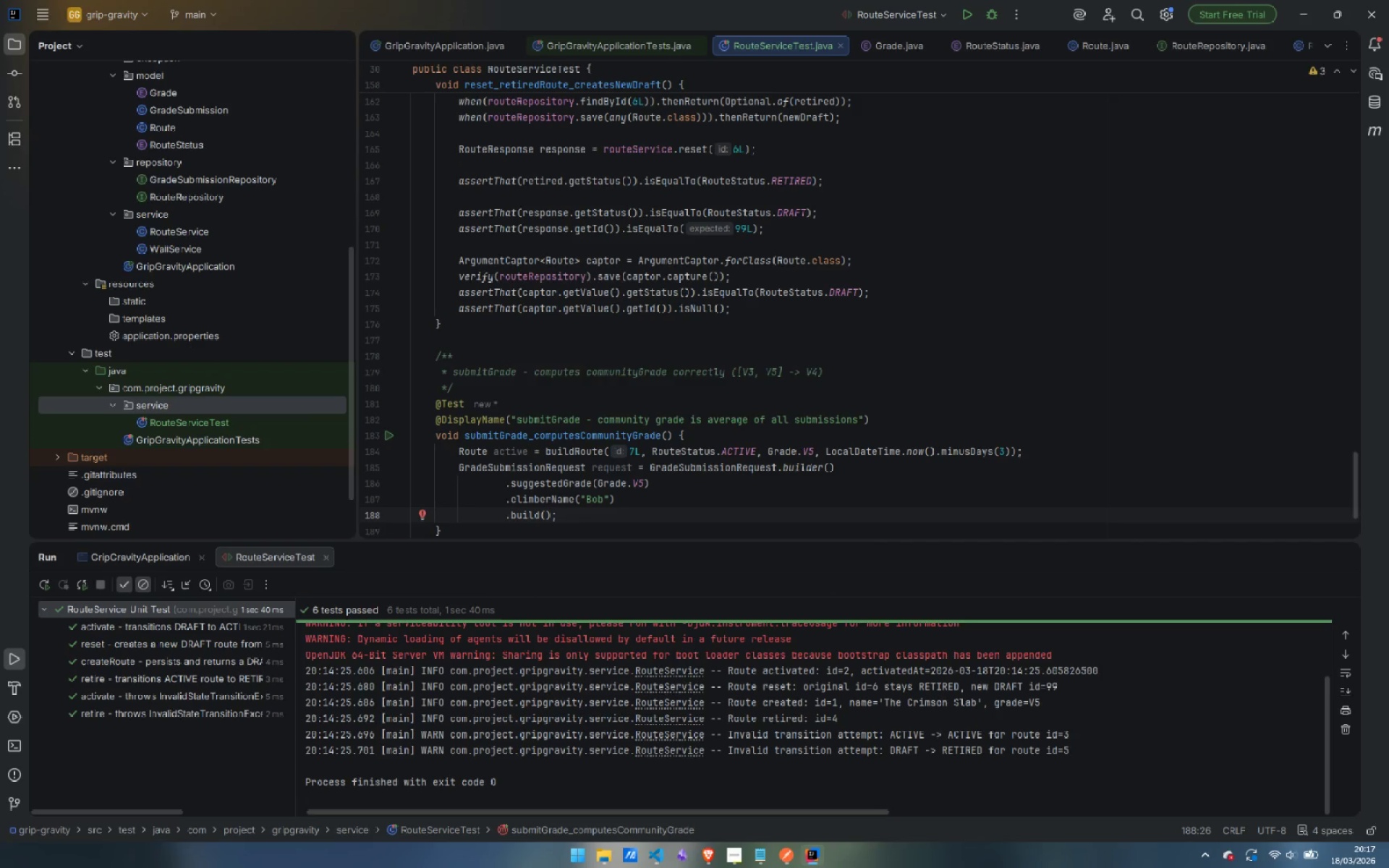 
key(Enter)
 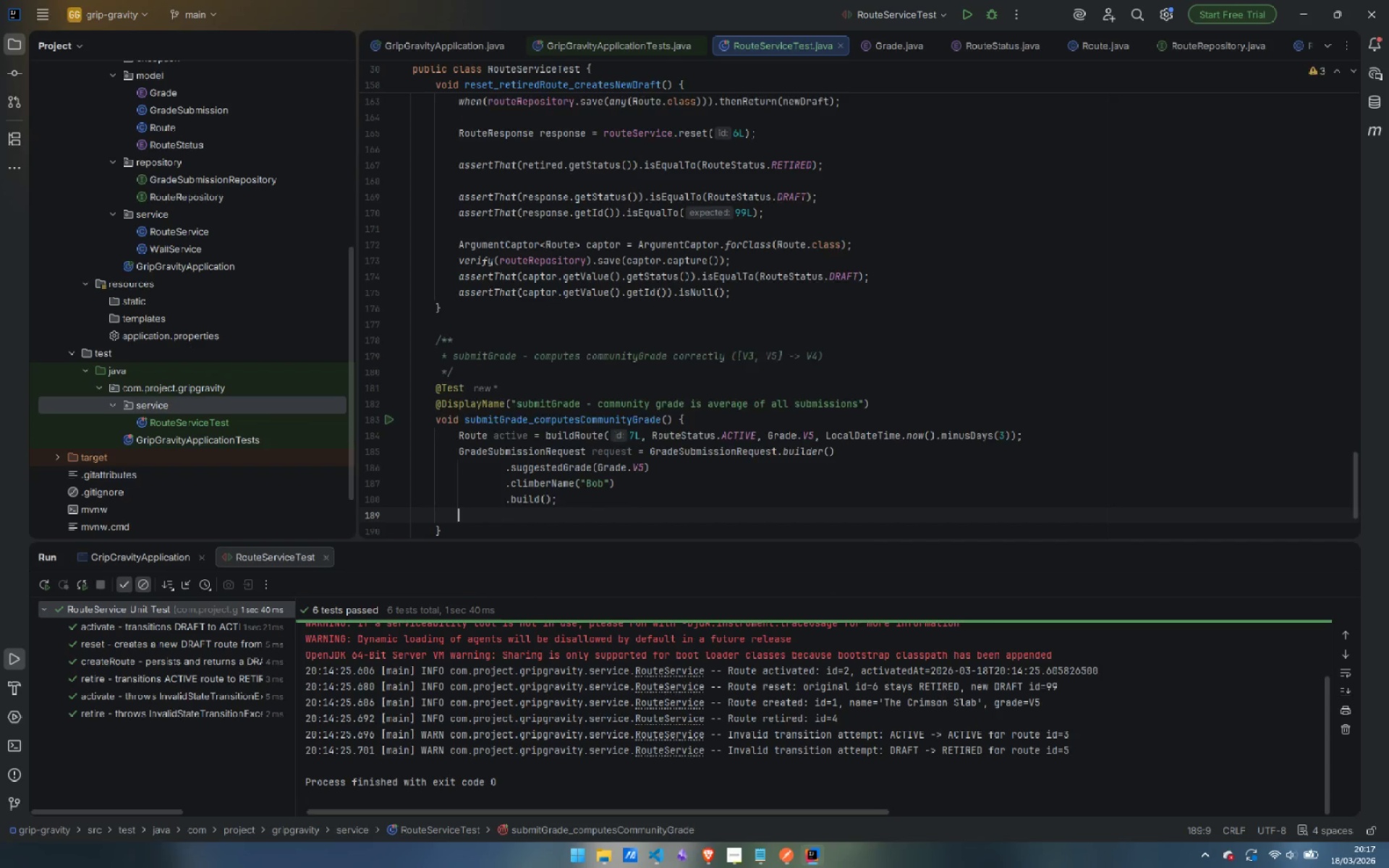 
key(Enter)
 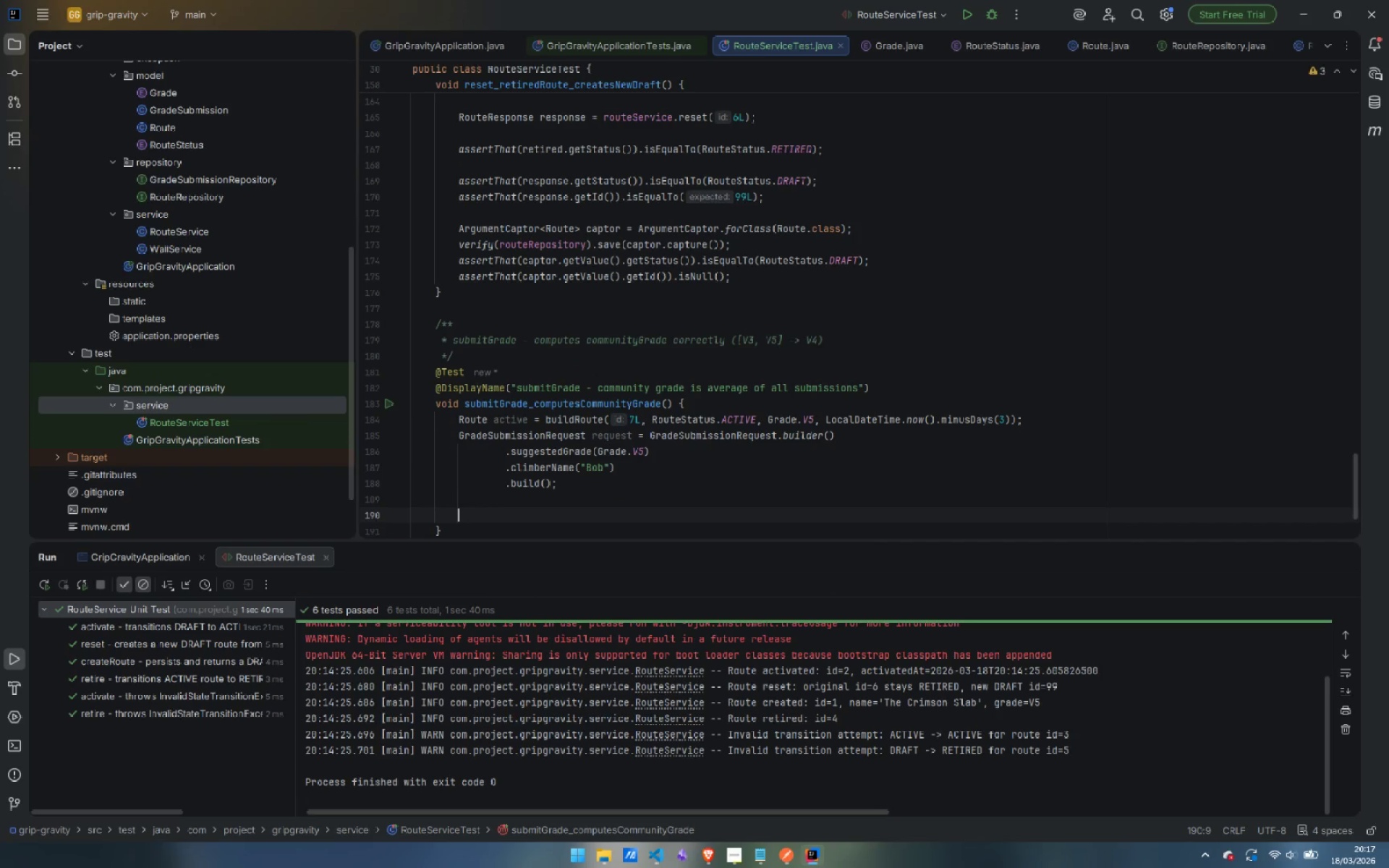 
type(GradeS)
 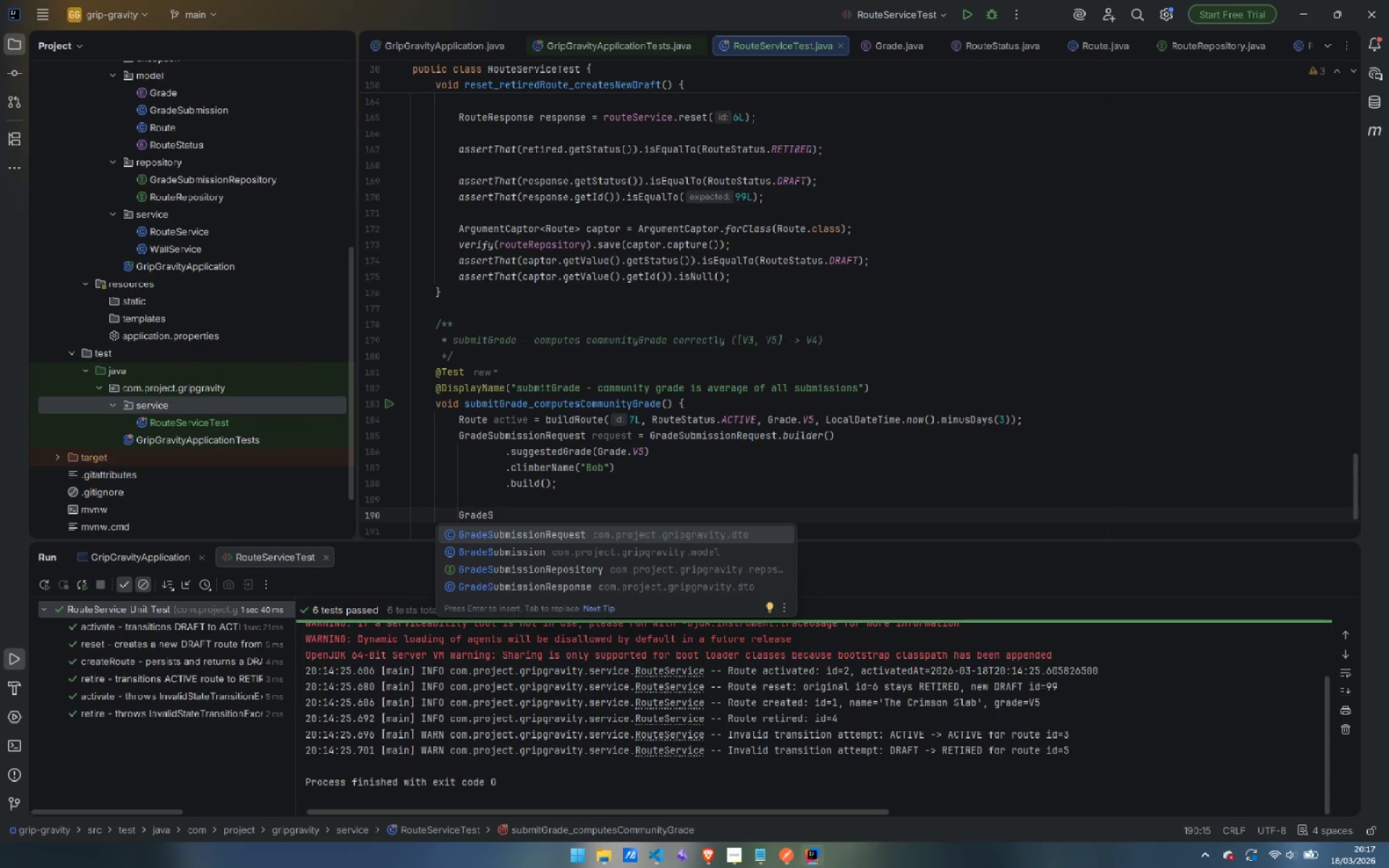 
key(ArrowDown)
 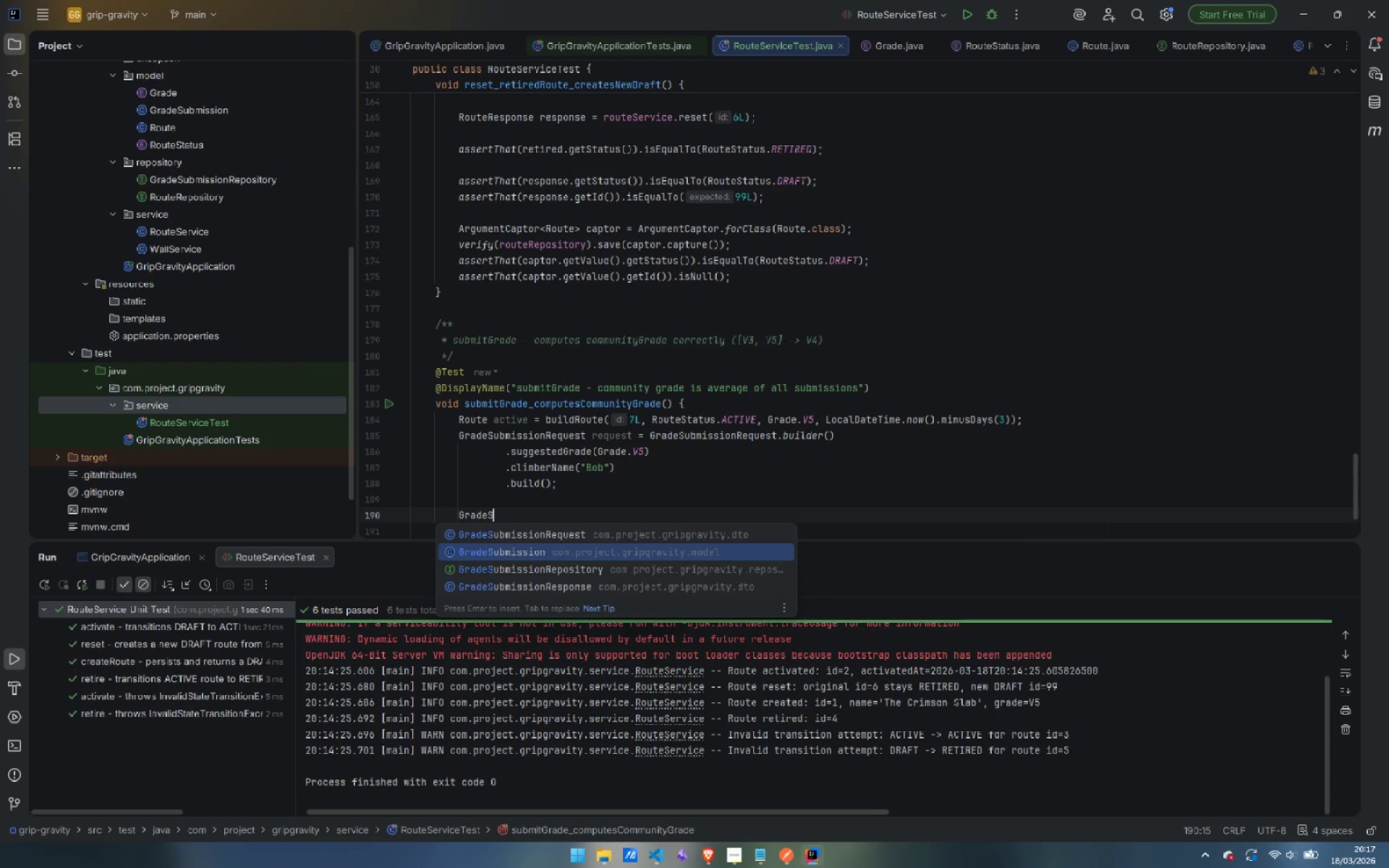 
key(Enter)
 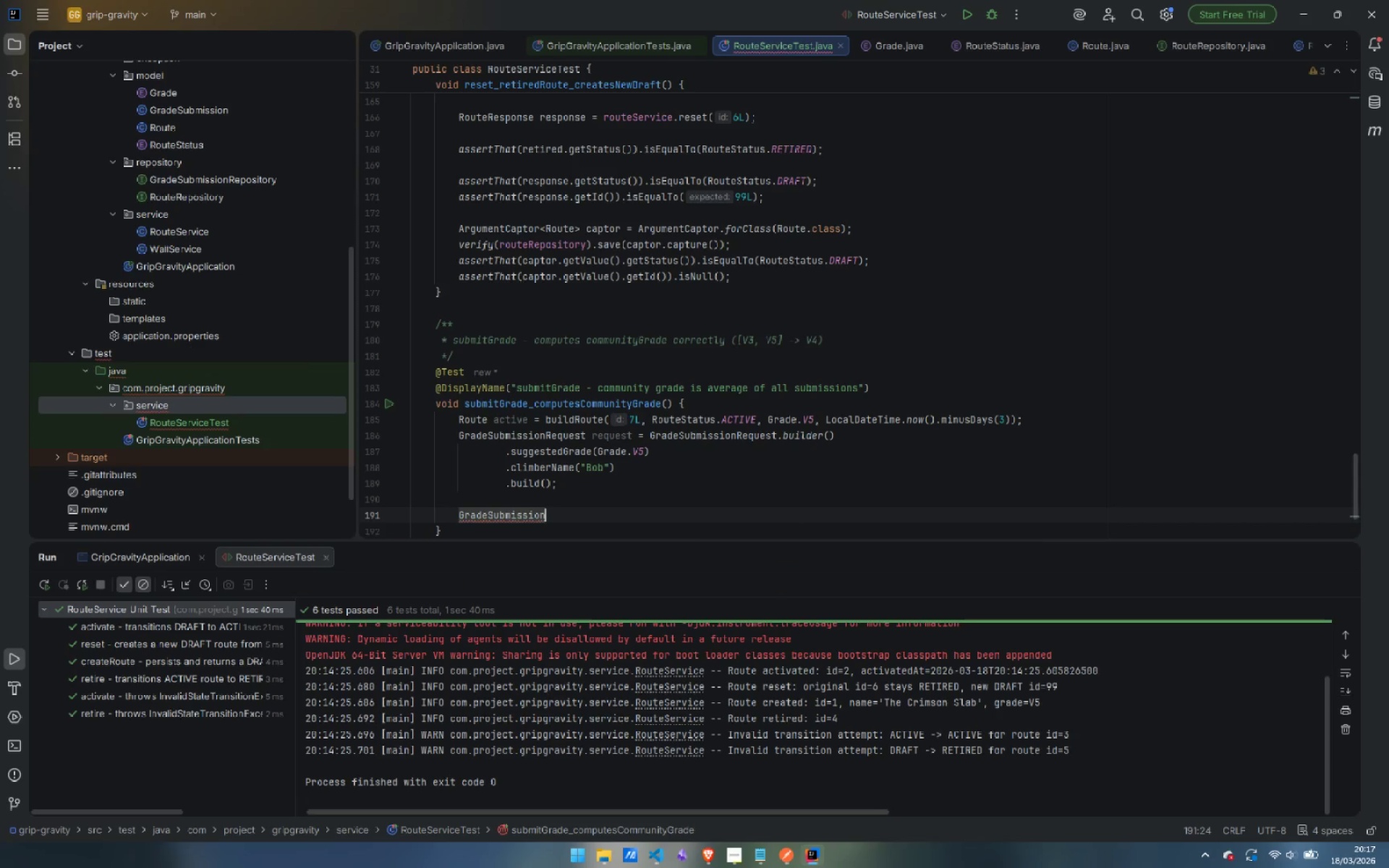 
type( savedSubmission = Grade)
 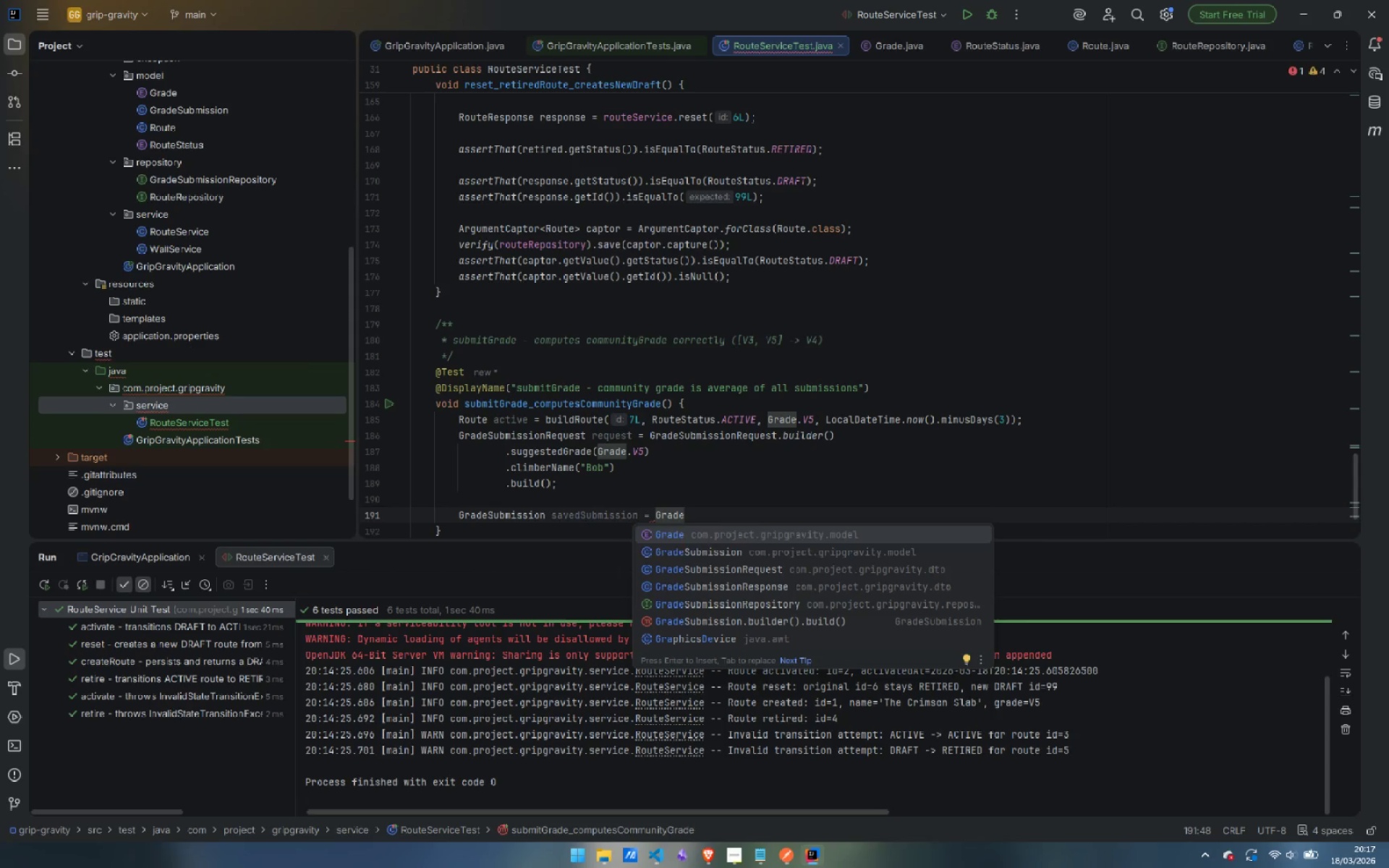 
key(ArrowDown)
 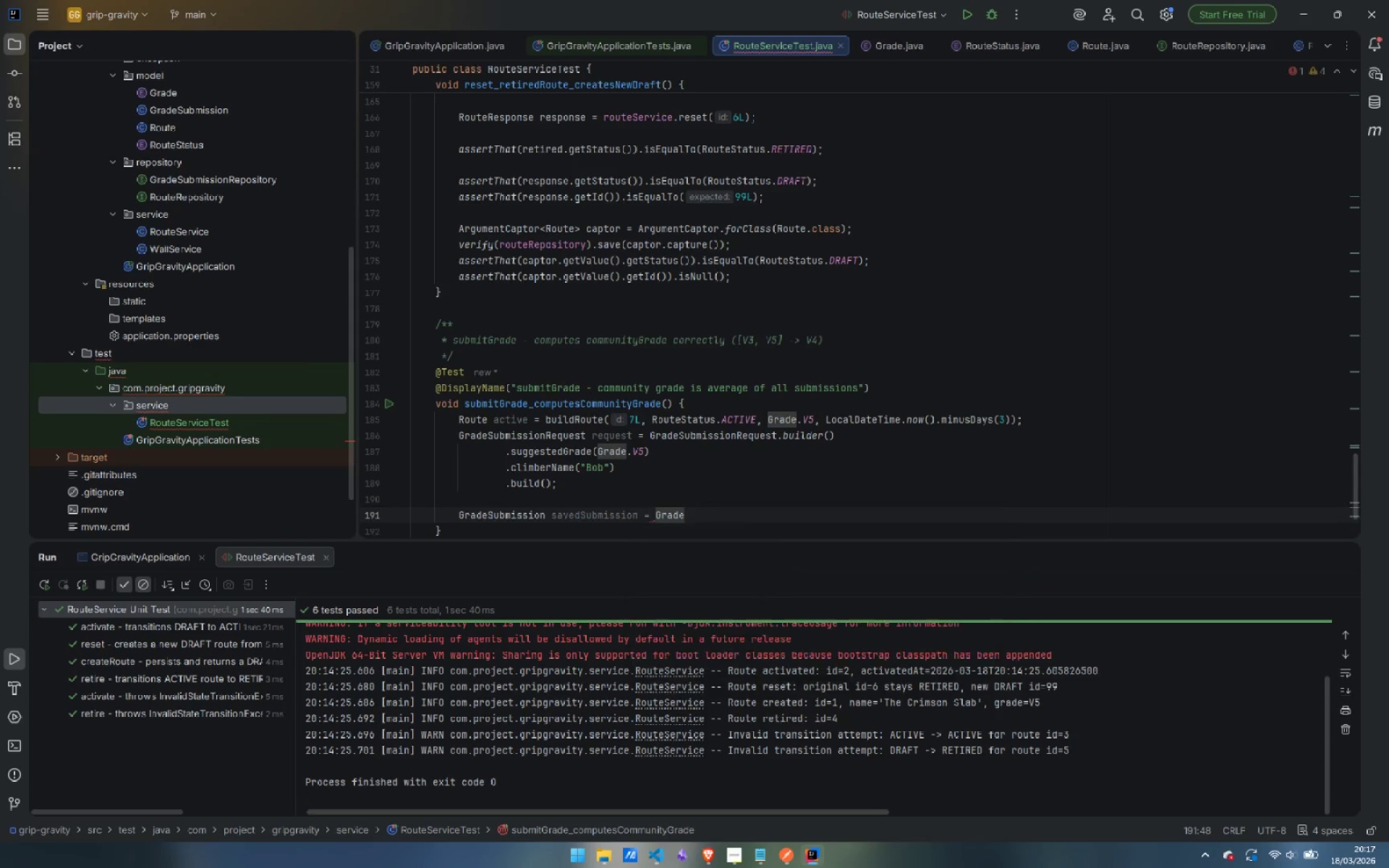 
key(Enter)
 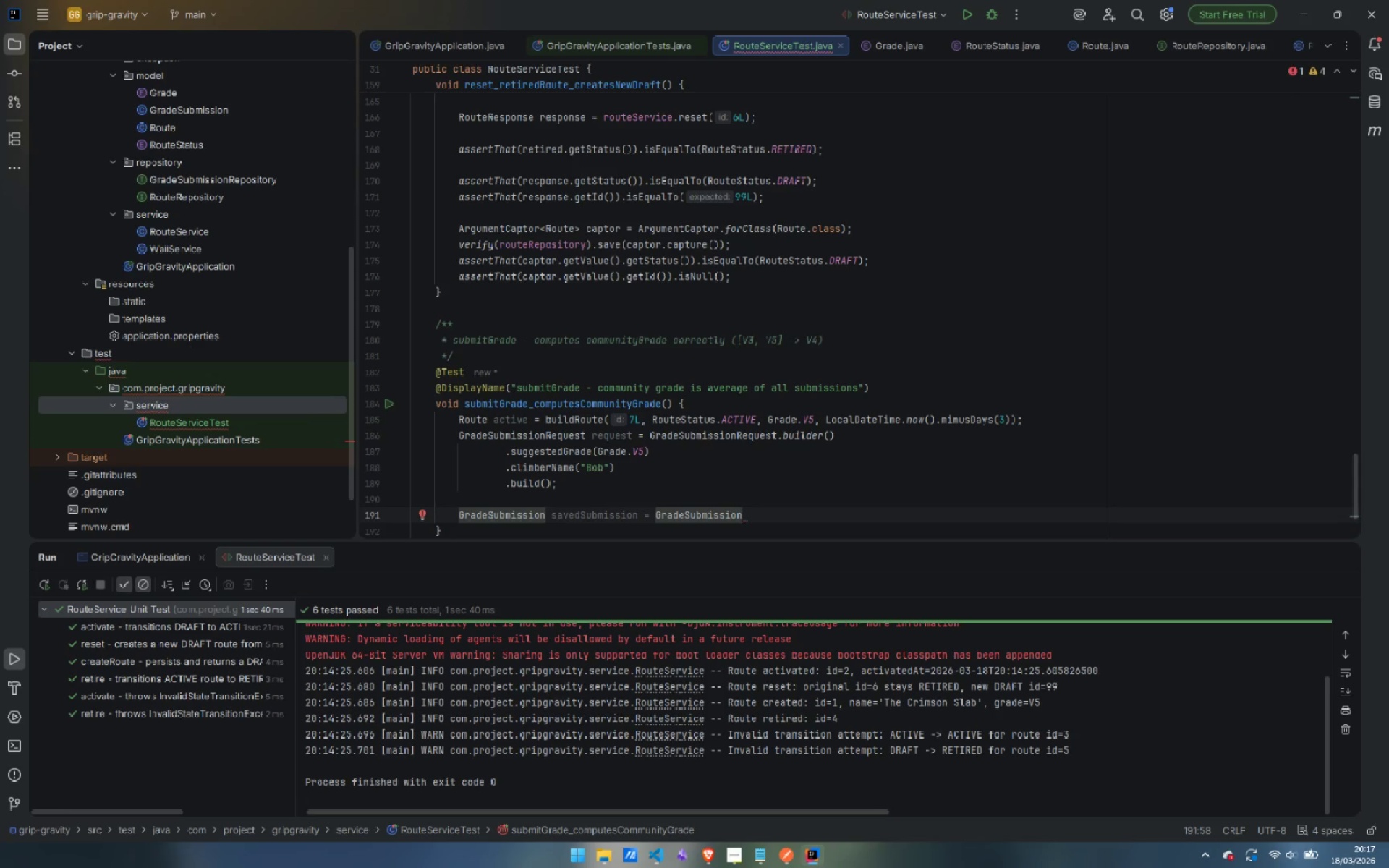 
type(.bui)
 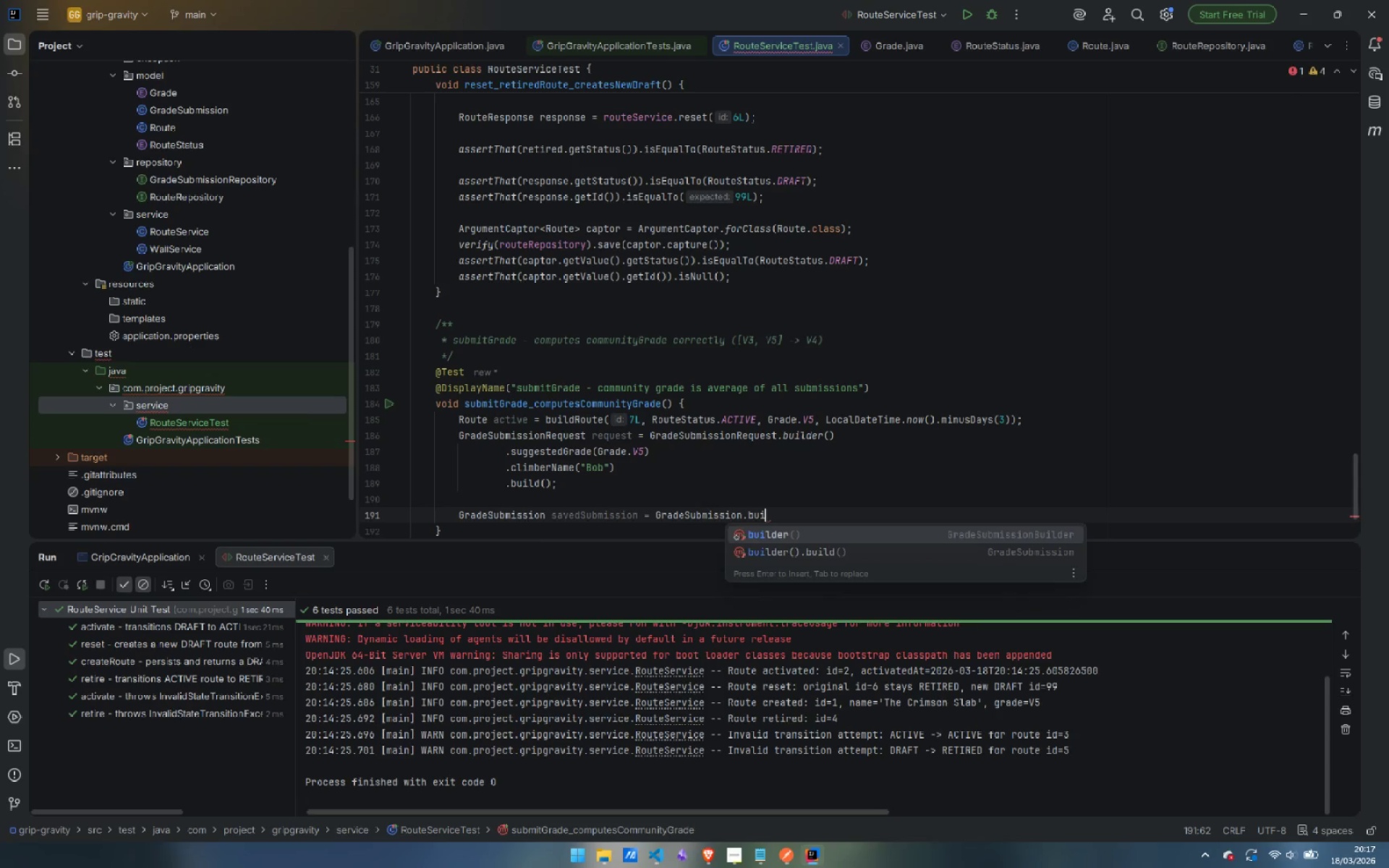 
key(Enter)
 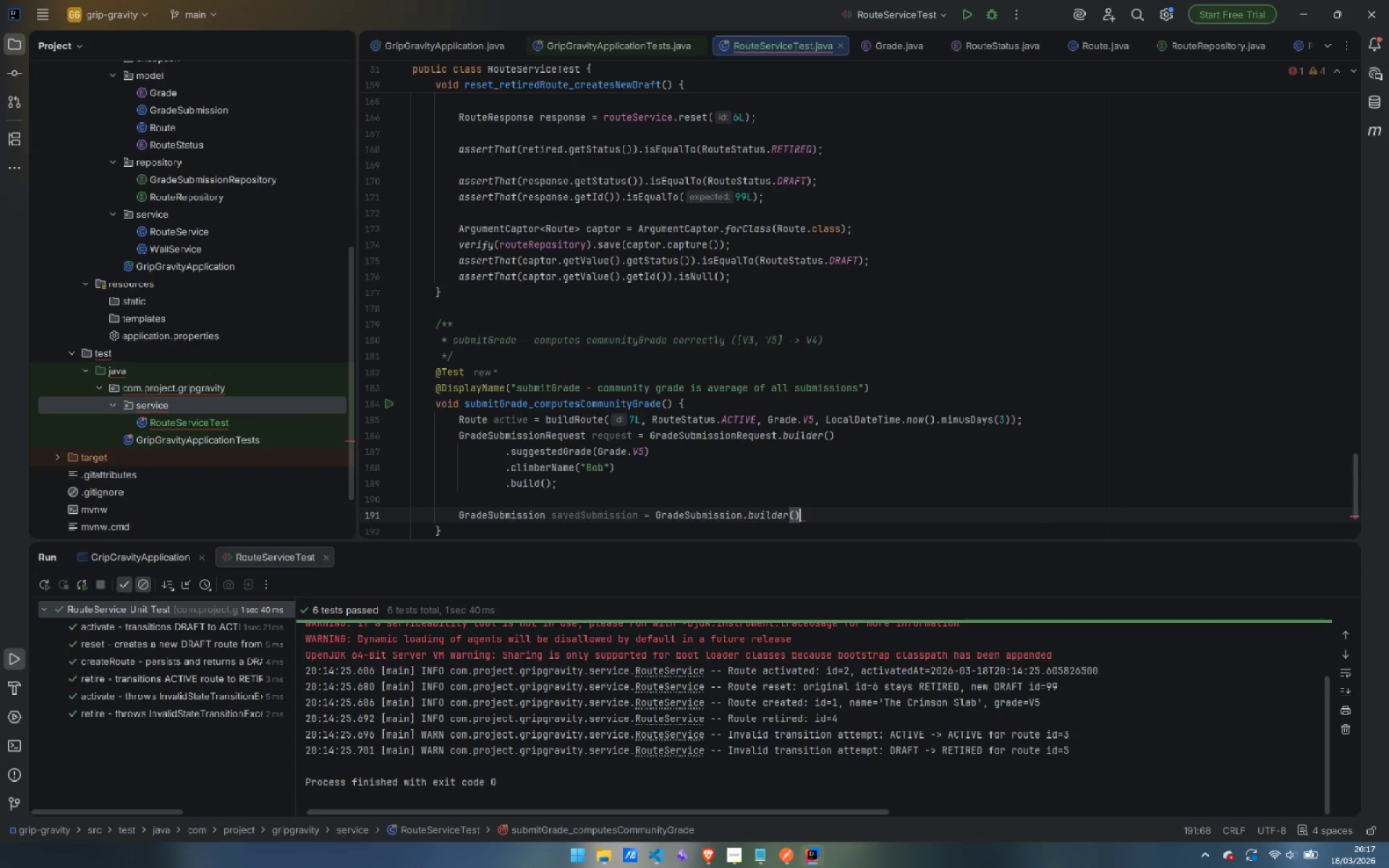 
key(Enter)
 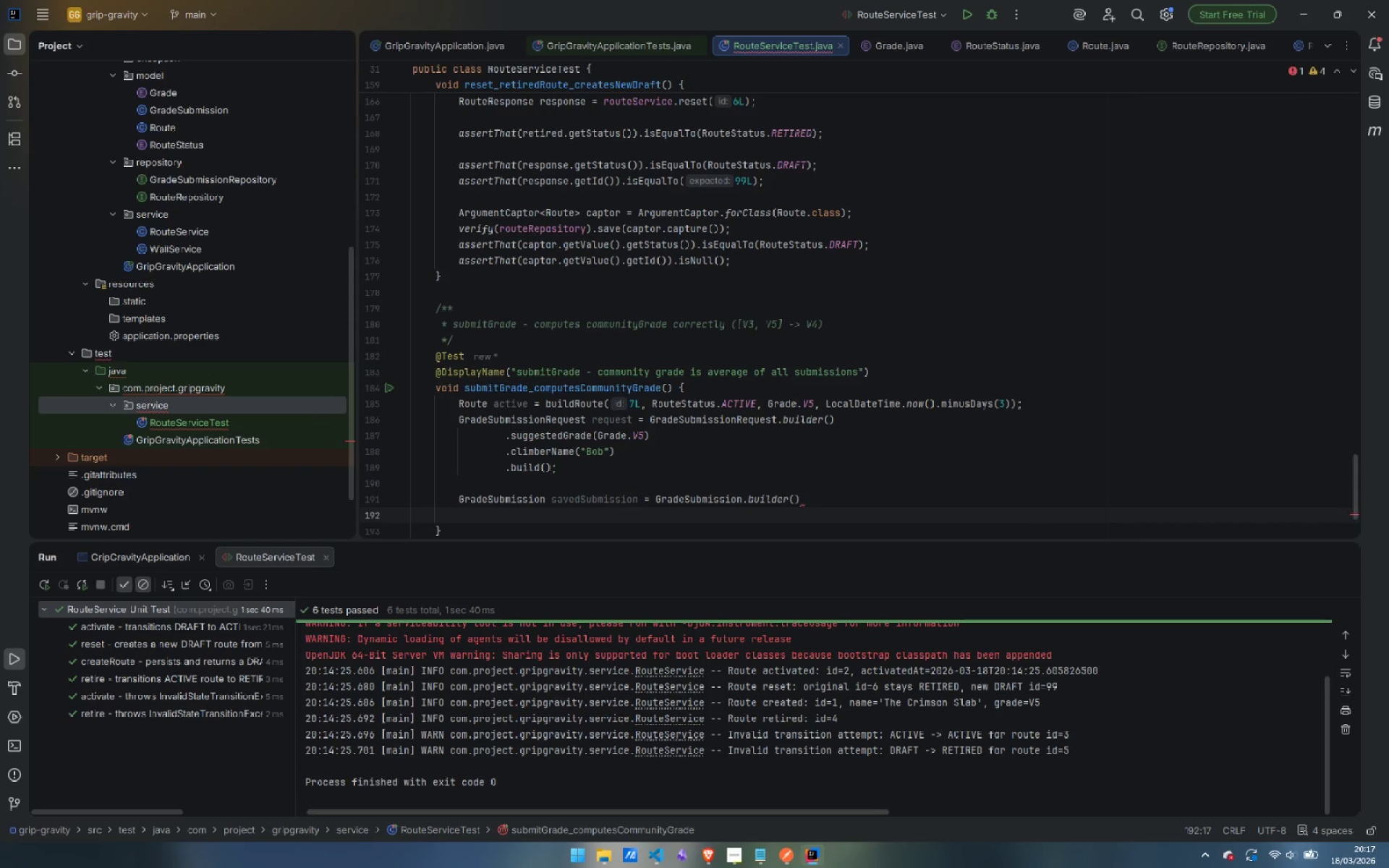 
type(.id)
 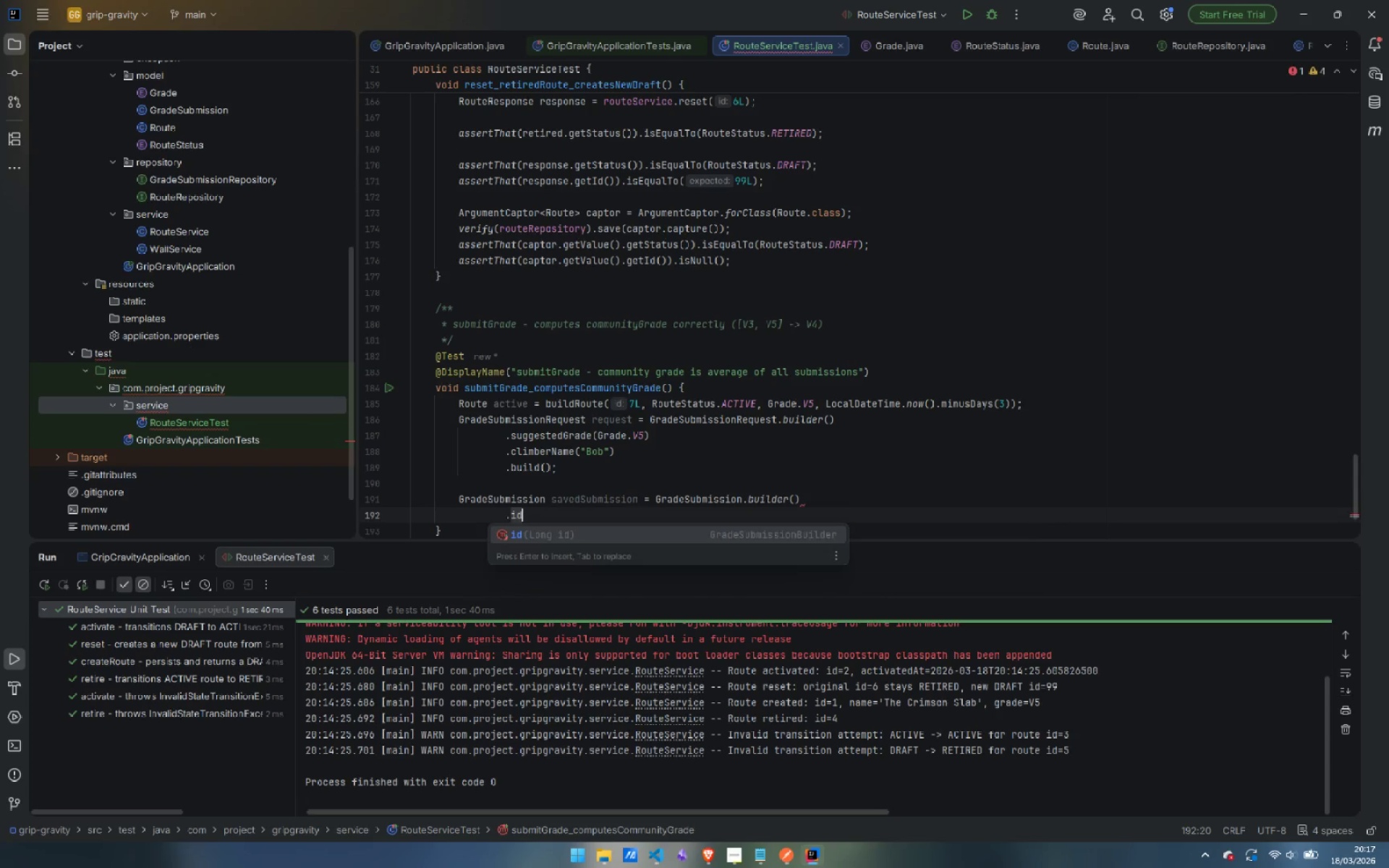 
key(Enter)
 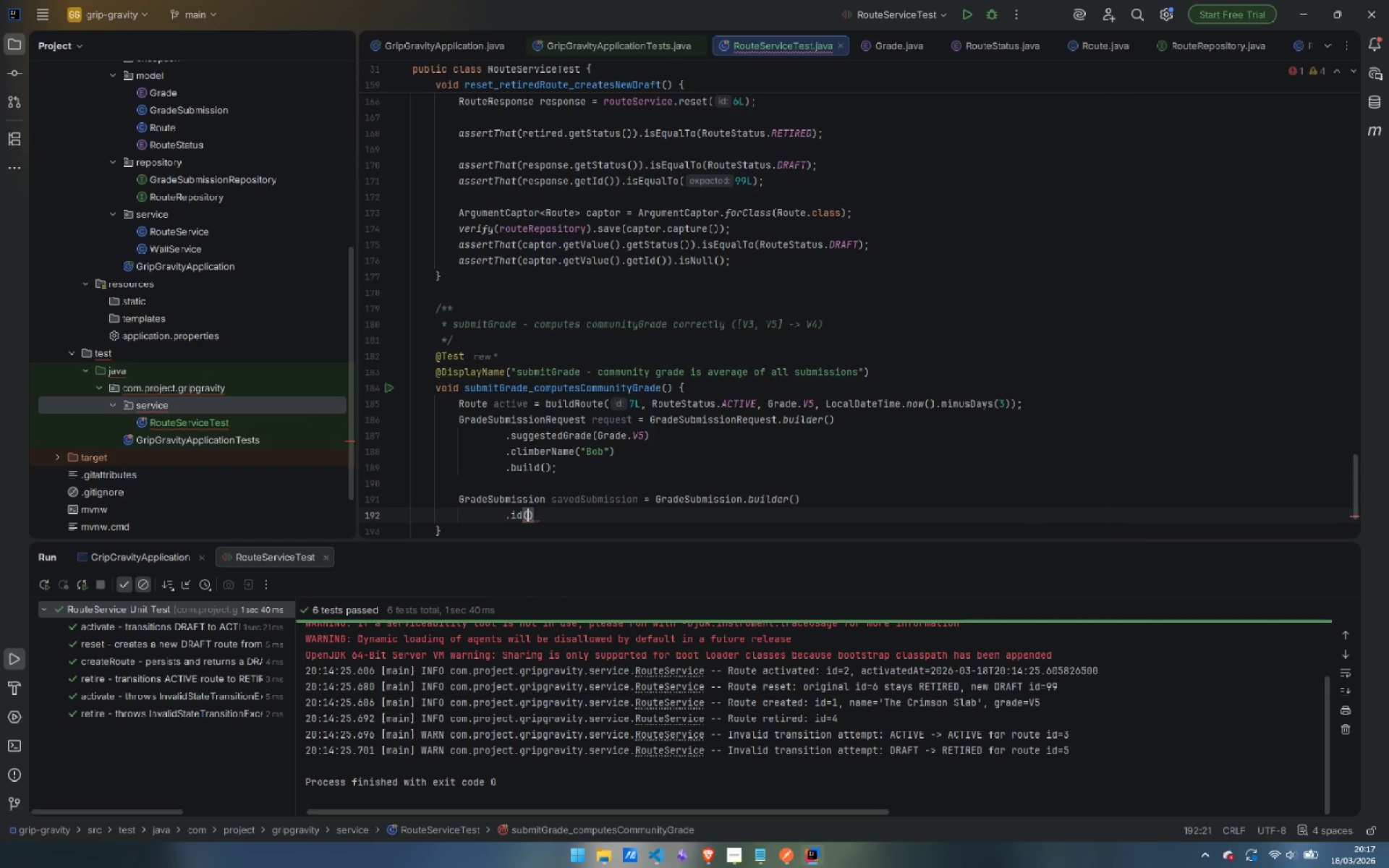 
type(10L)
 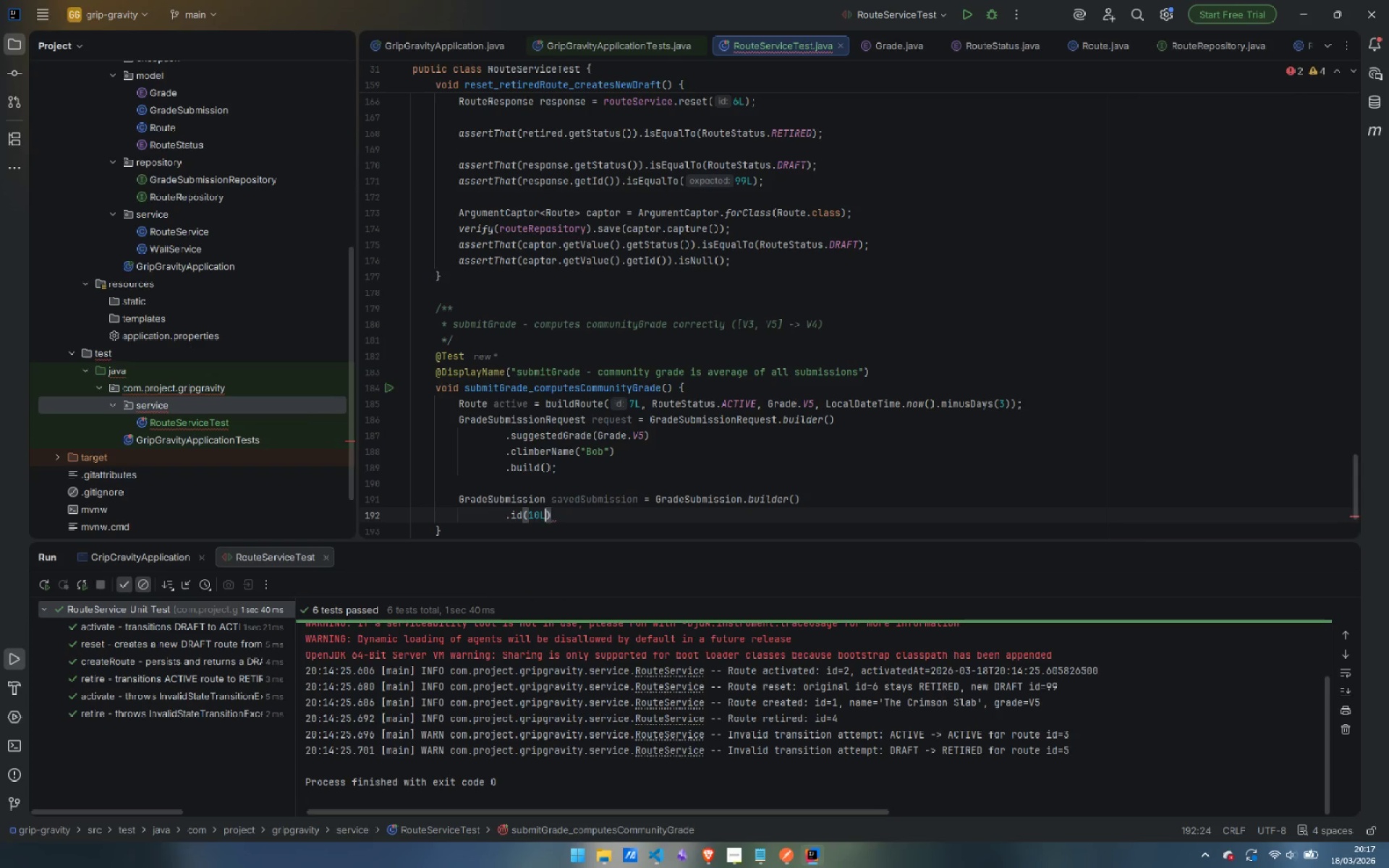 
key(ArrowRight)
 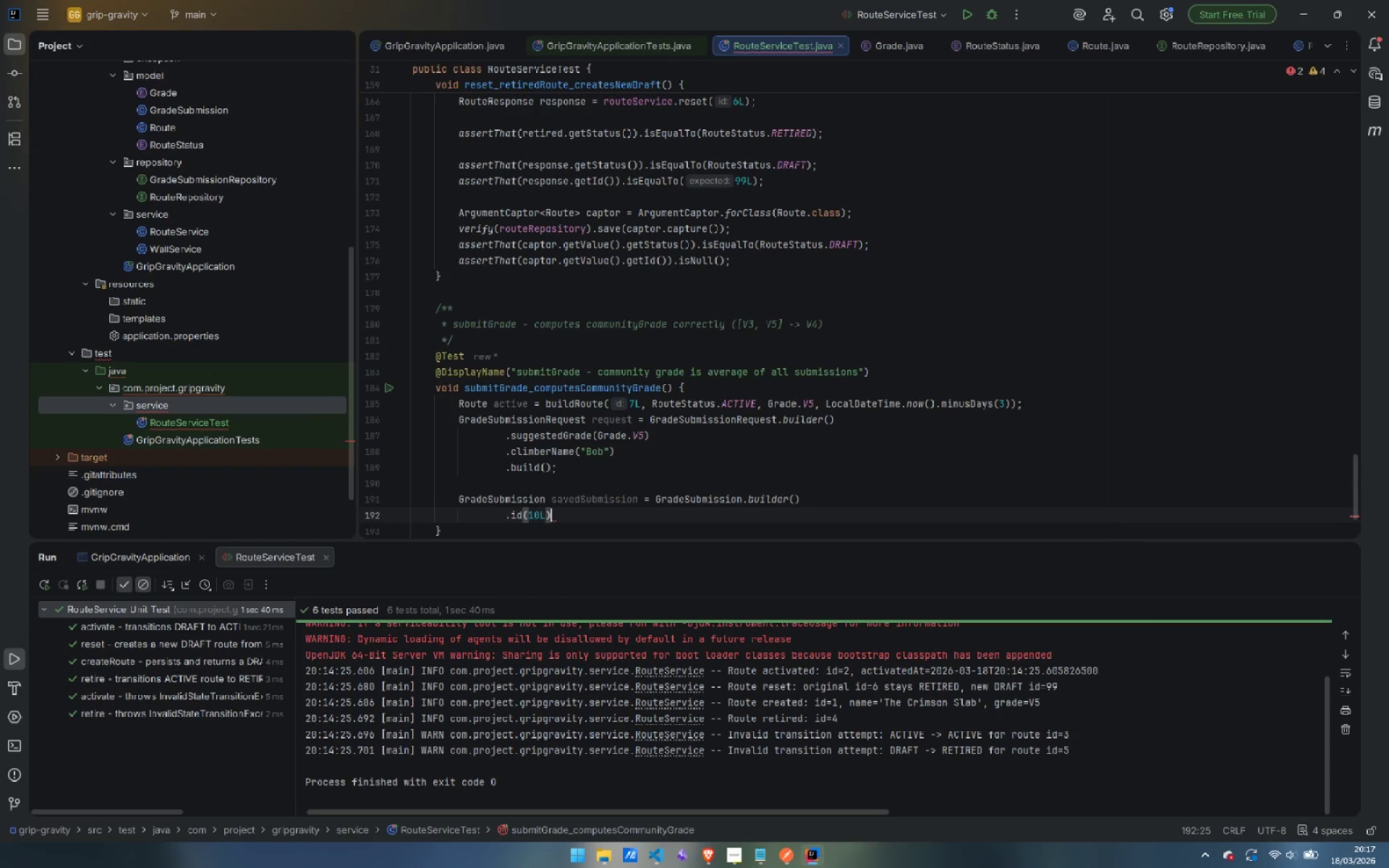 
key(Enter)
 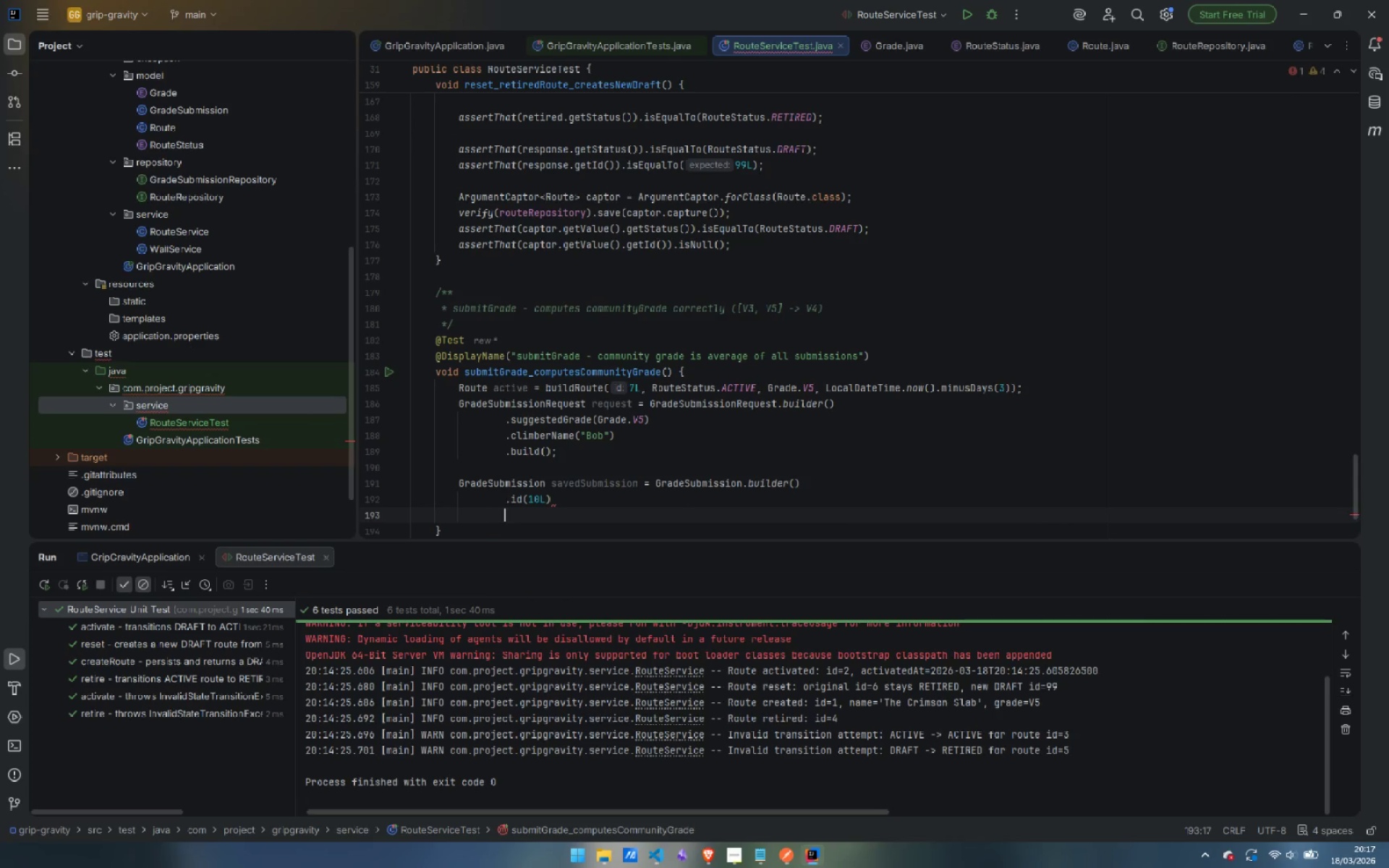 
type(.route)
 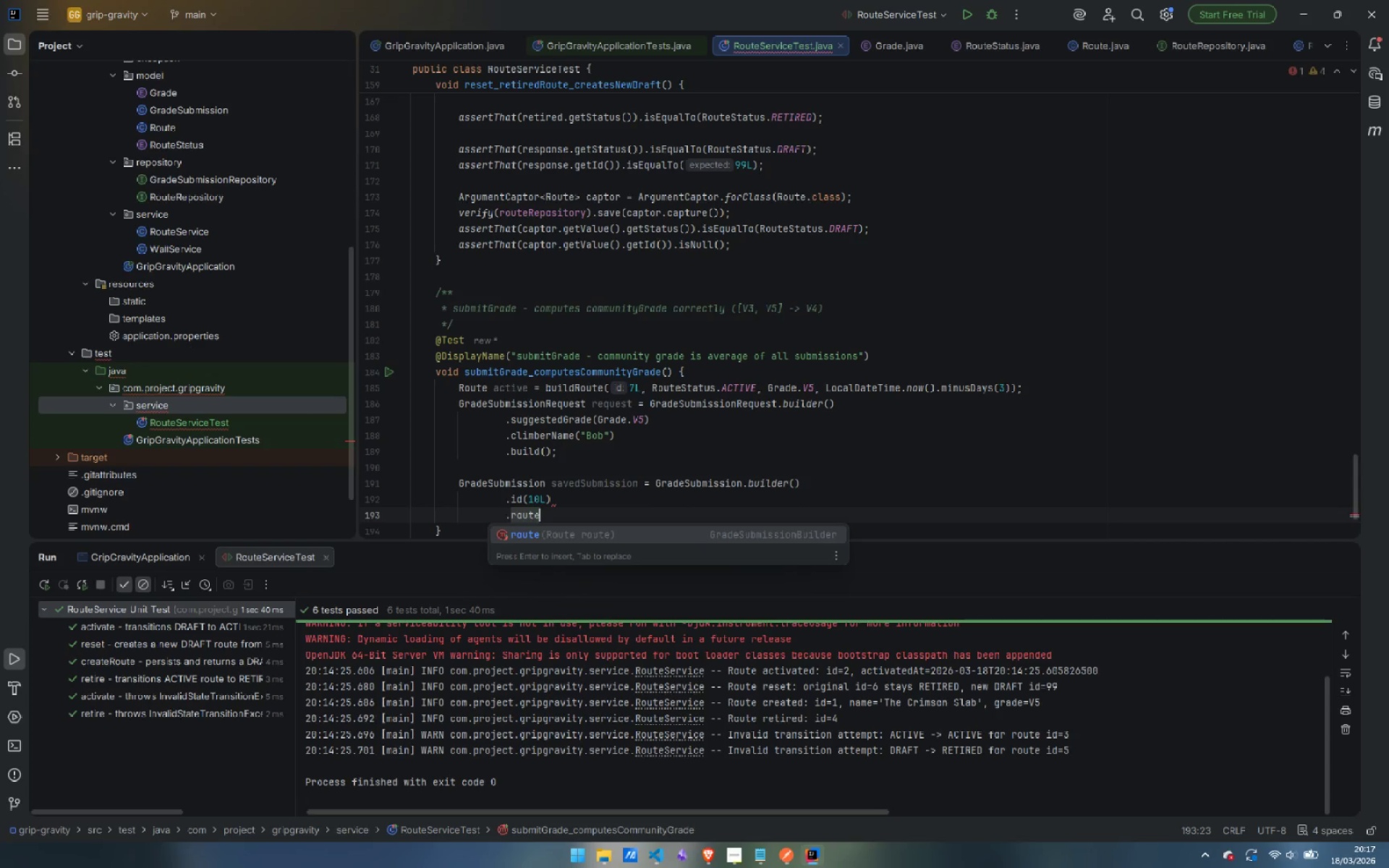 
key(Enter)
 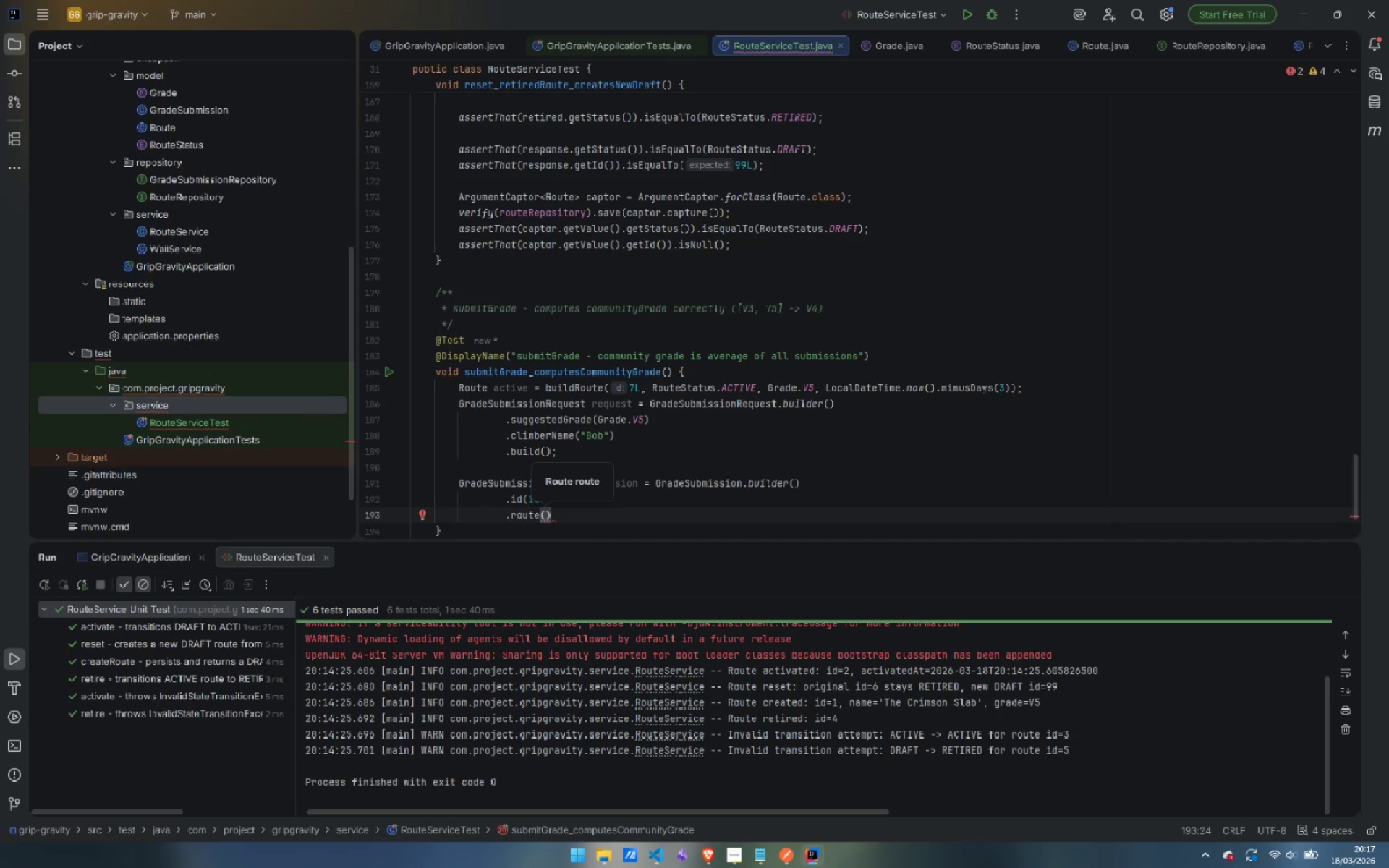 
type(active)
 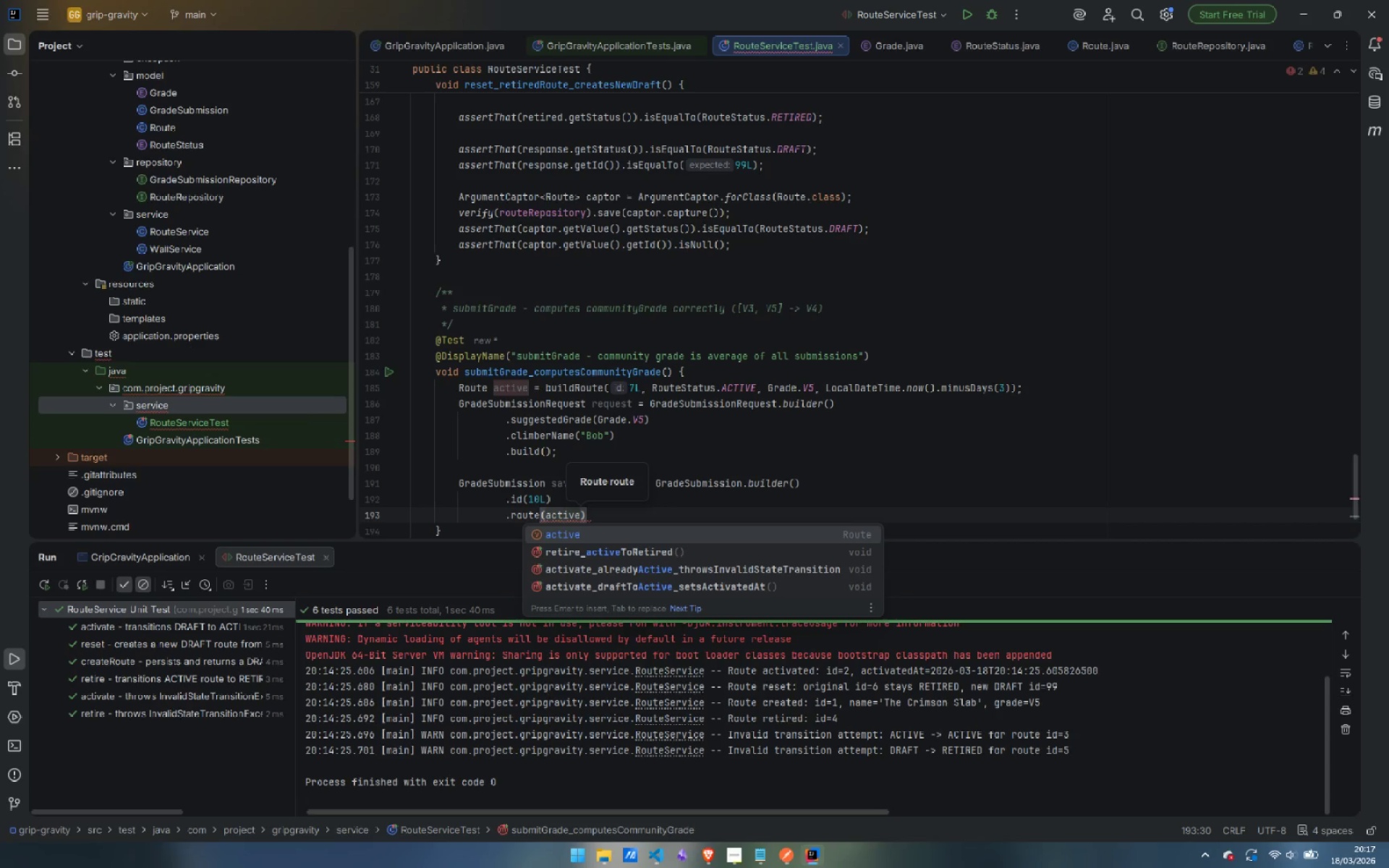 
key(Enter)
 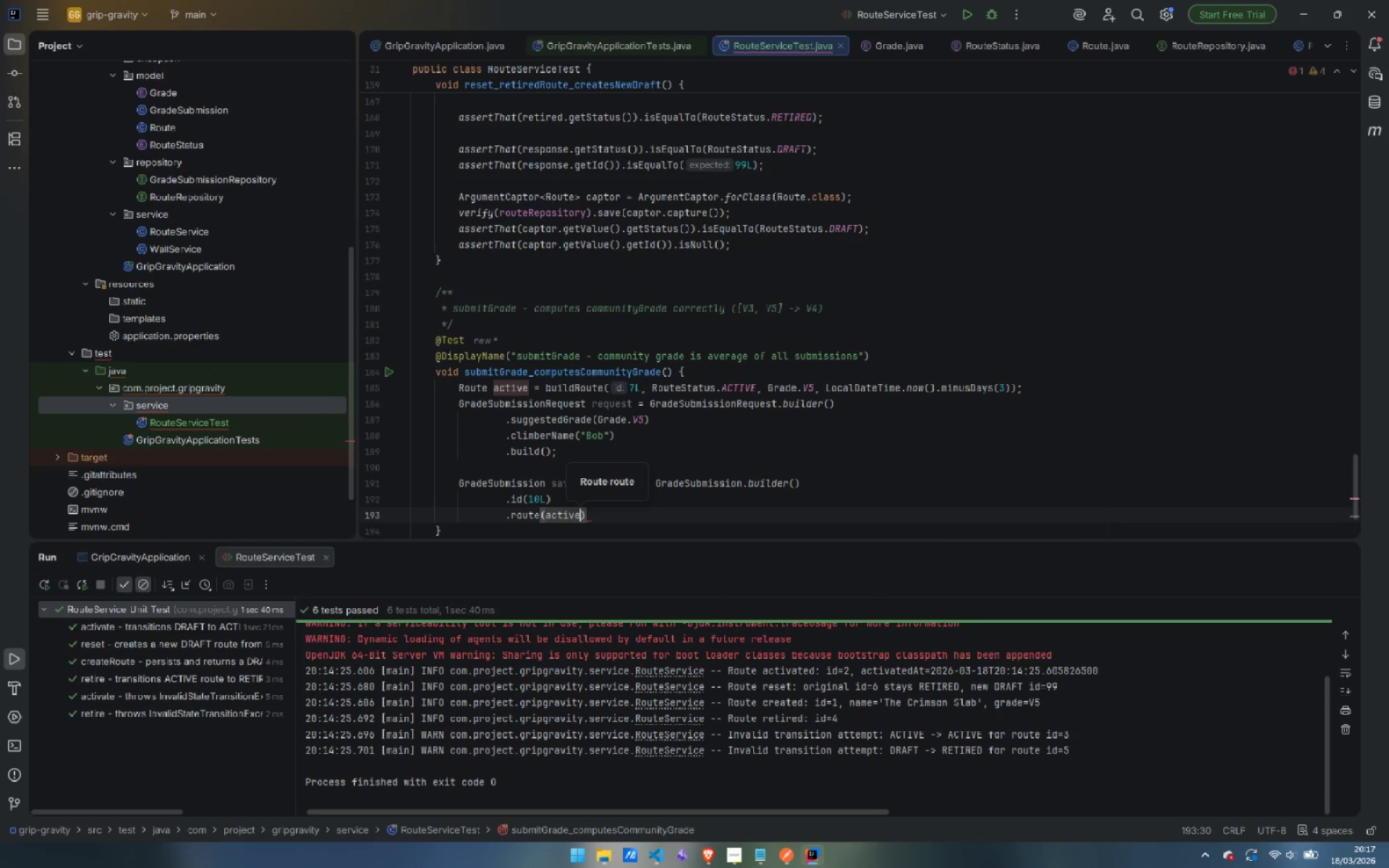 
key(ArrowRight)
 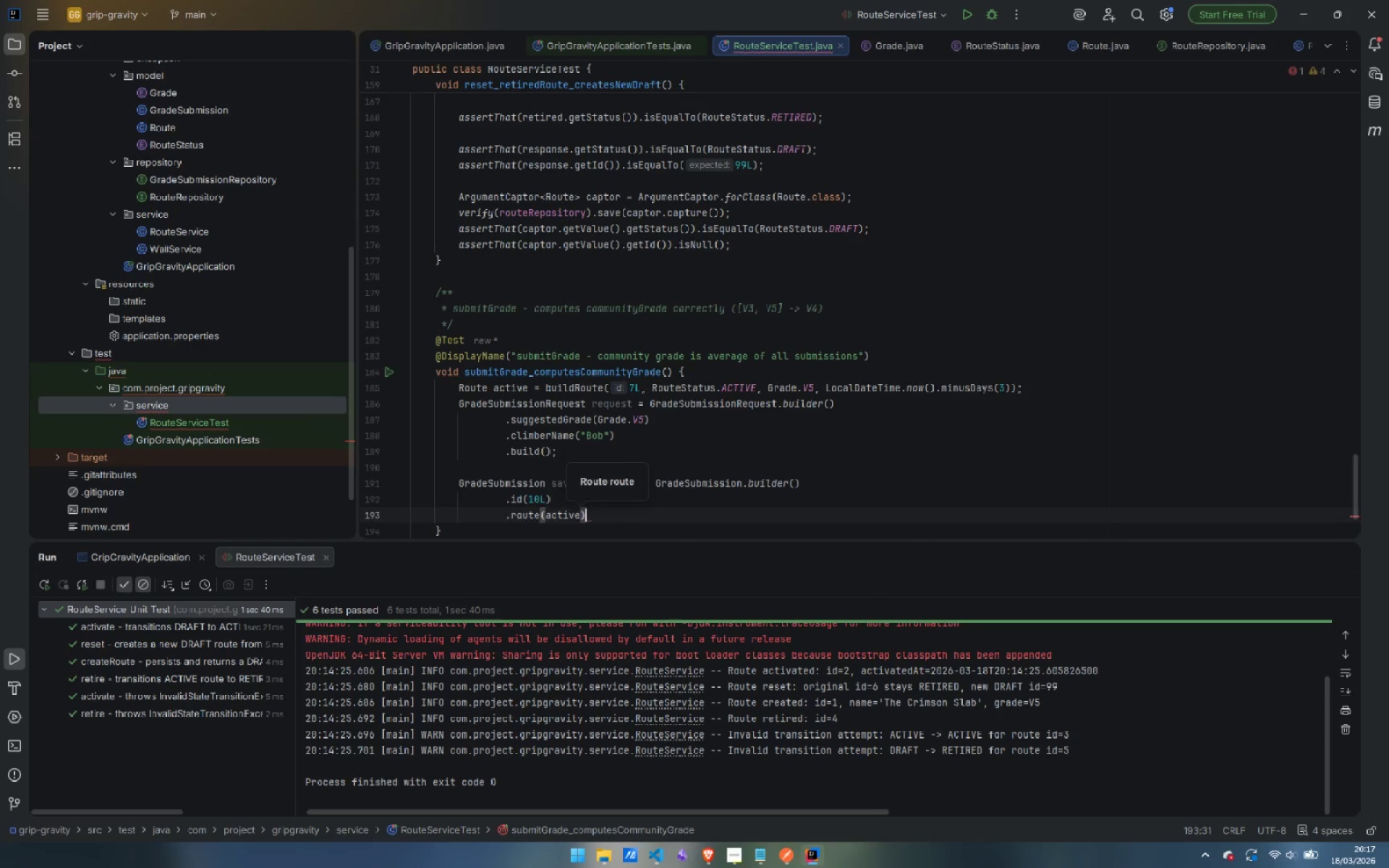 
key(Enter)
 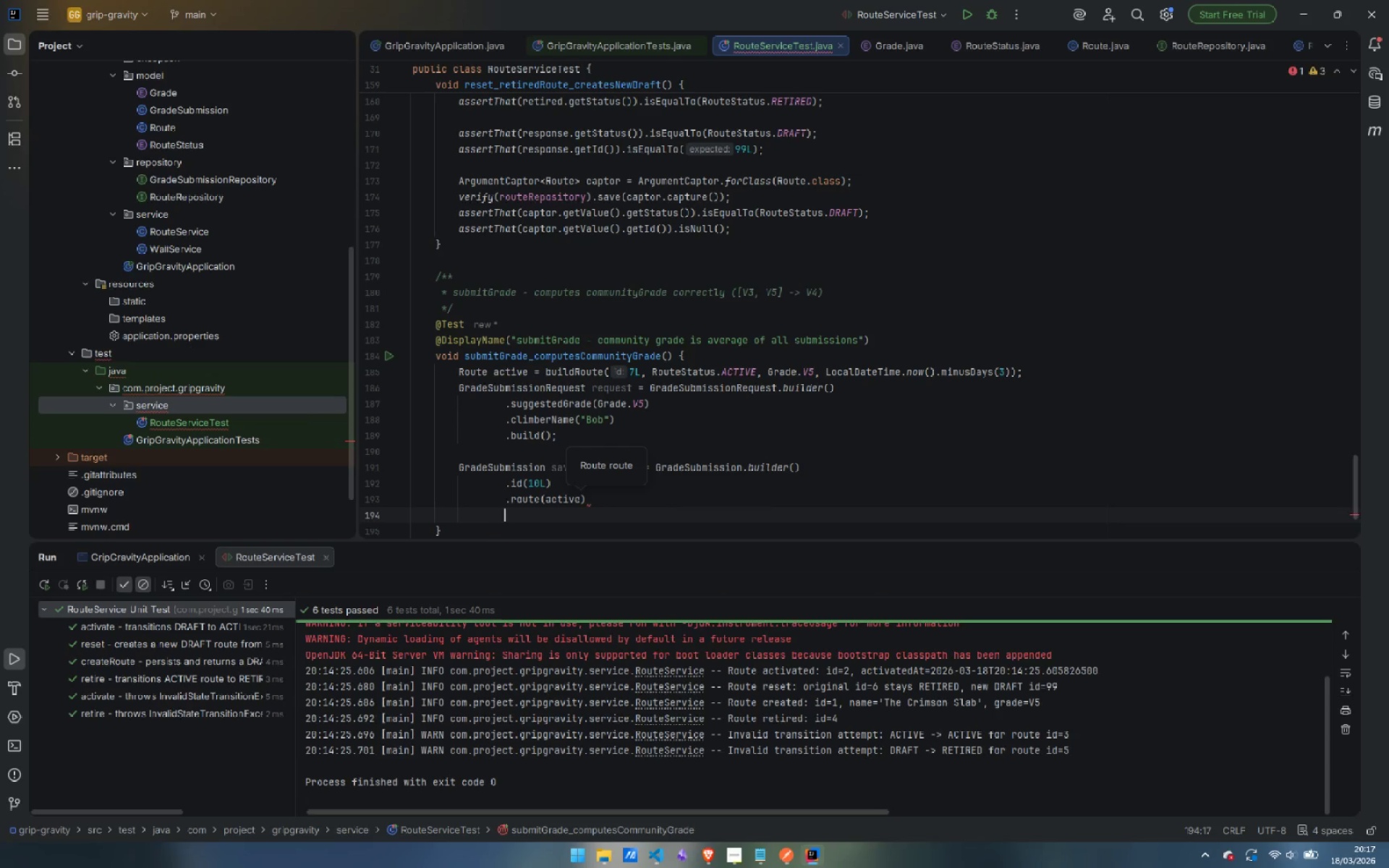 
key(Period)
 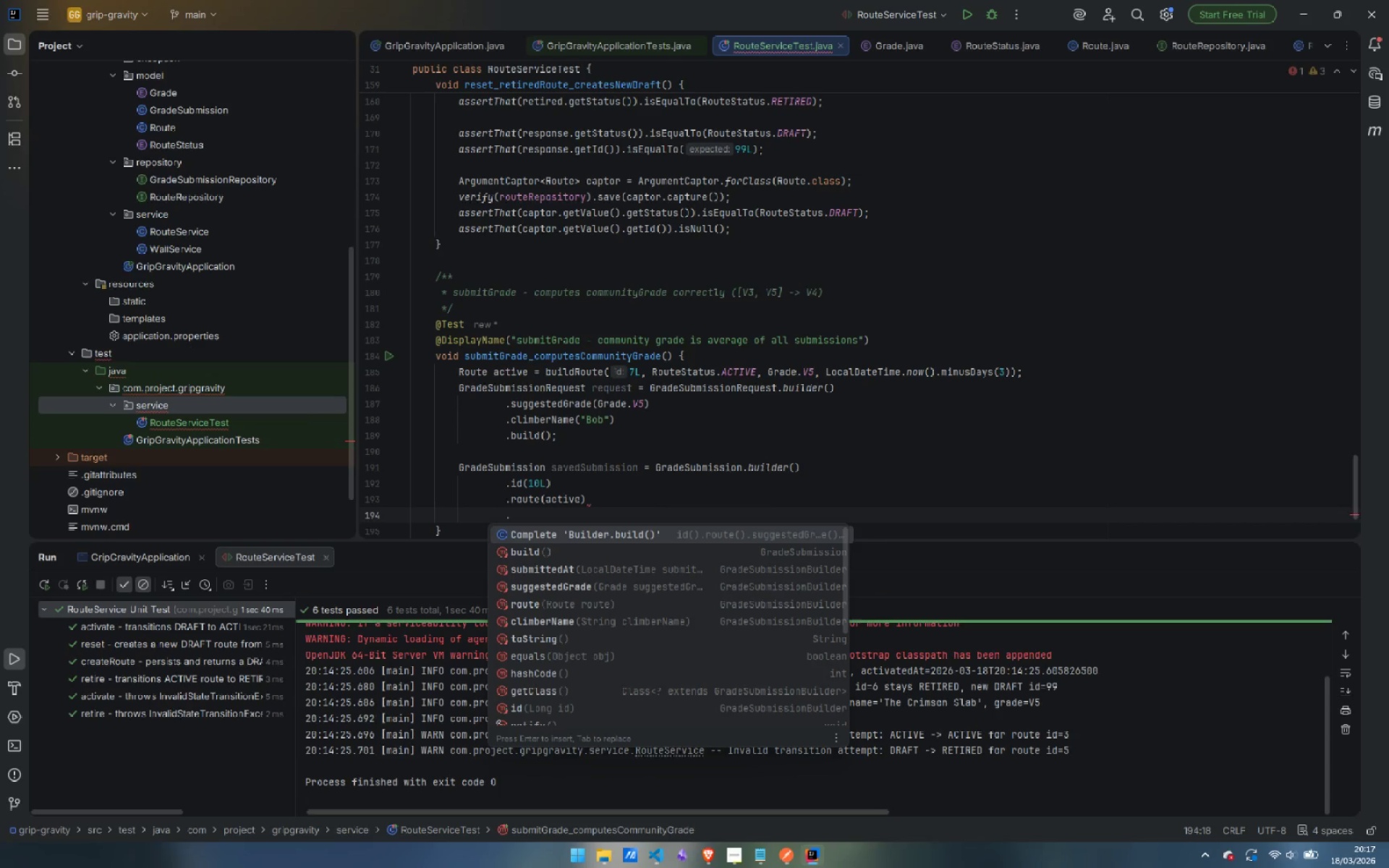 
type(sugges)
 